 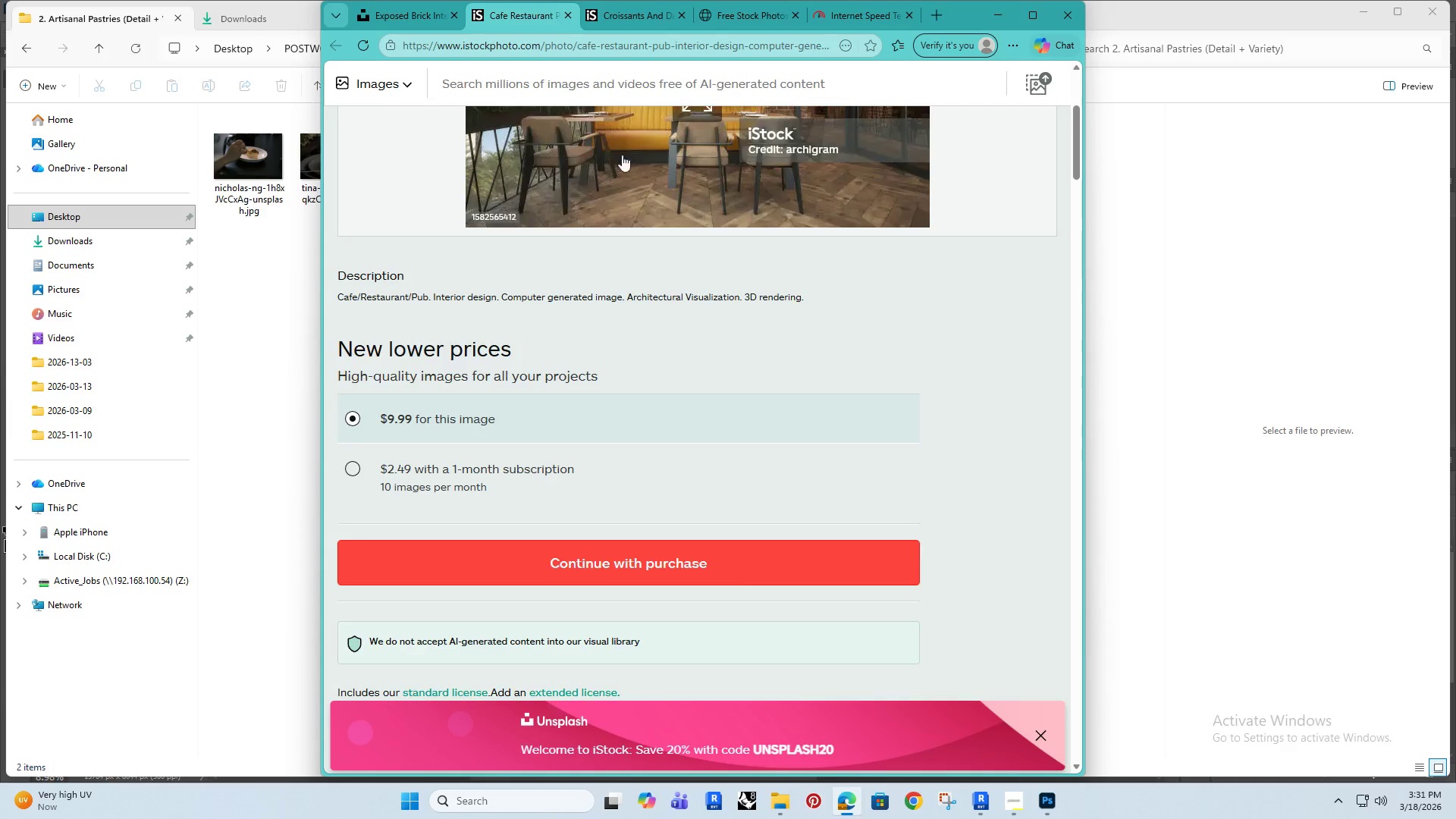 
left_click([400, 14])
 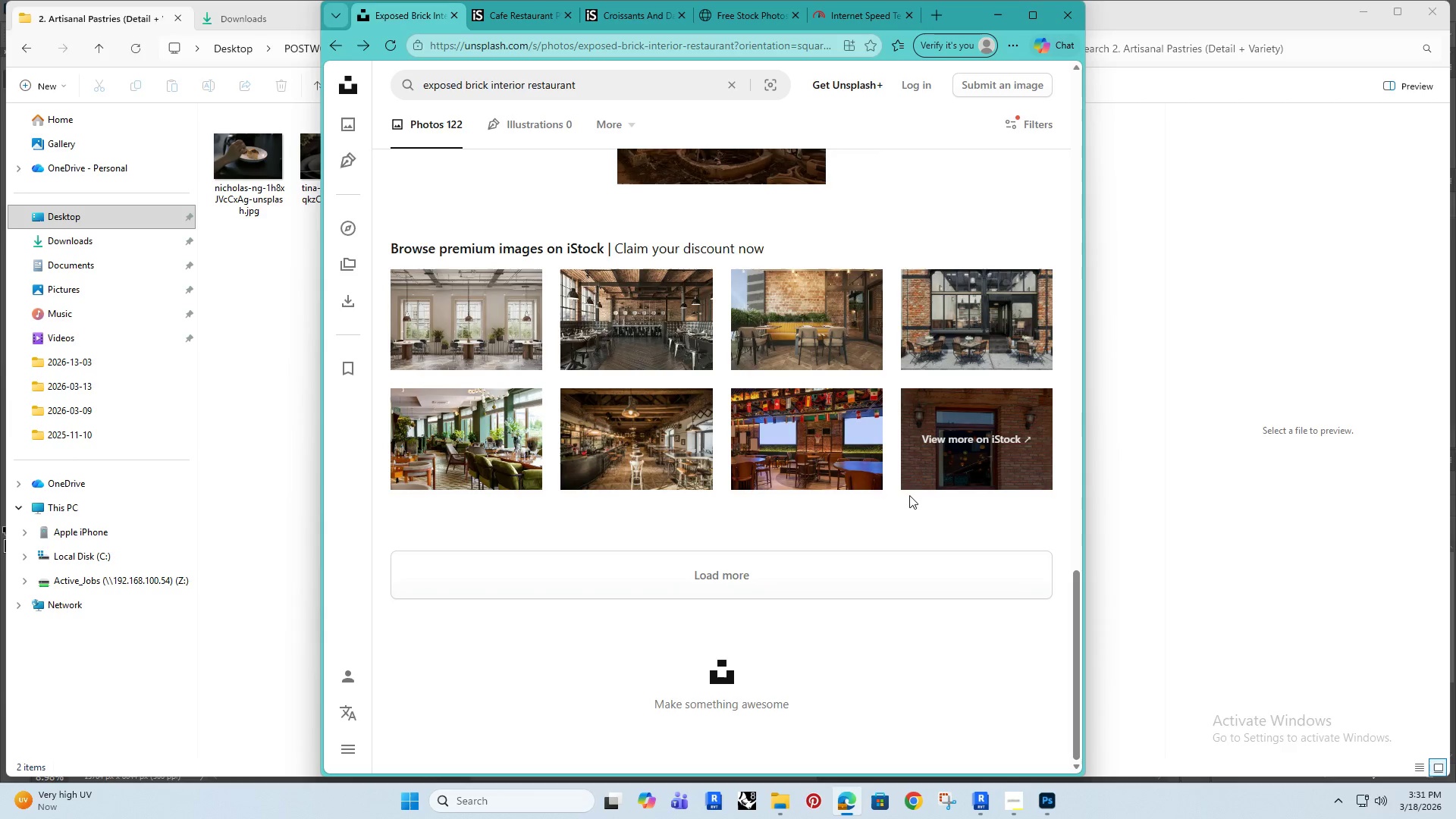 
scroll: coordinate [823, 480], scroll_direction: up, amount: 4.0
 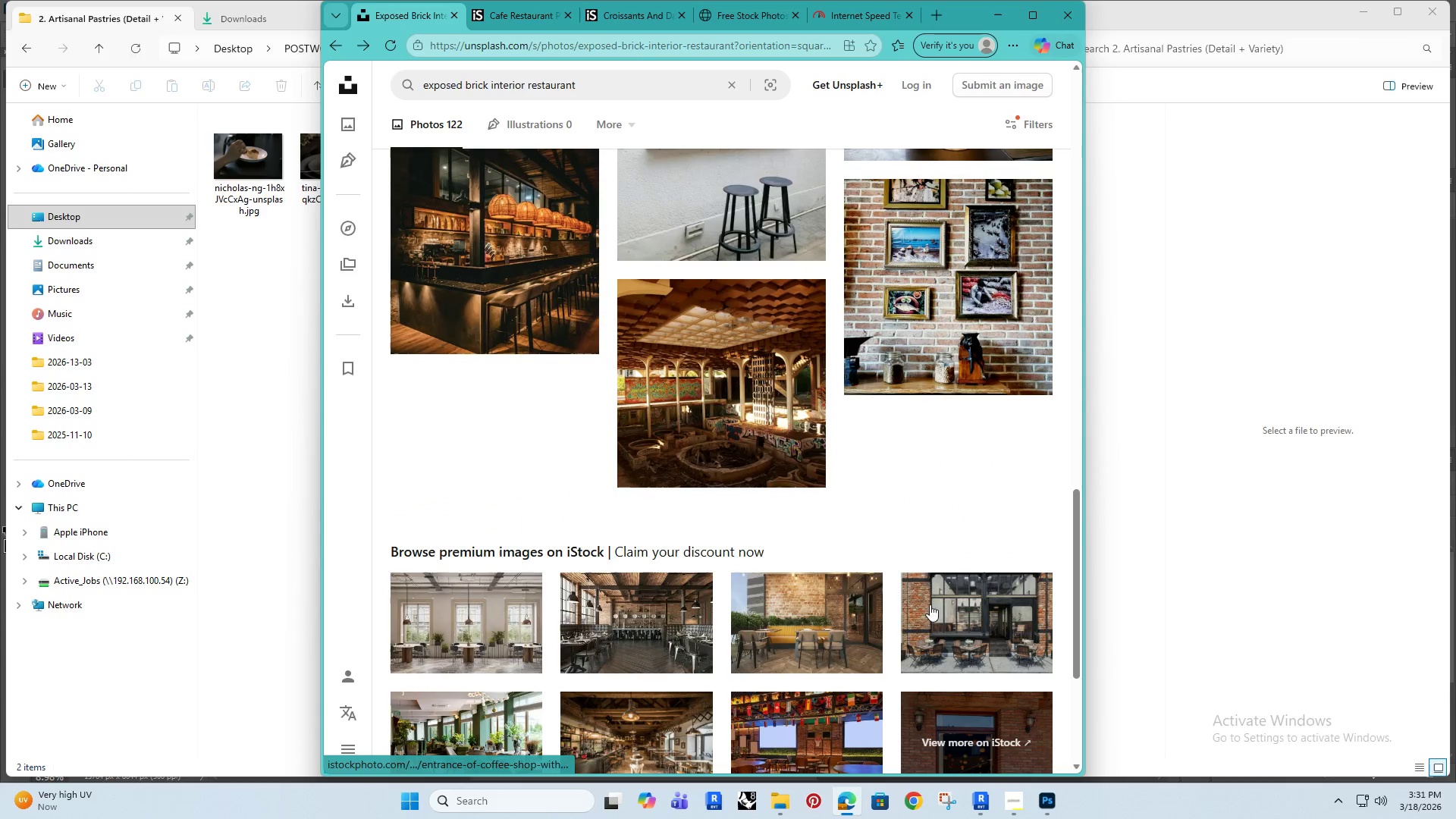 
left_click([931, 605])
 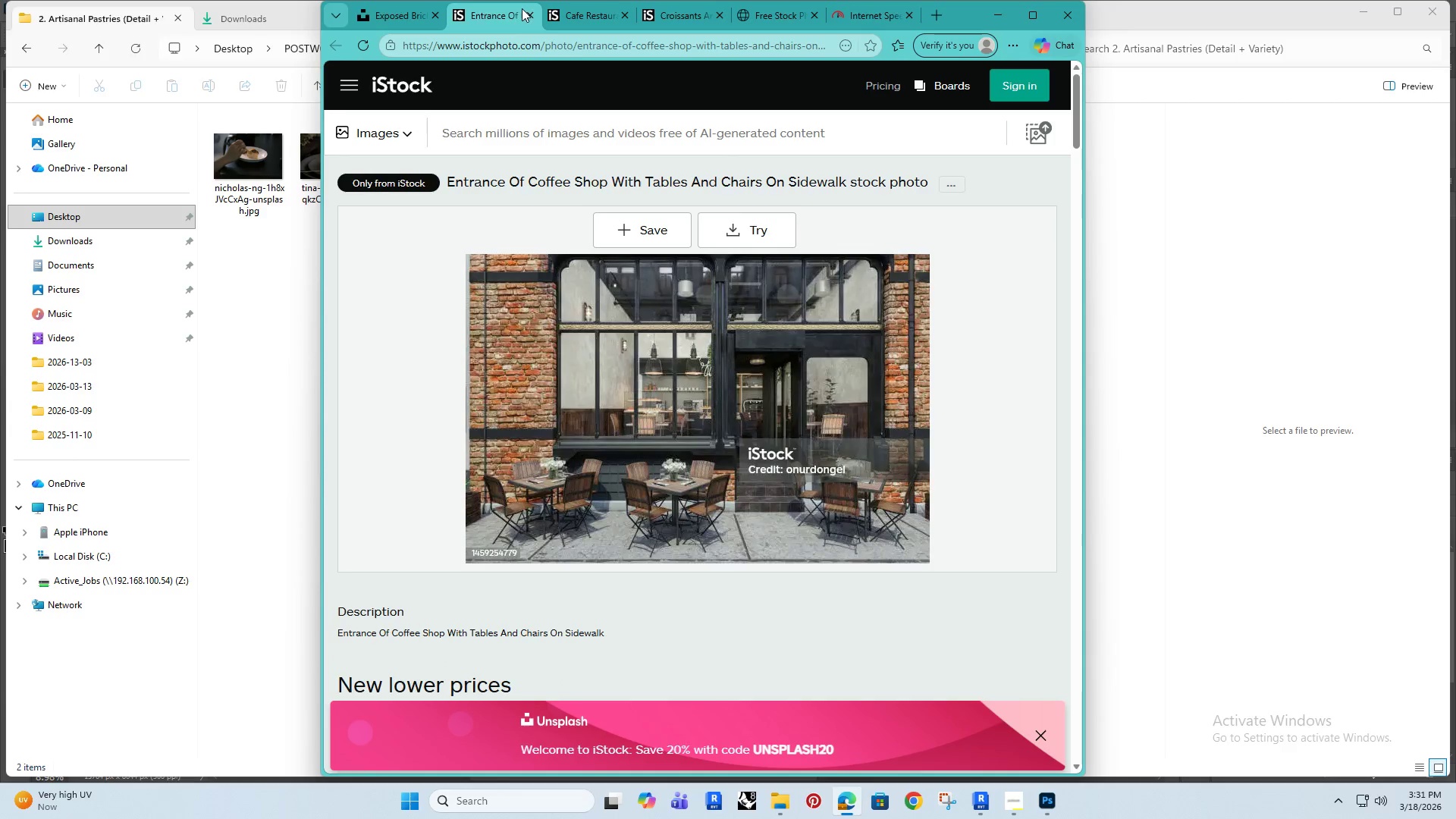 
double_click([529, 14])
 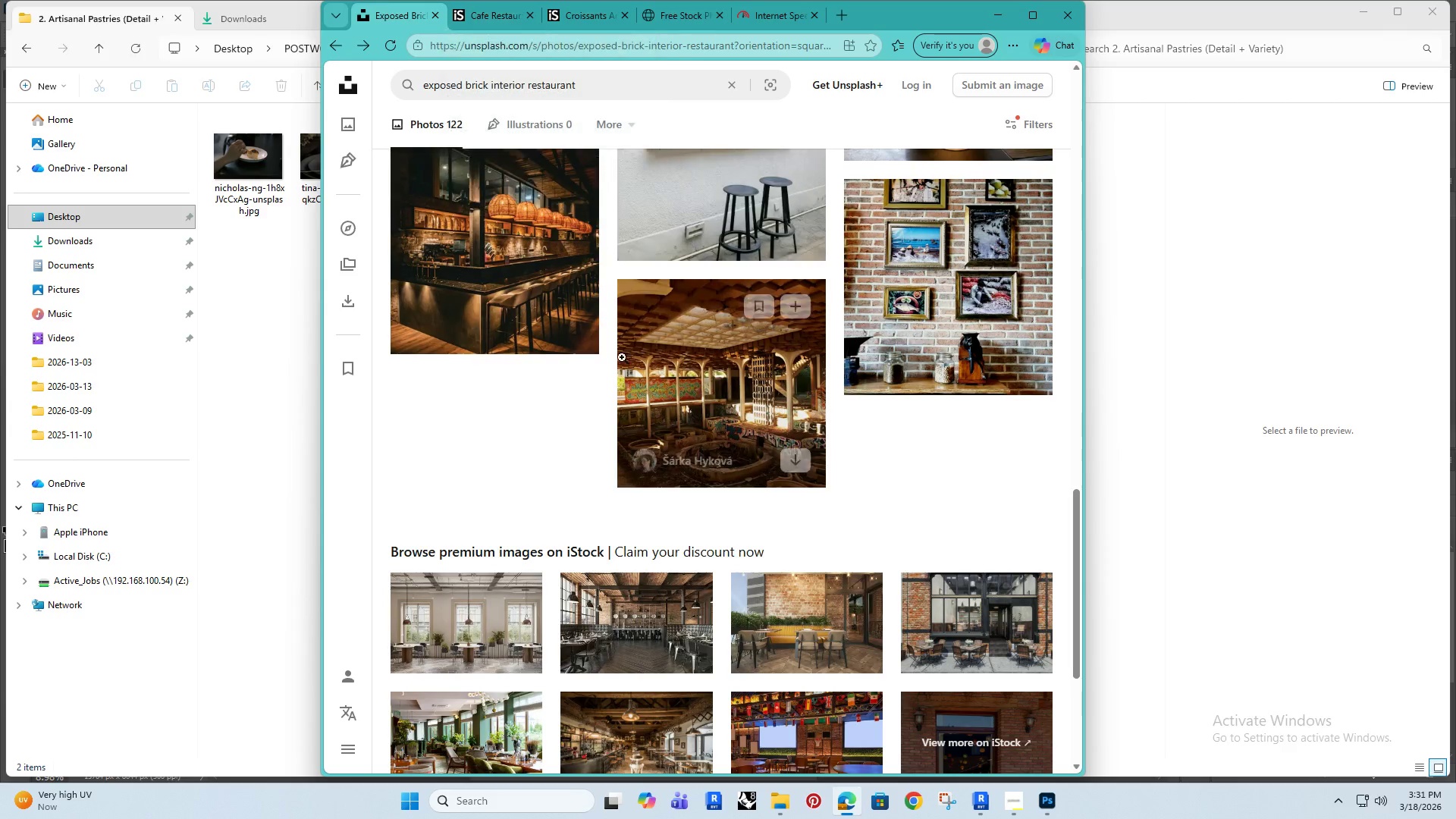 
scroll: coordinate [645, 447], scroll_direction: up, amount: 1.0
 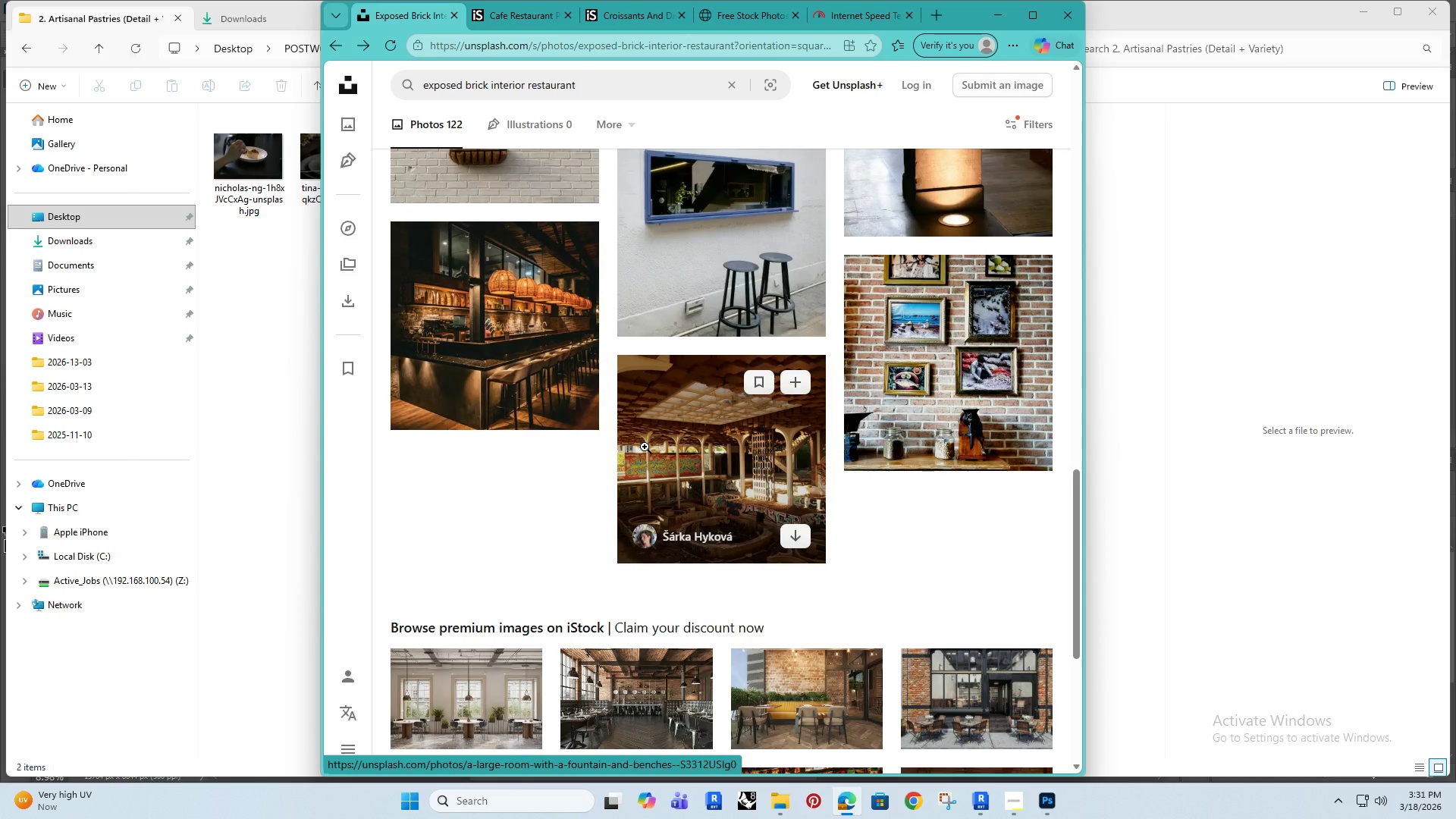 
left_click_drag(start_coordinate=[634, 85], to_coordinate=[306, 85])
 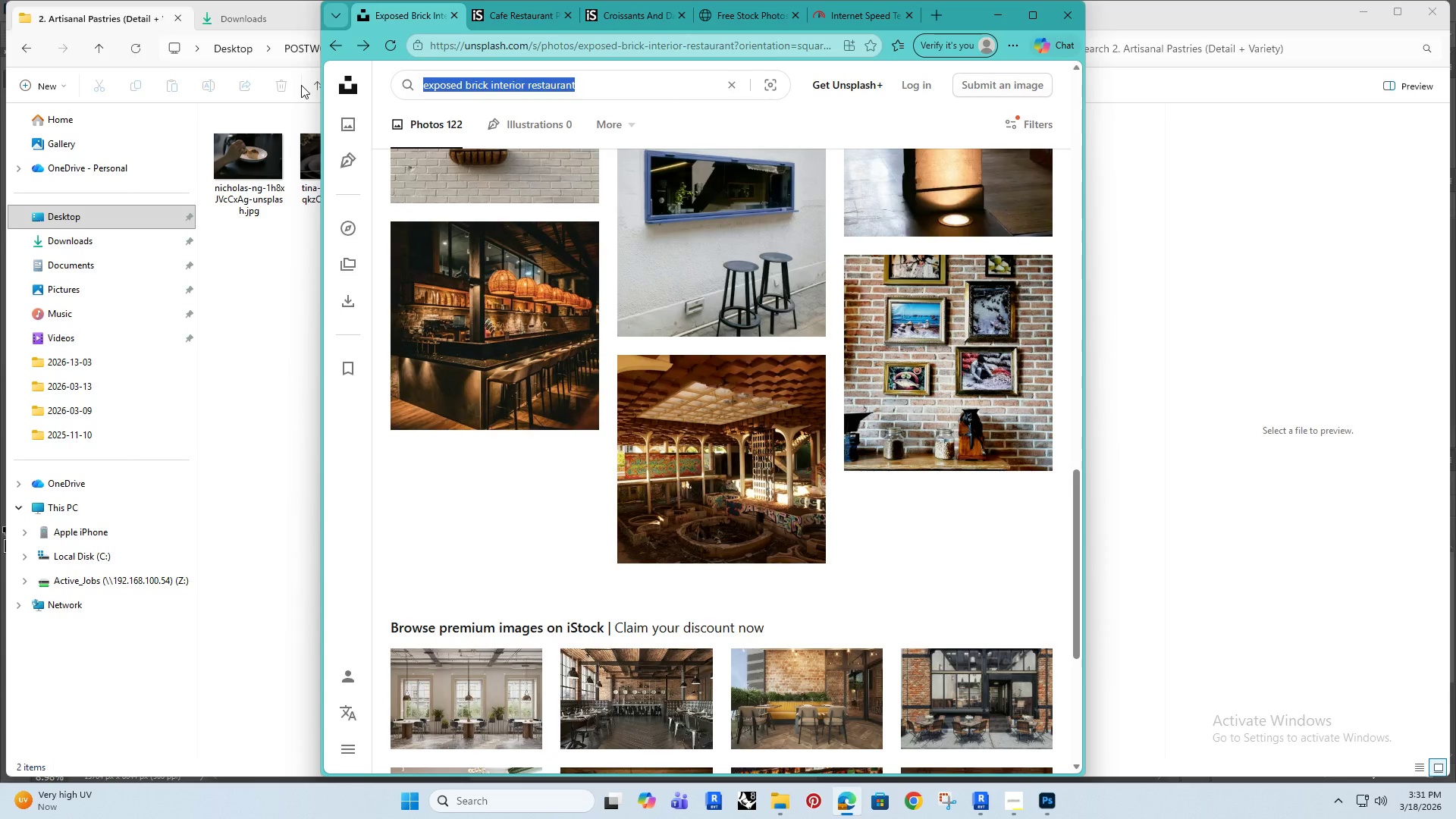 
type(bakery)
 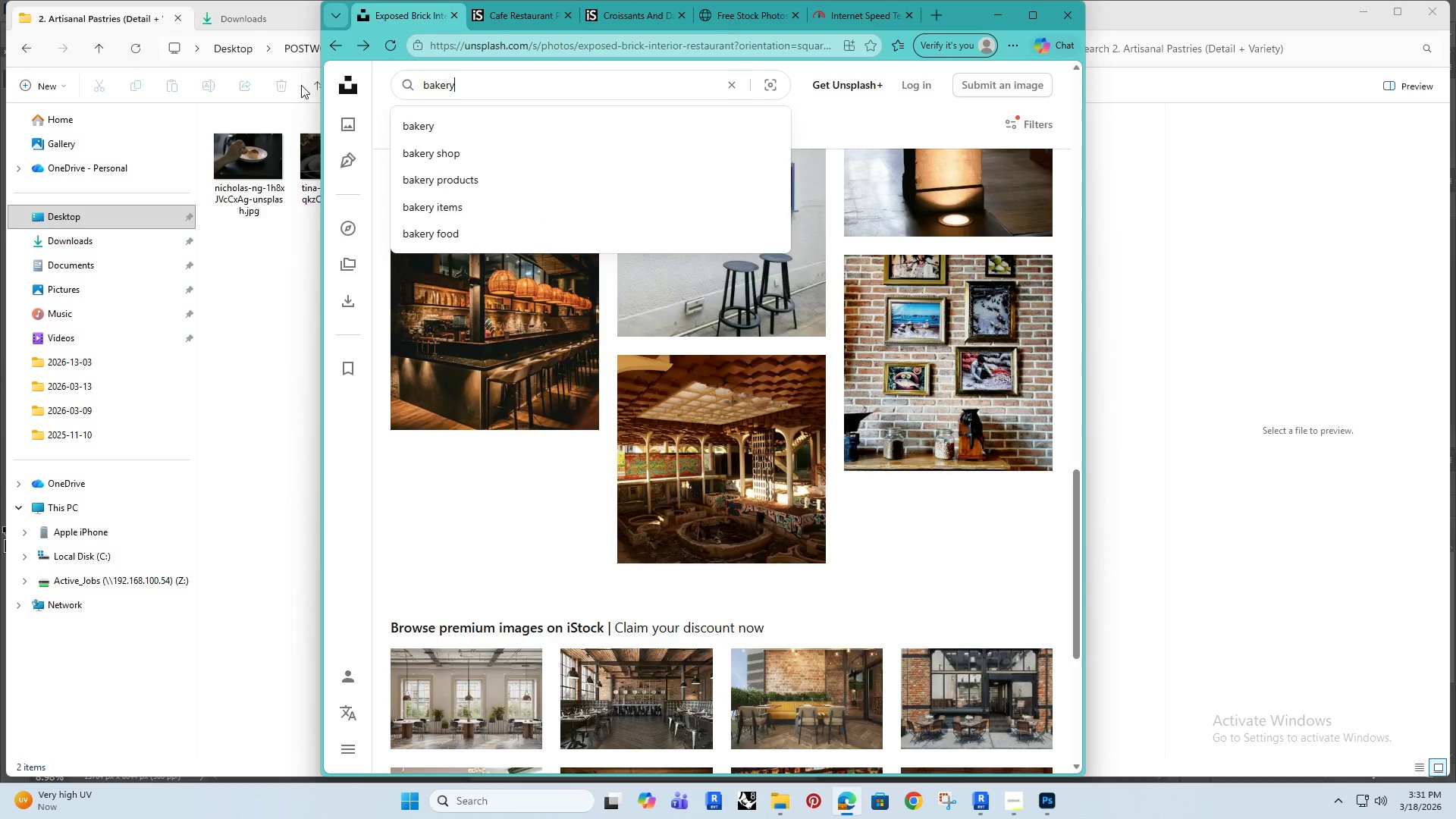 
key(Enter)
 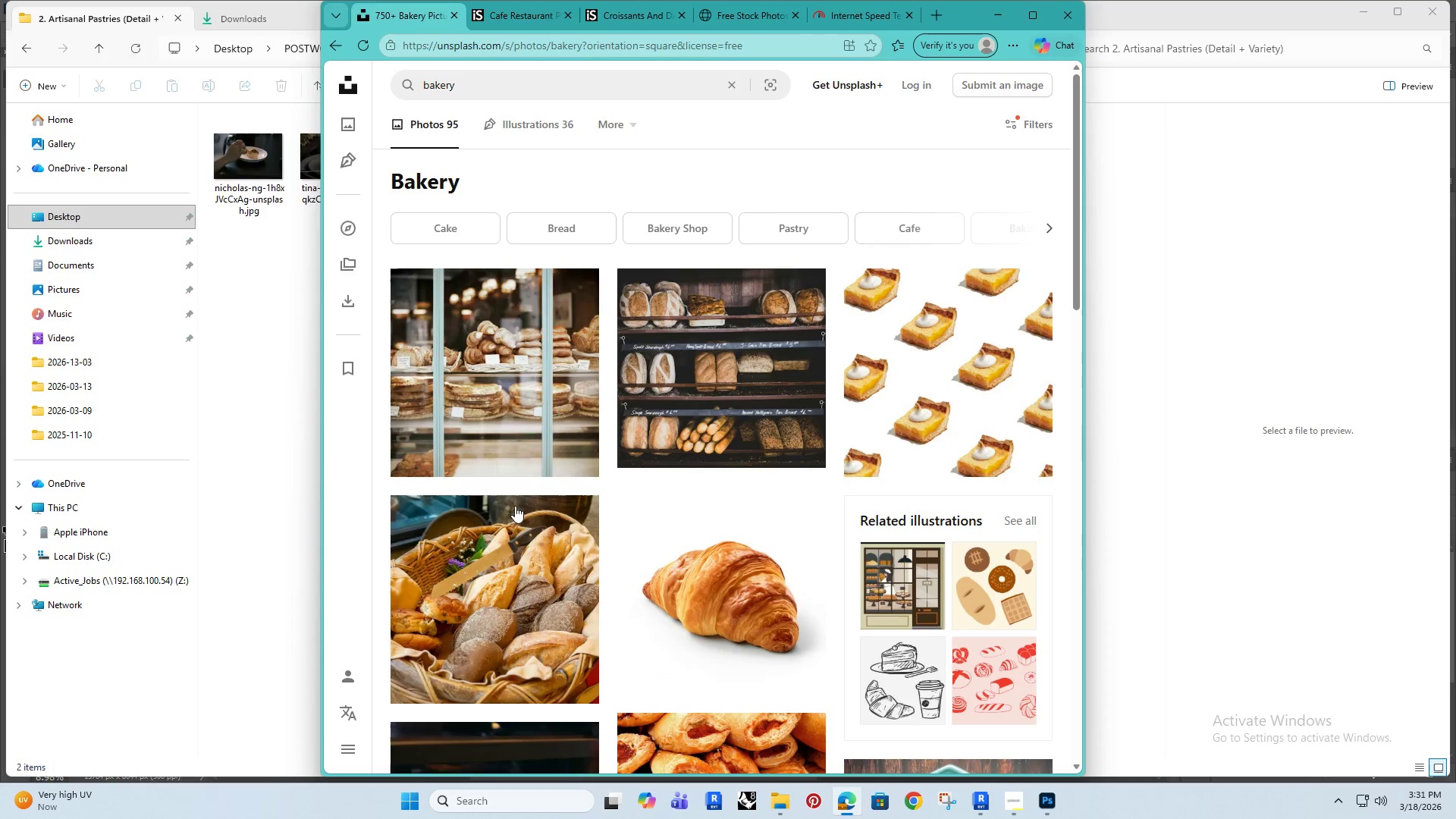 
left_click([475, 359])
 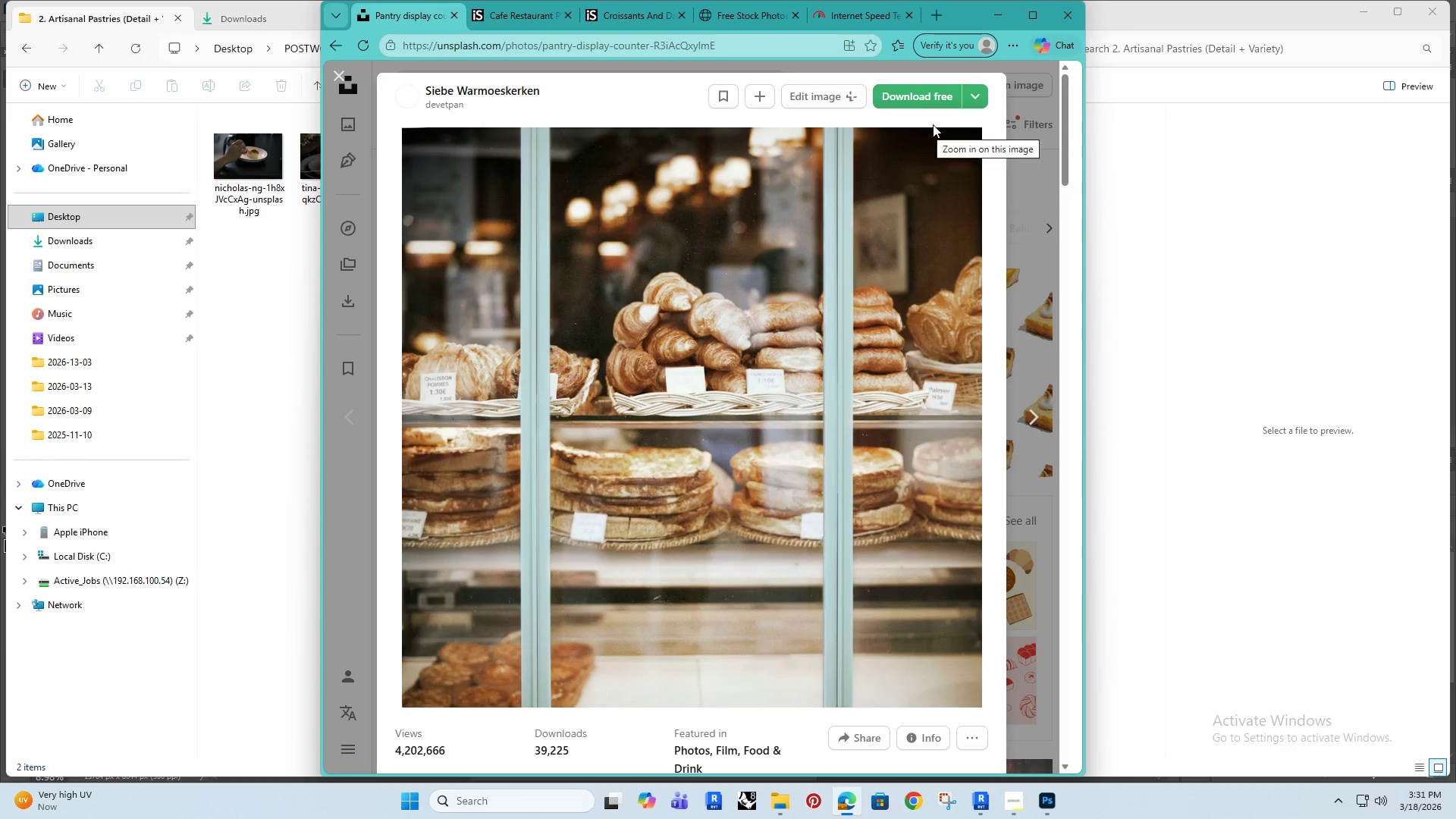 
left_click([976, 96])
 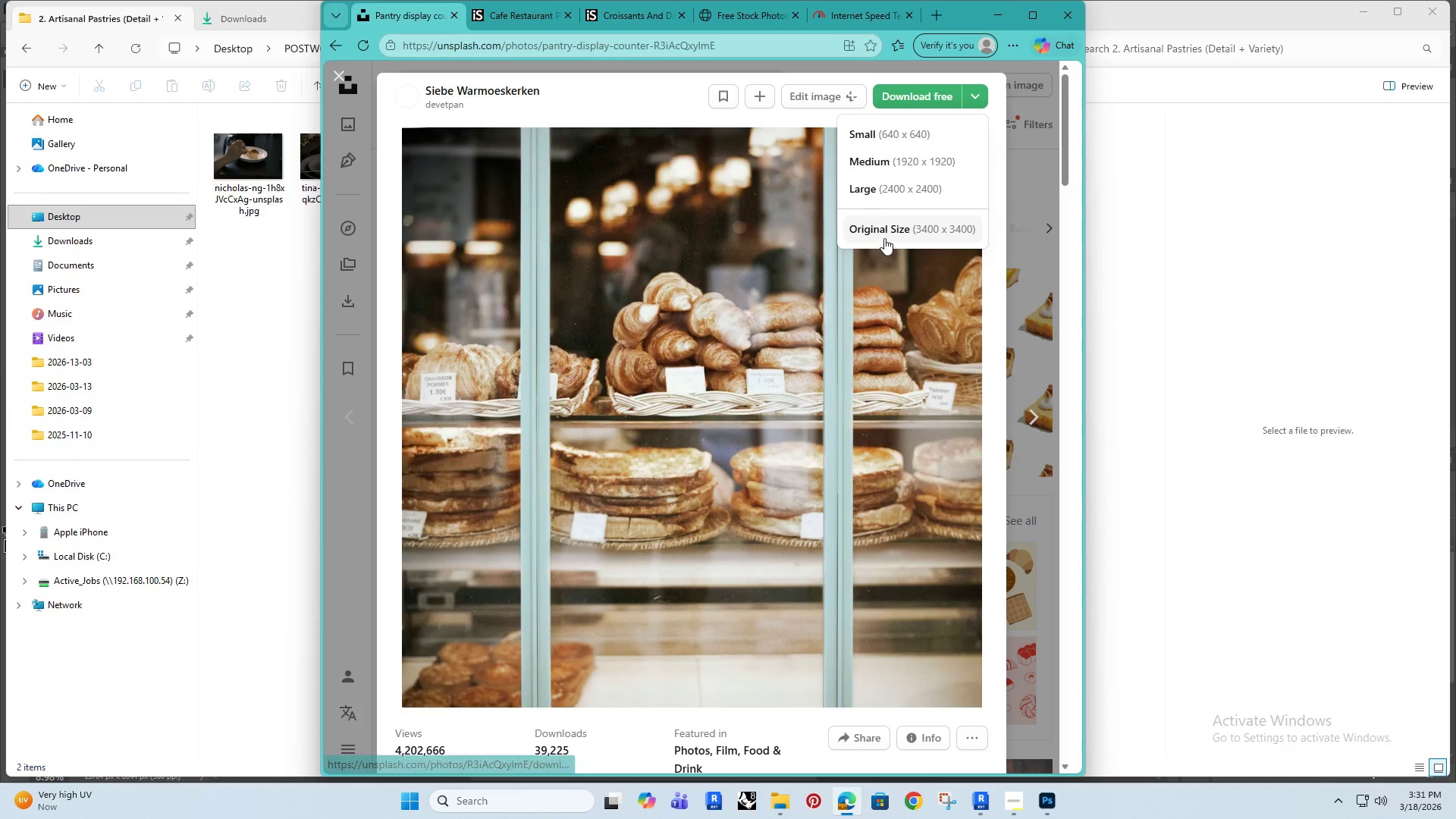 
left_click([905, 226])
 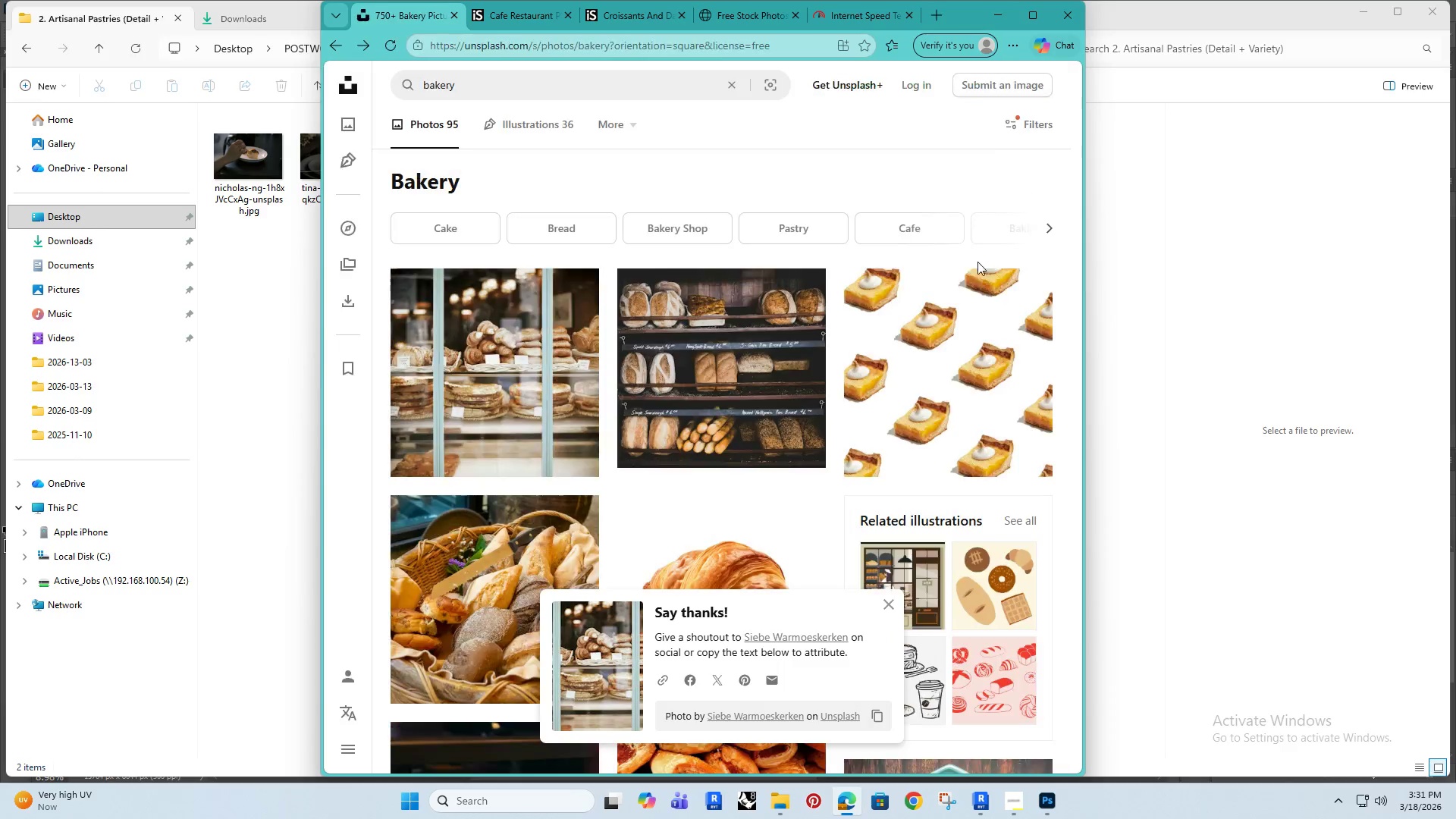 
scroll: coordinate [766, 413], scroll_direction: down, amount: 5.0
 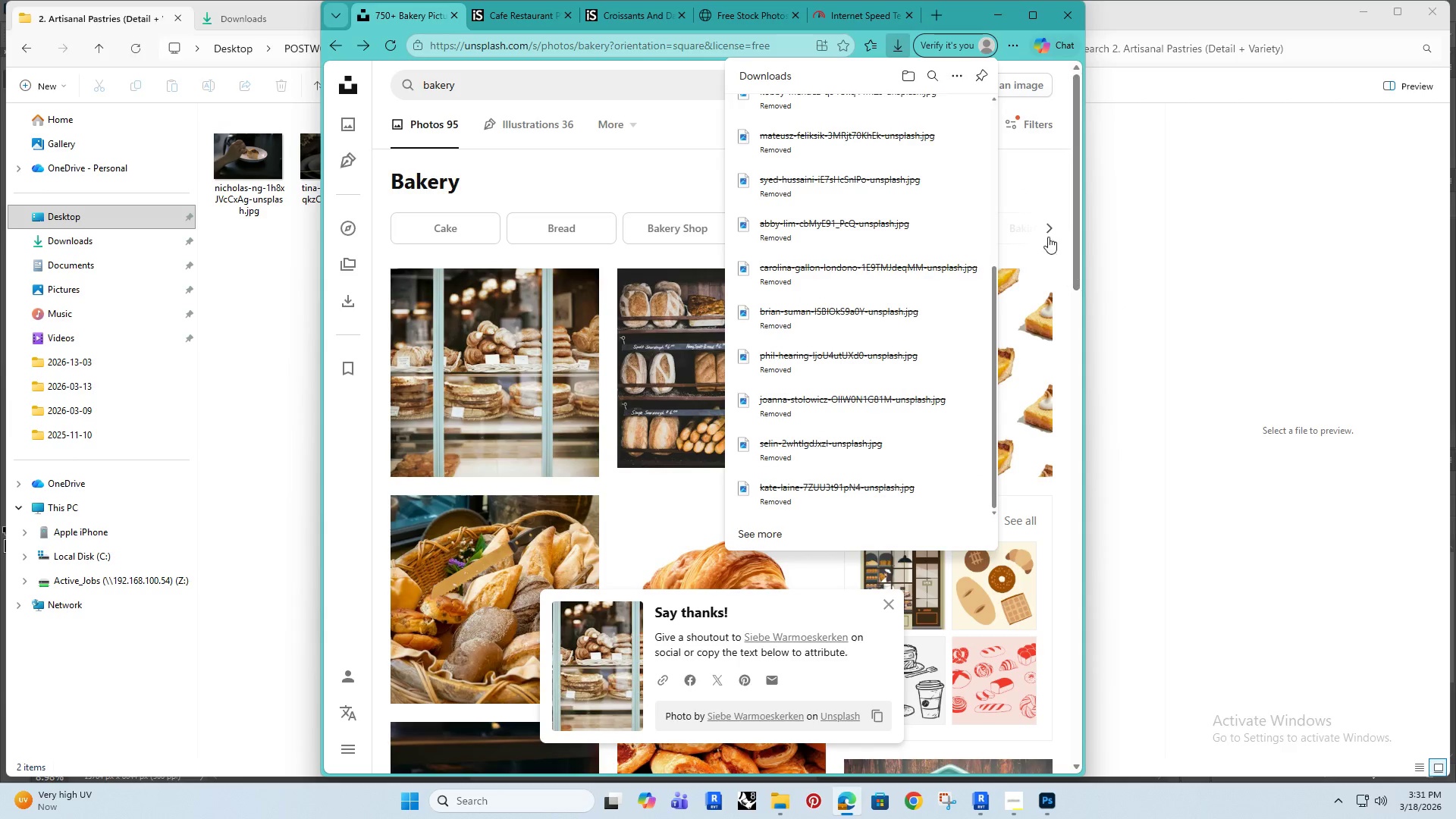 
left_click([1021, 174])
 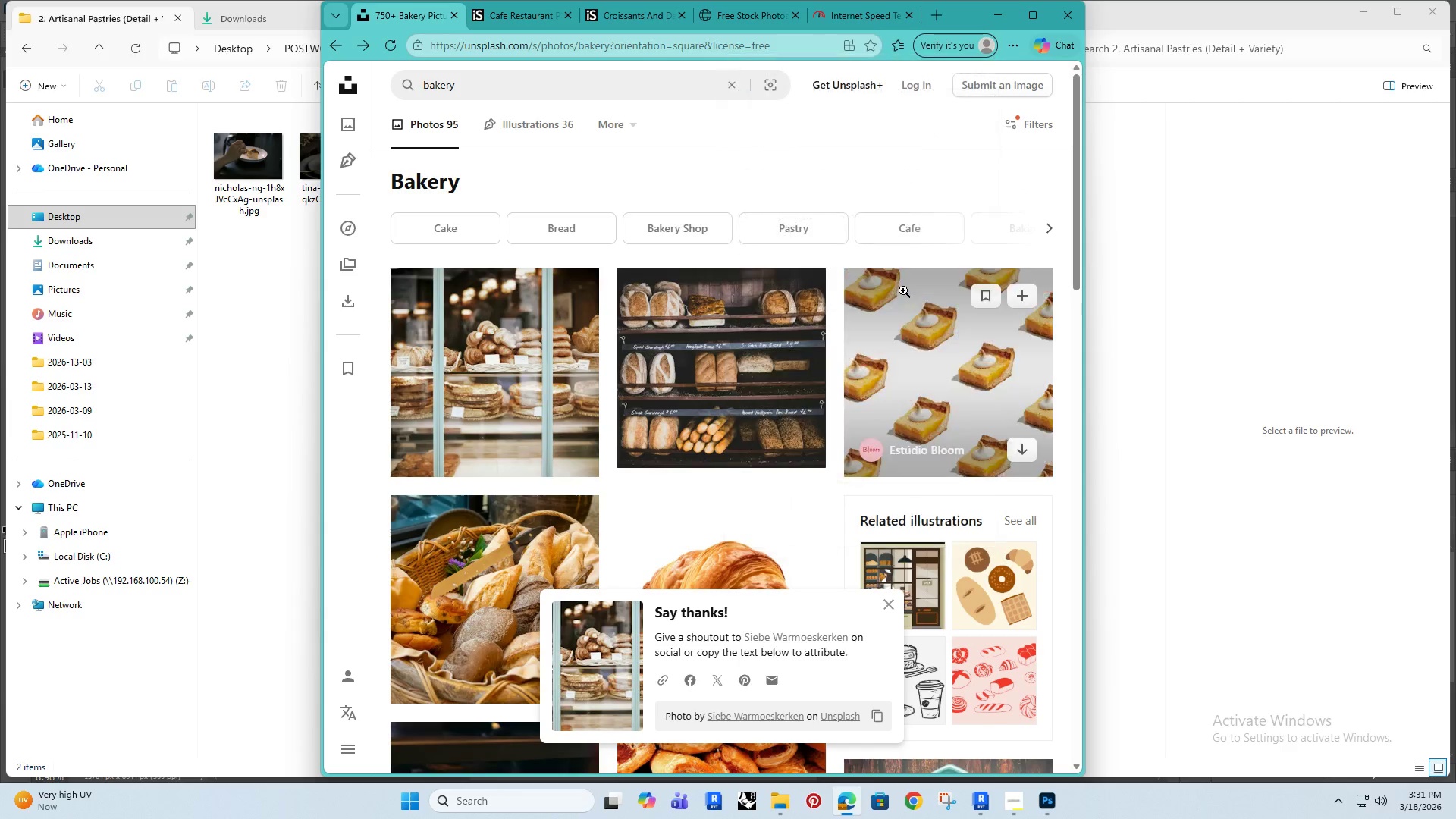 
scroll: coordinate [755, 417], scroll_direction: down, amount: 13.0
 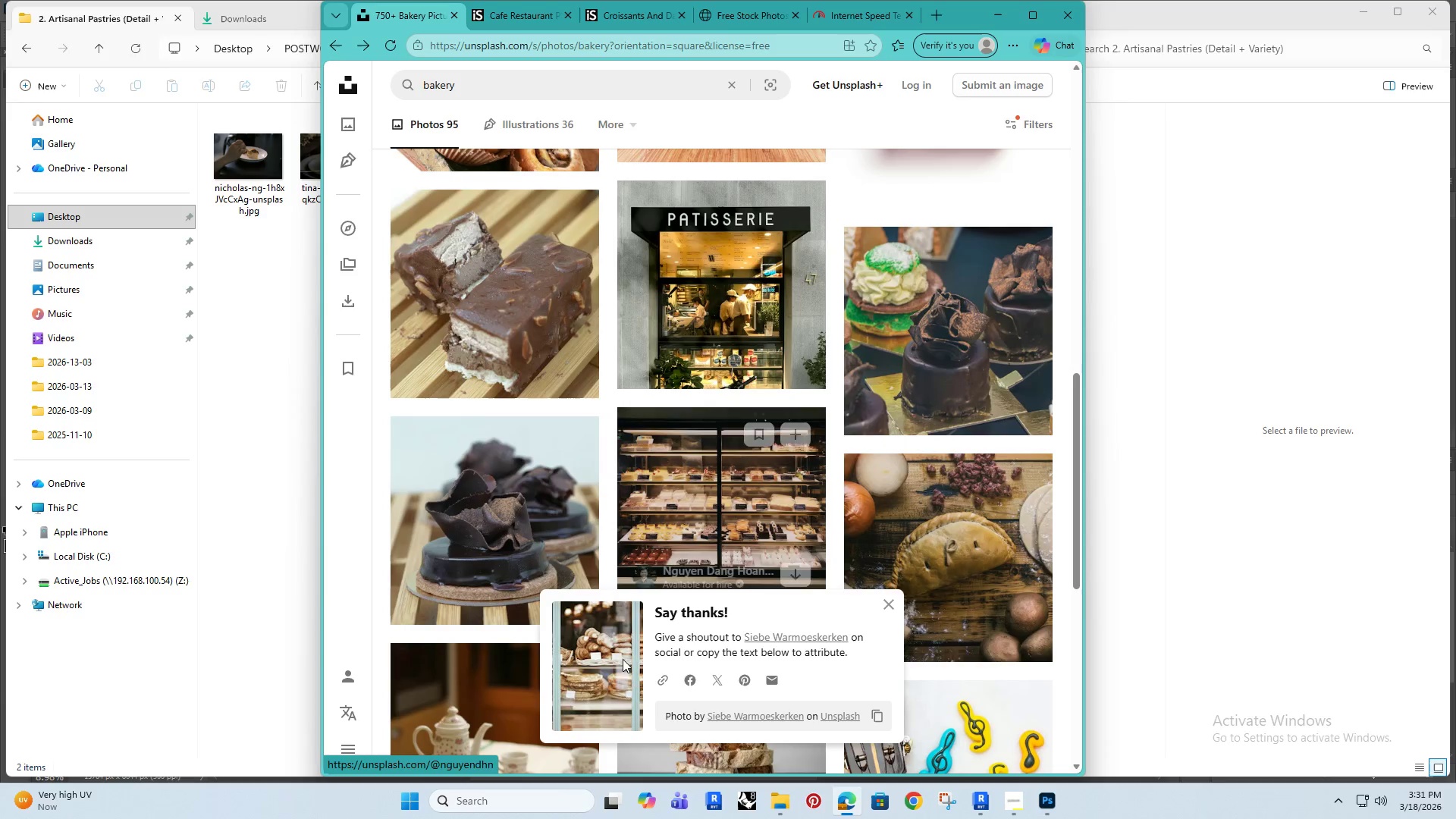 
left_click([703, 483])
 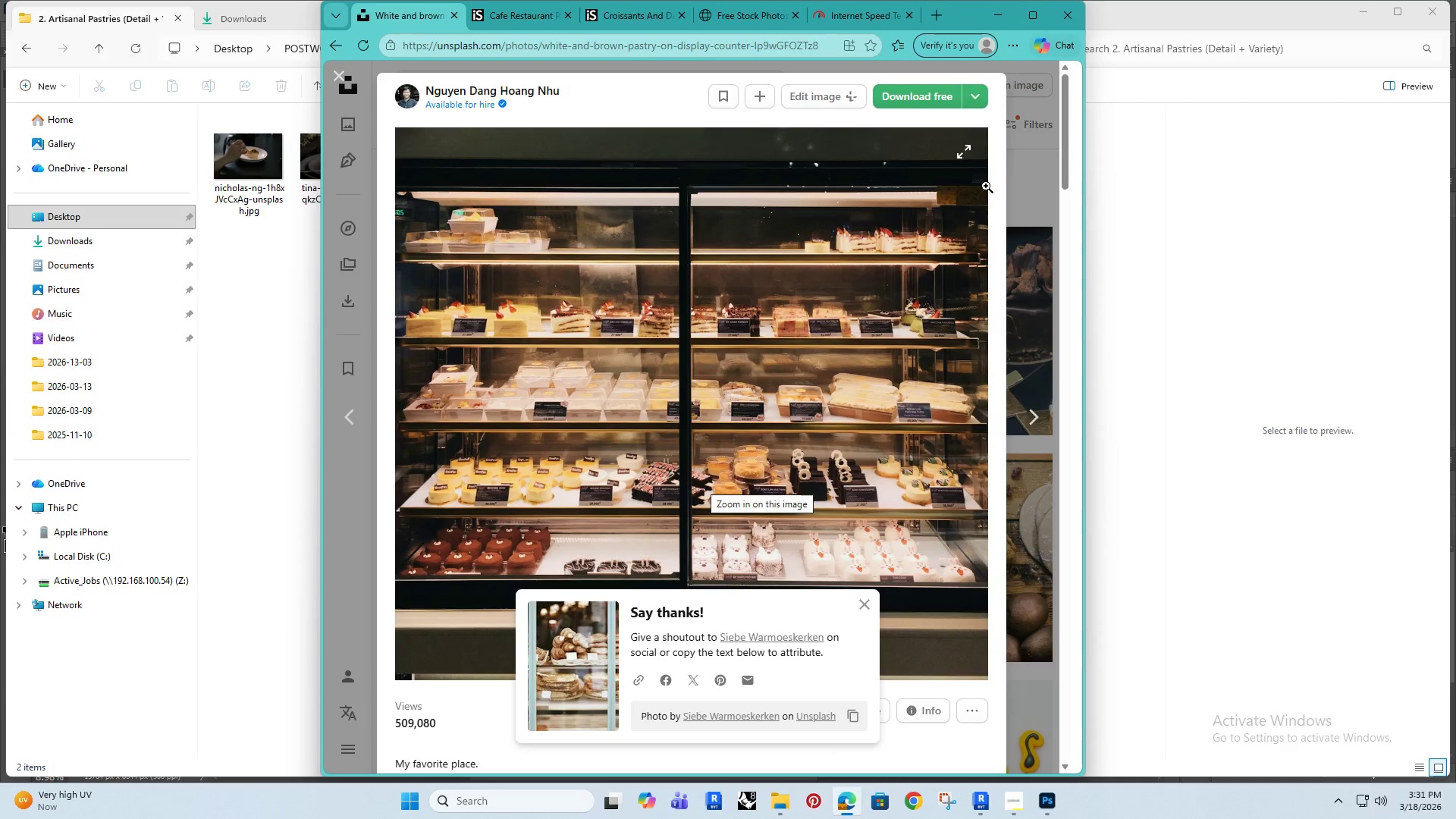 
left_click([980, 90])
 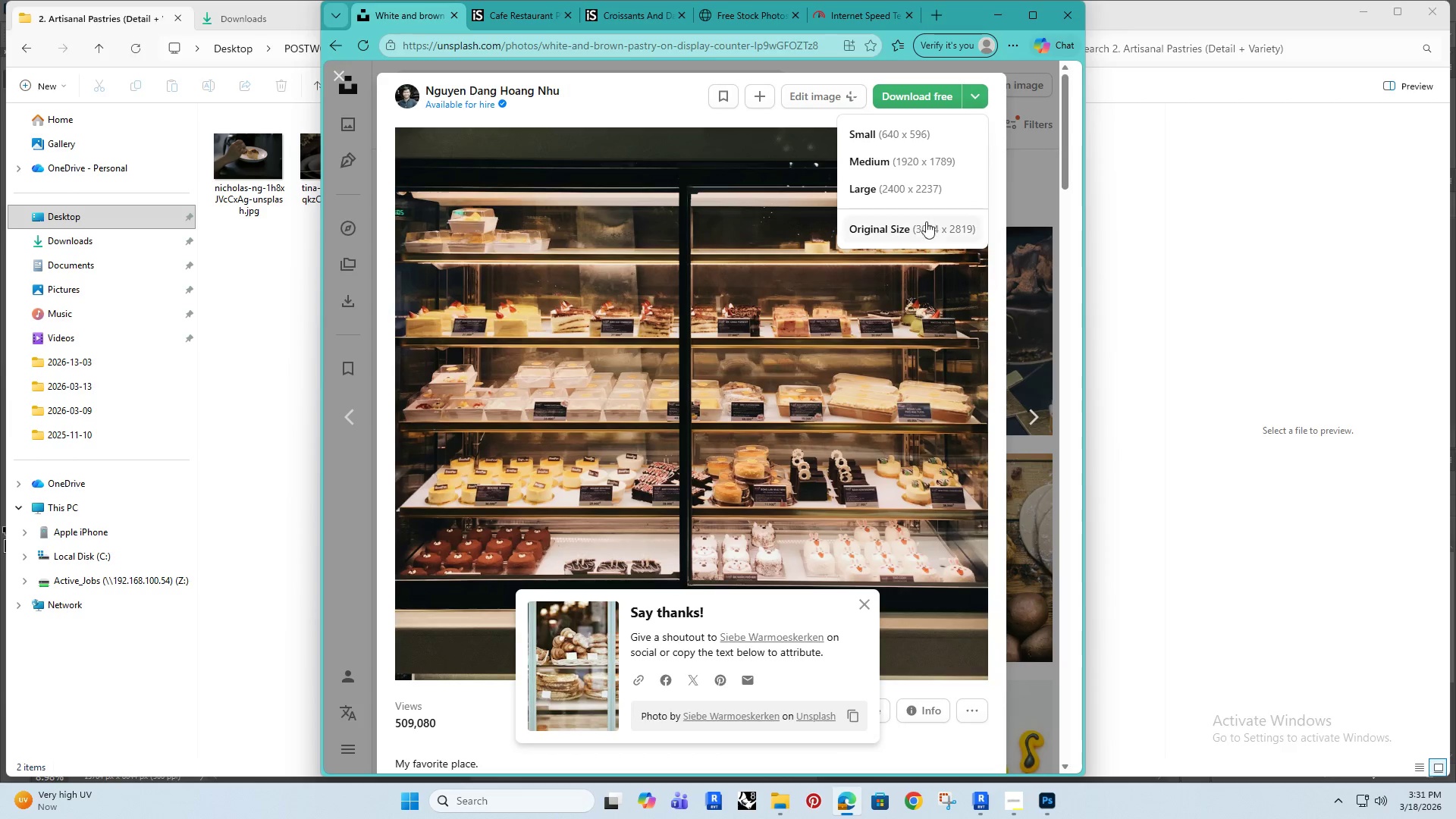 
left_click([921, 231])
 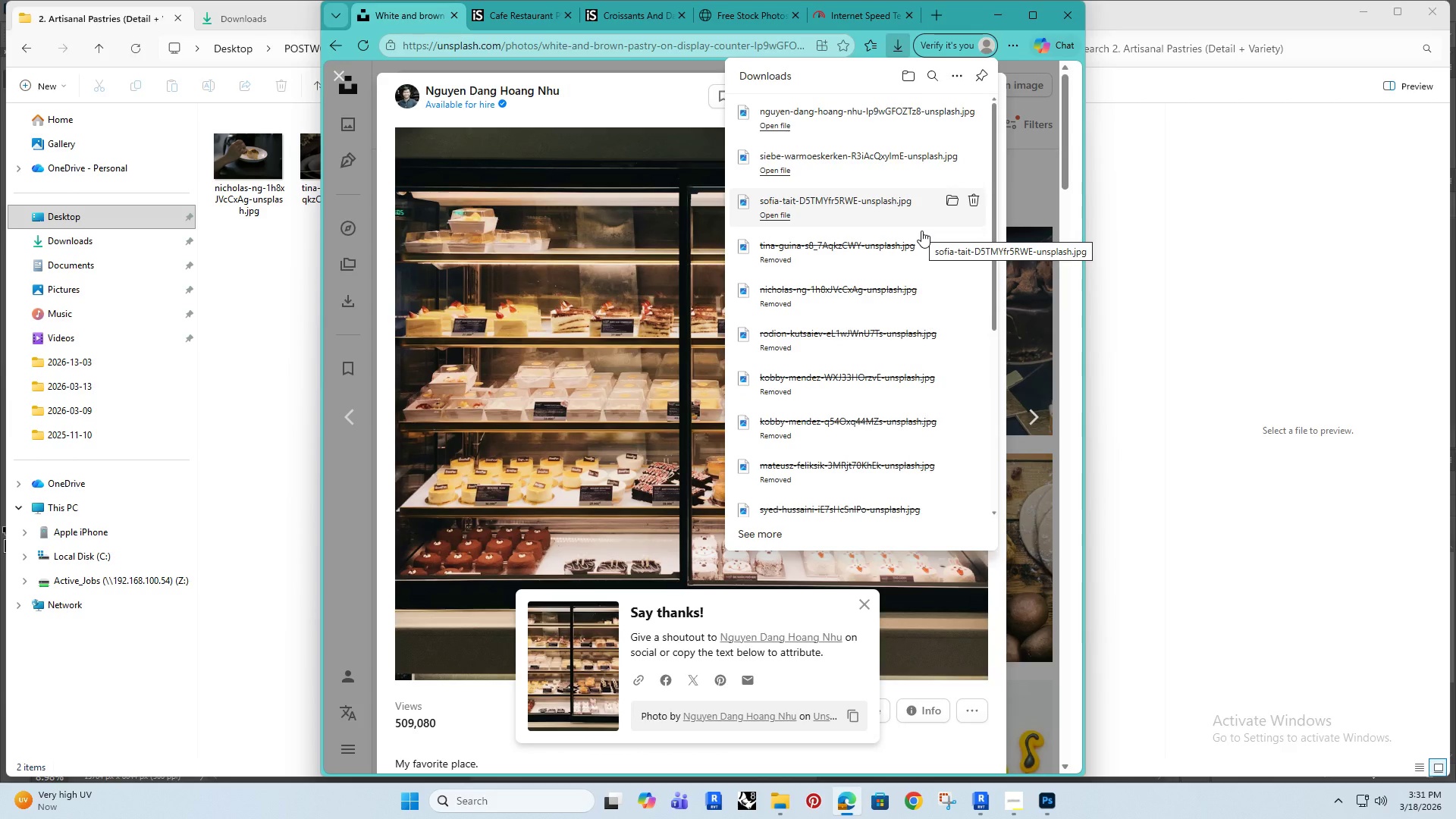 
left_click([1025, 168])
 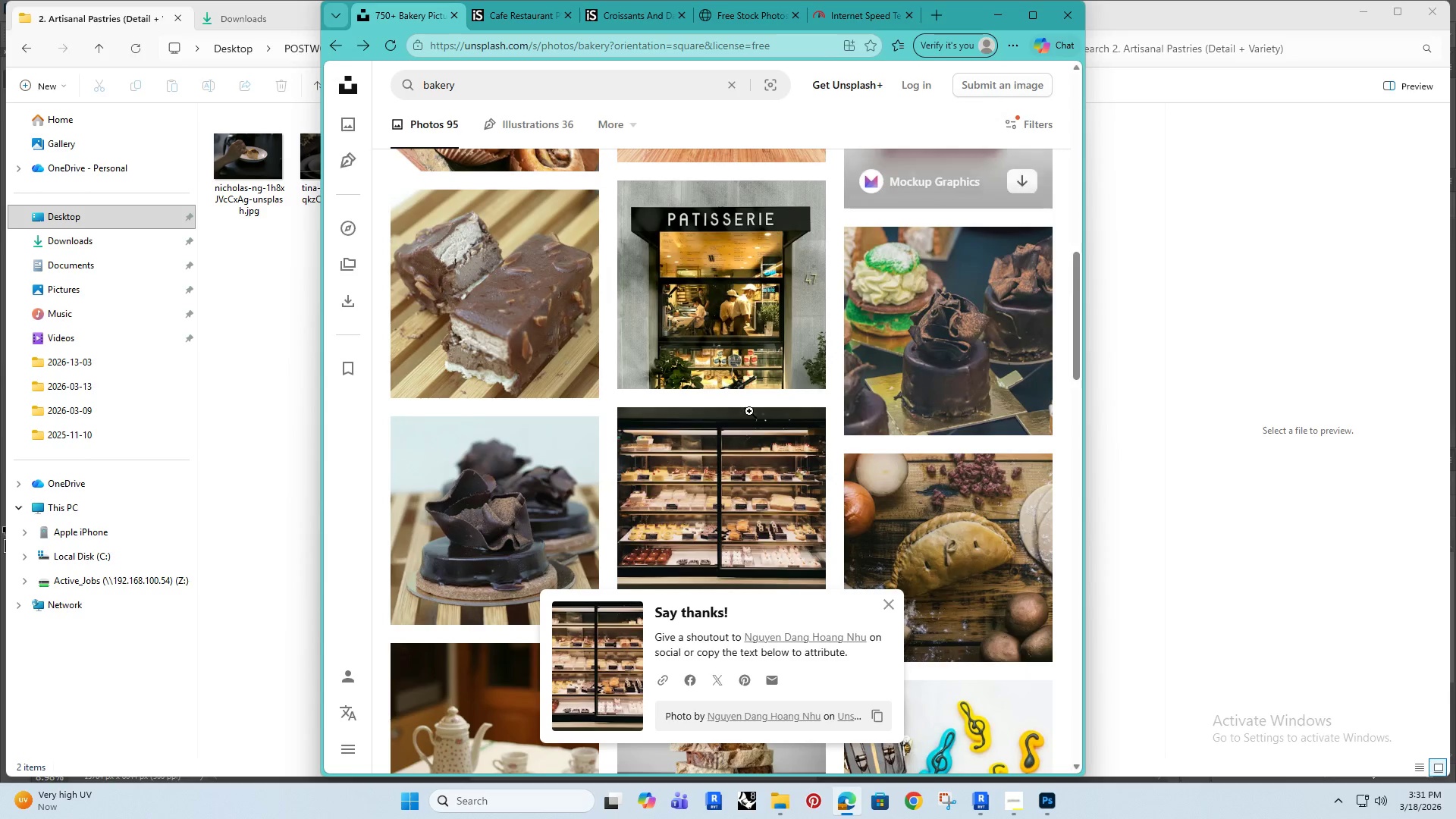 
scroll: coordinate [682, 463], scroll_direction: down, amount: 19.0
 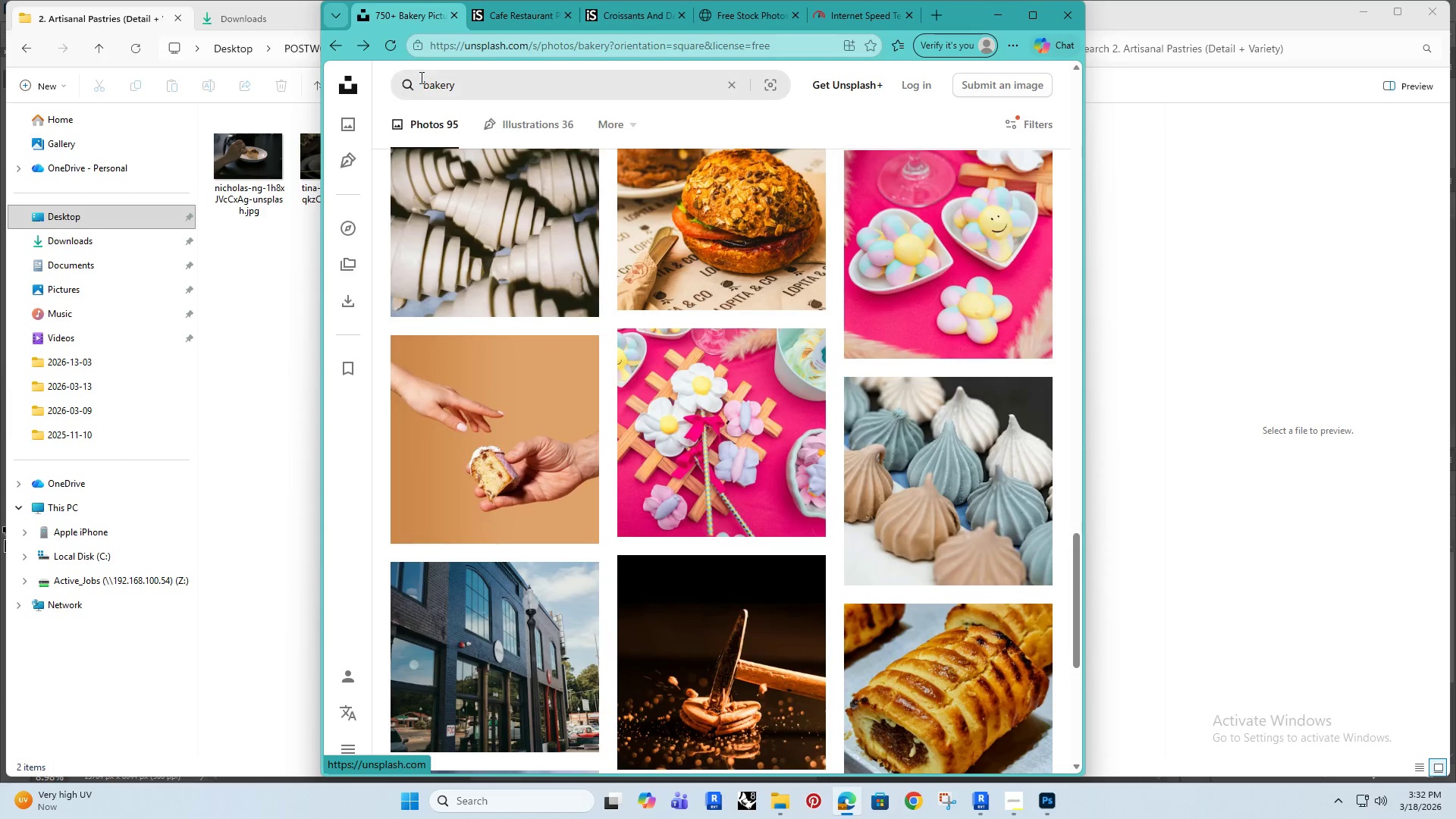 
left_click_drag(start_coordinate=[456, 78], to_coordinate=[396, 100])
 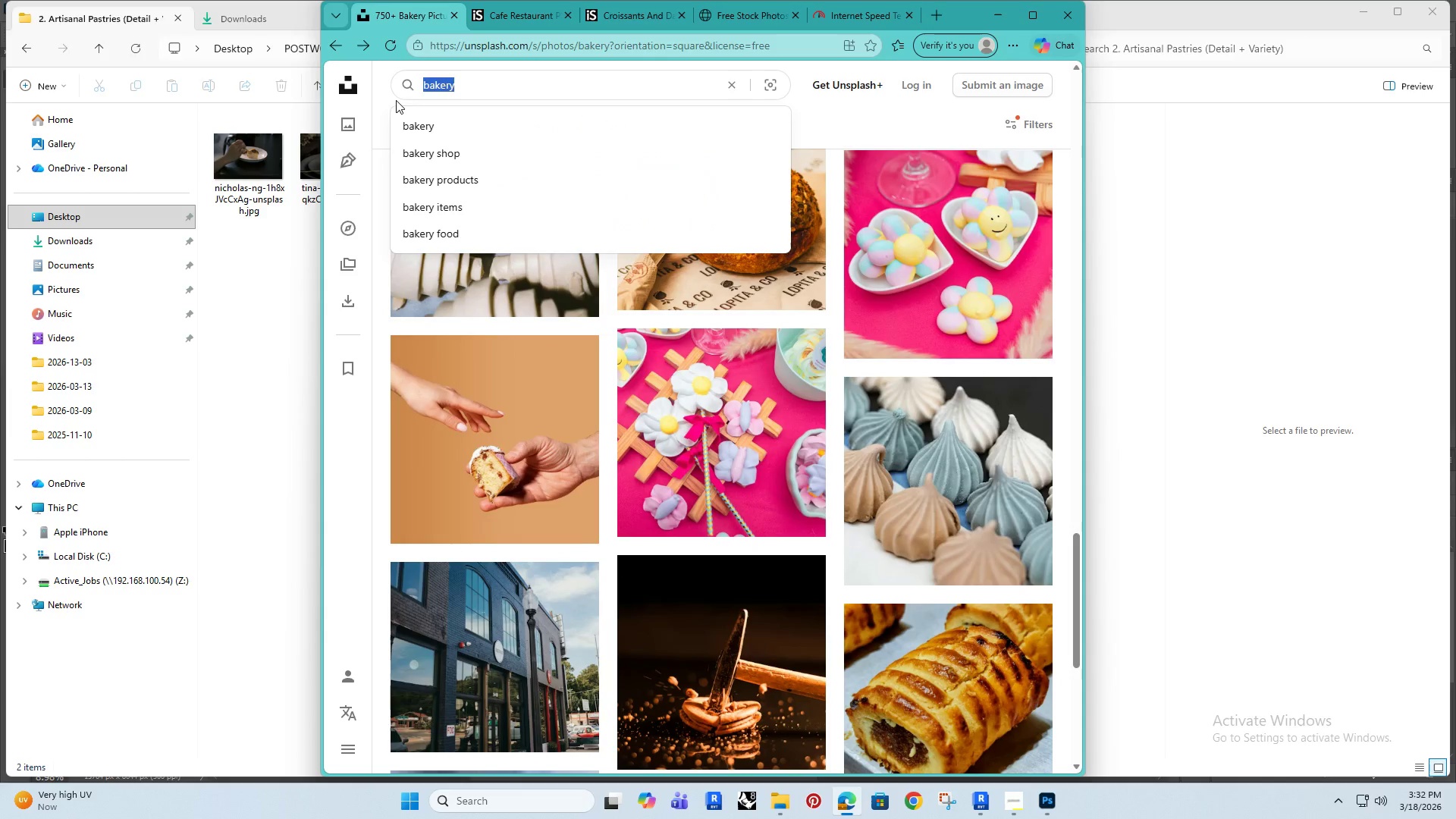 
type(urban bakery)
 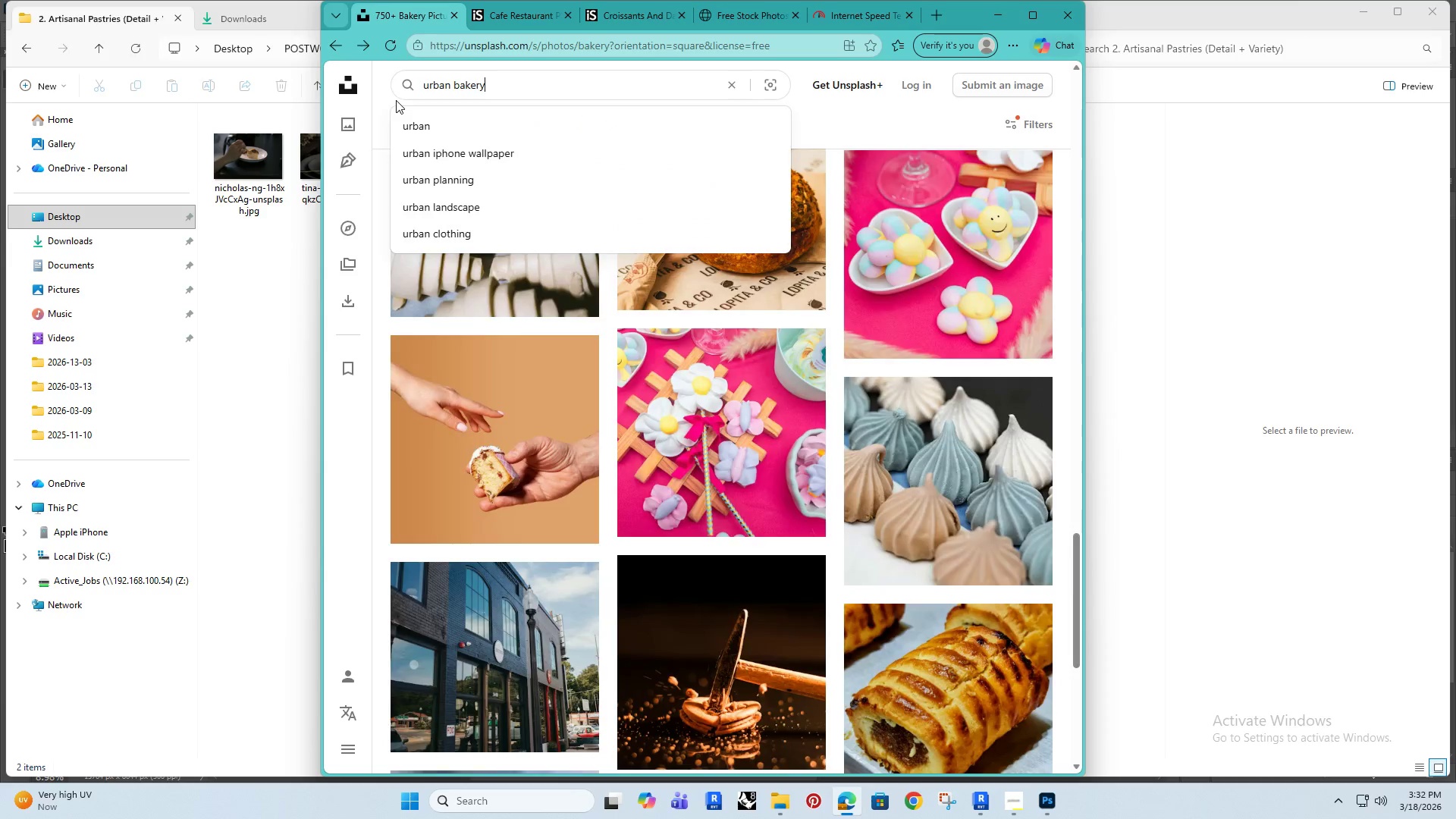 
key(Enter)
 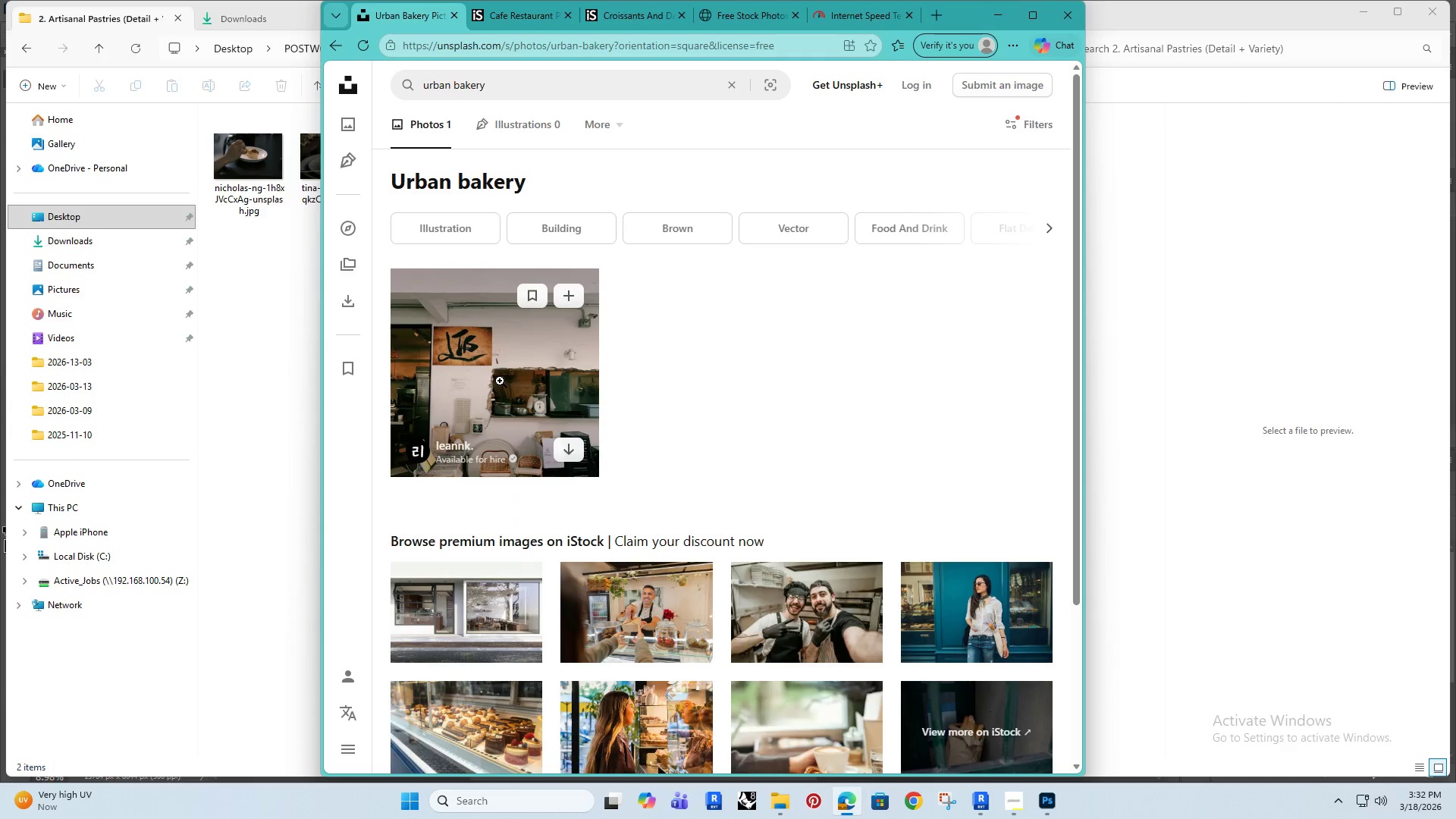 
scroll: coordinate [500, 350], scroll_direction: down, amount: 4.0
 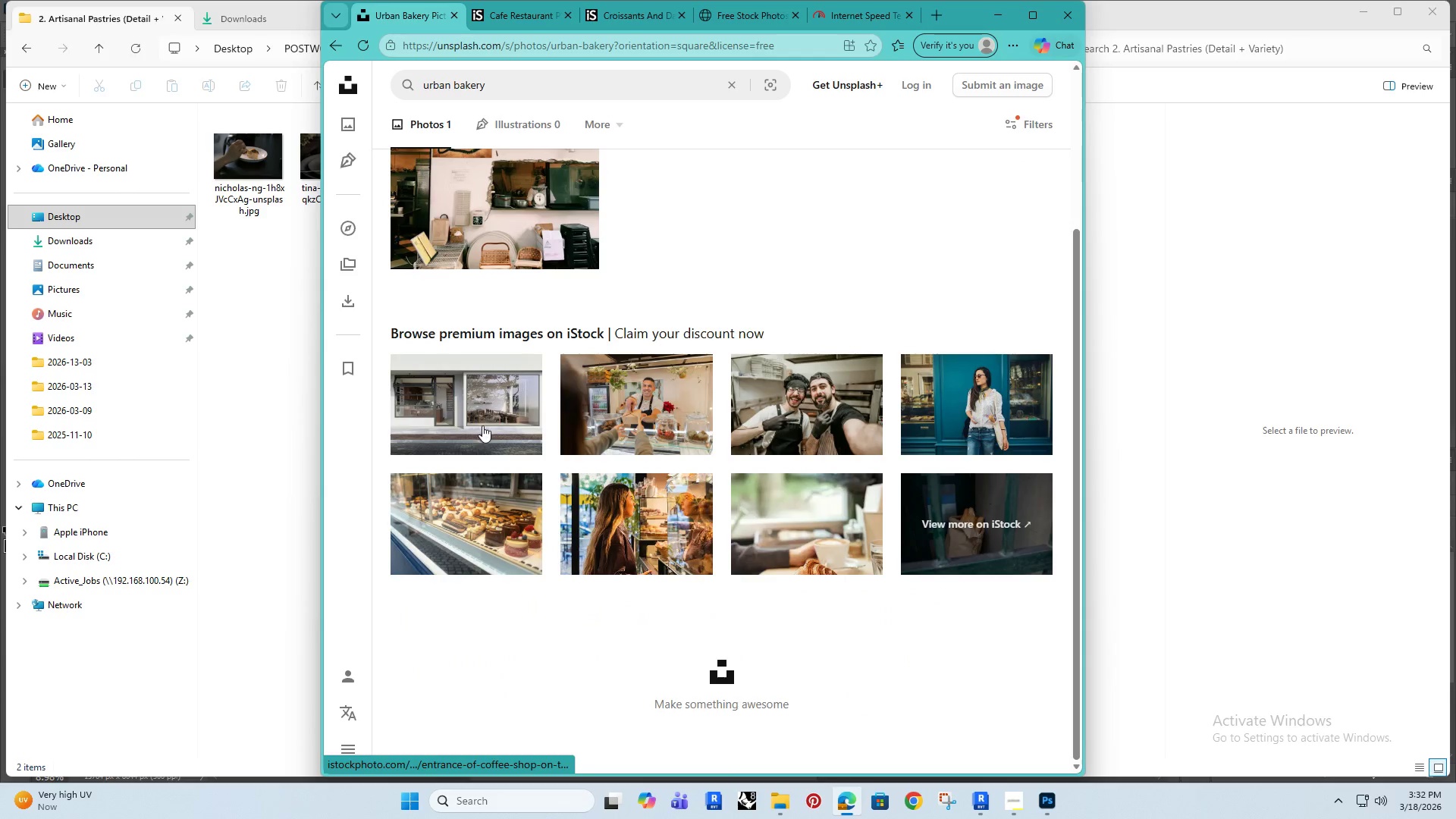 
scroll: coordinate [482, 425], scroll_direction: up, amount: 4.0
 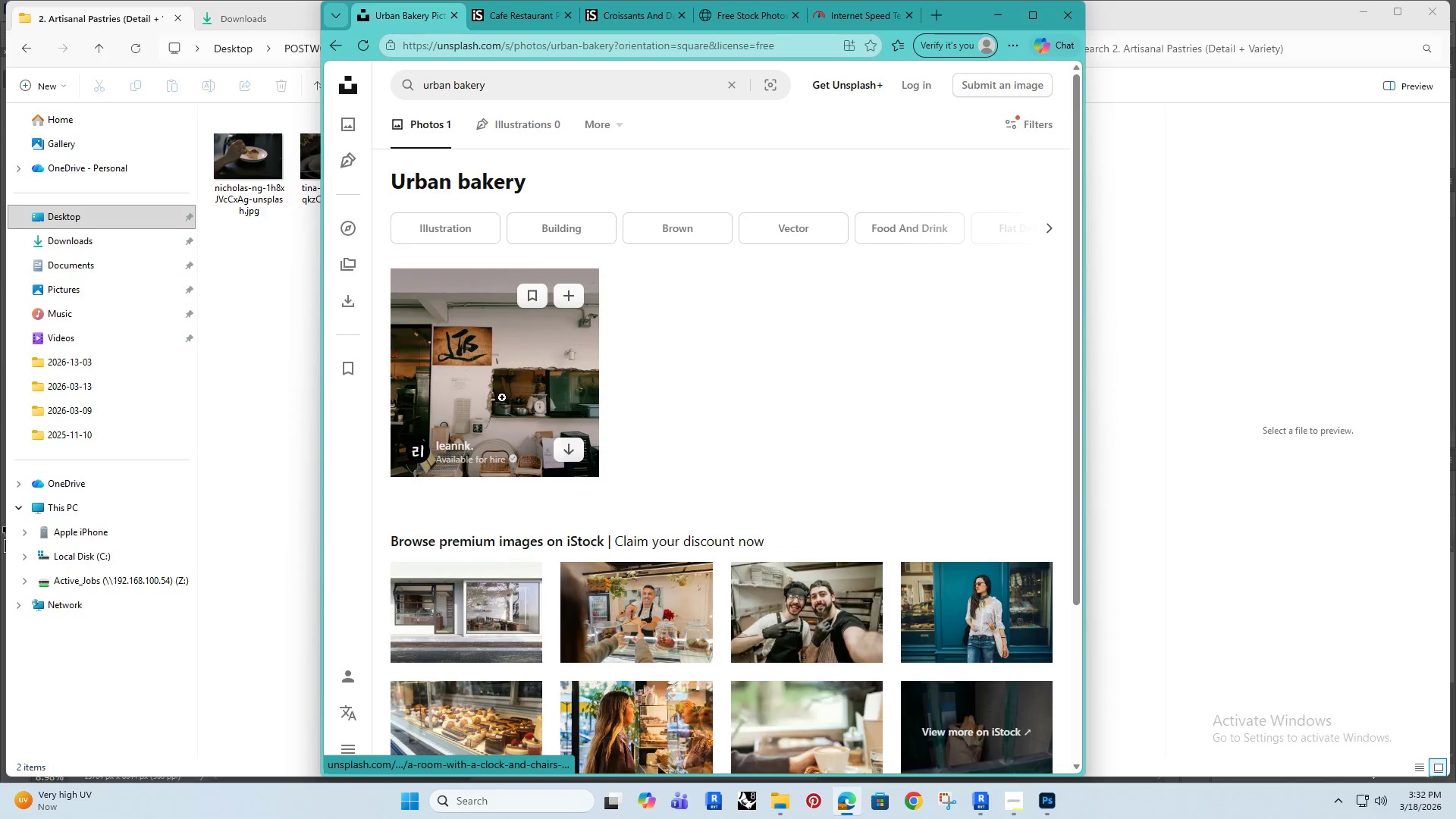 
left_click([498, 356])
 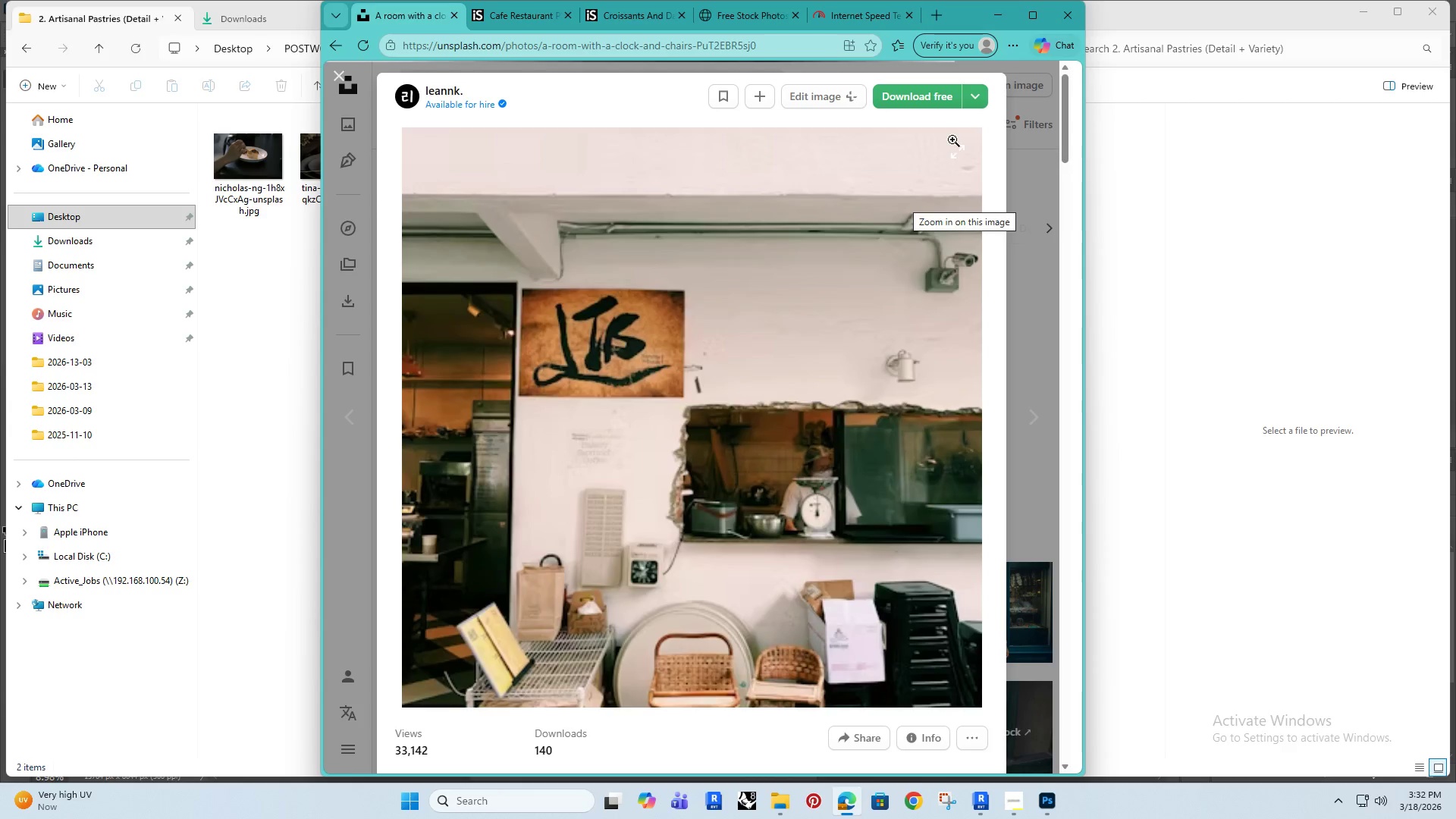 
left_click([982, 93])
 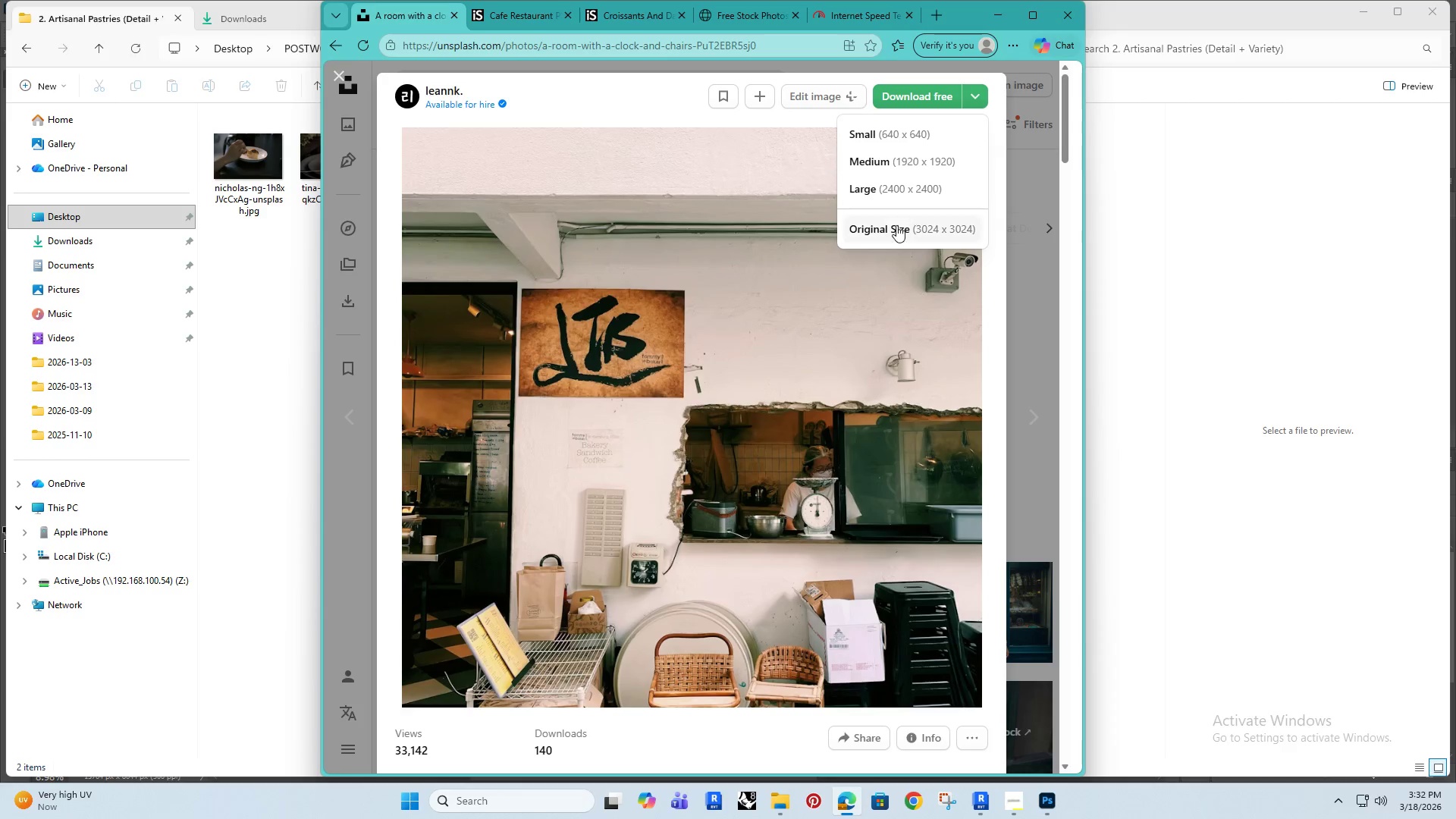 
left_click([896, 225])
 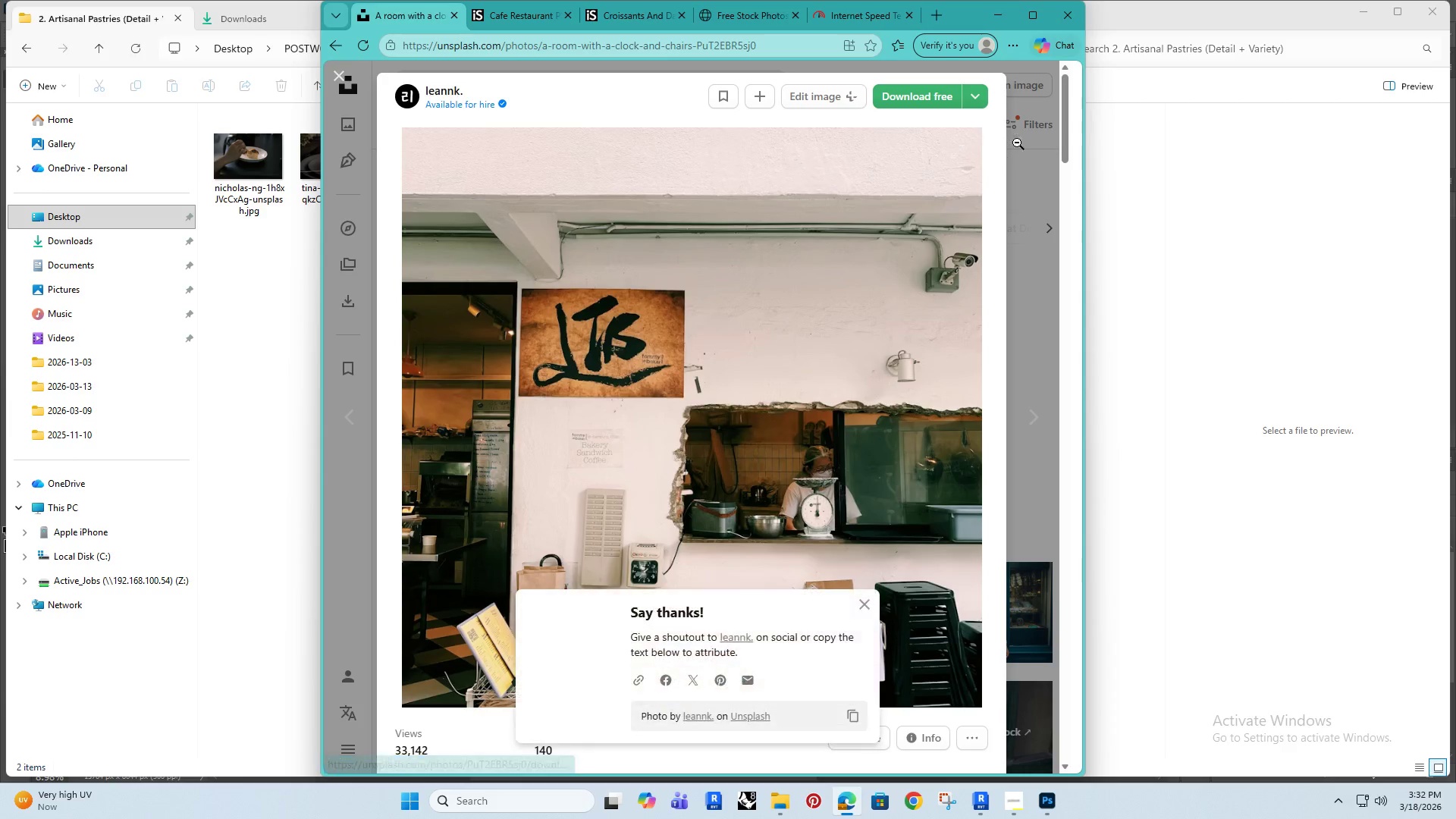 
left_click([1021, 142])
 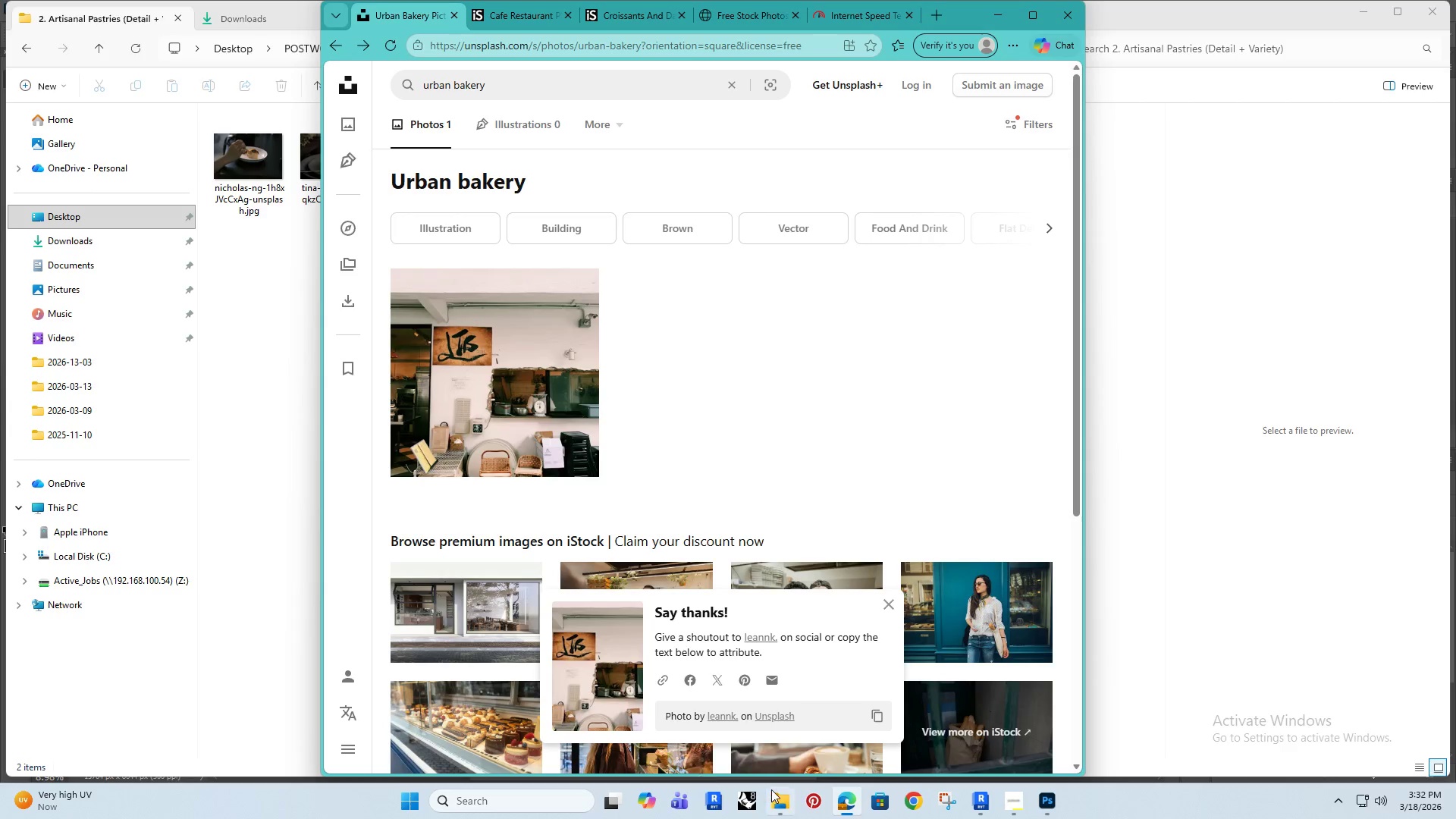 
left_click([776, 805])
 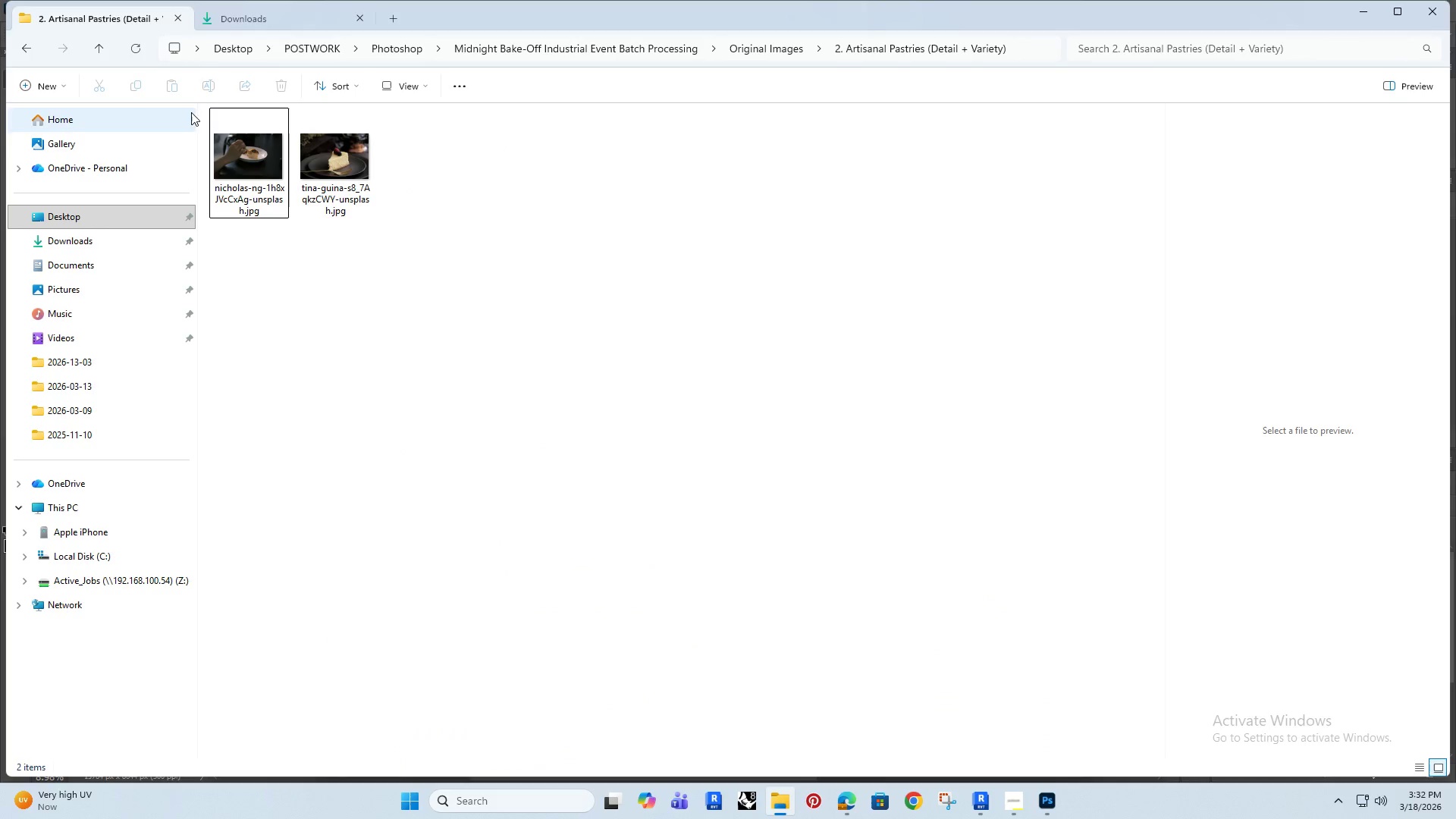 
left_click([255, 15])
 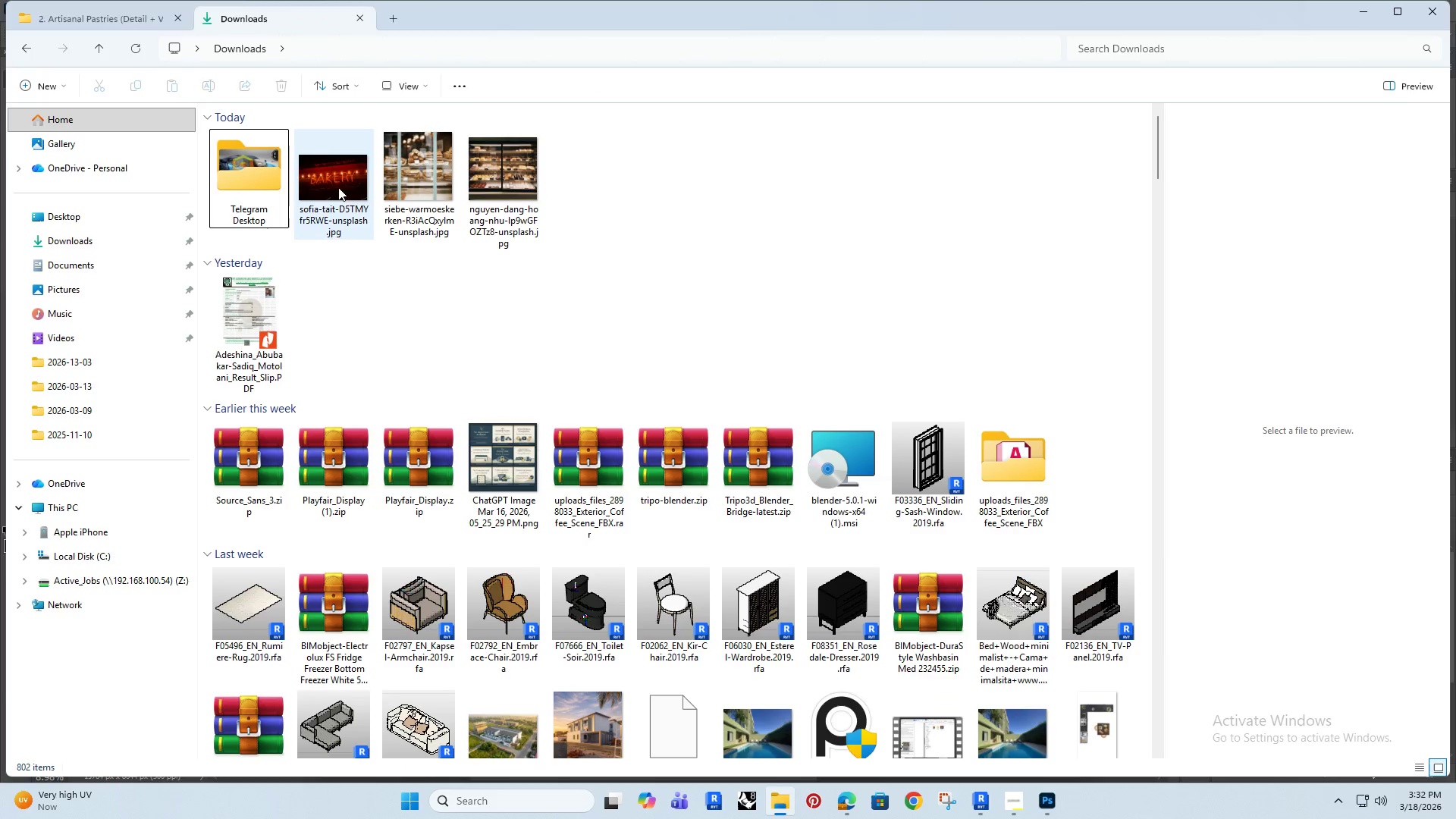 
left_click([331, 180])
 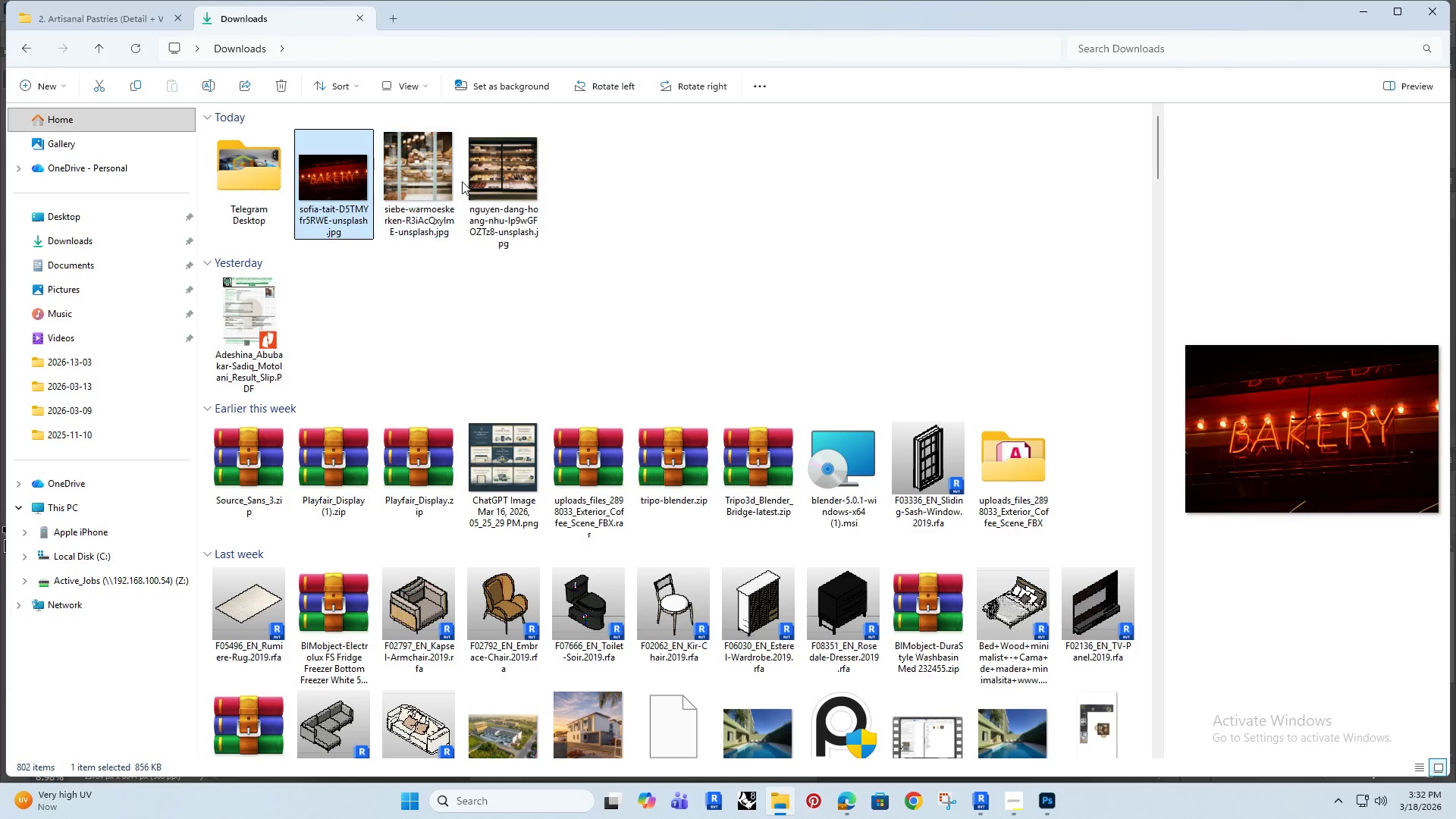 
hold_key(key=ShiftRight, duration=0.45)
left_click([508, 164])
 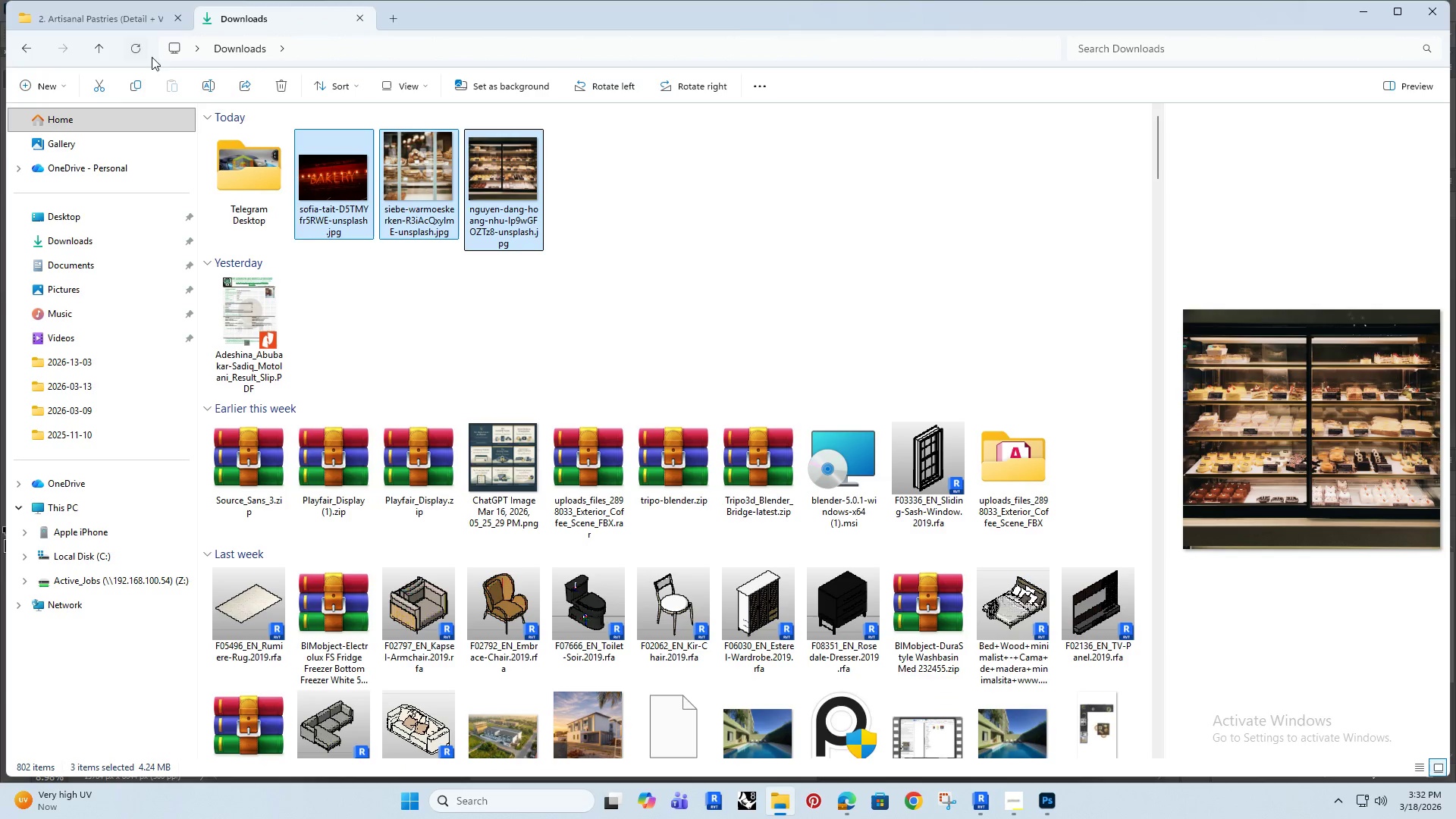 
left_click([99, 84])
 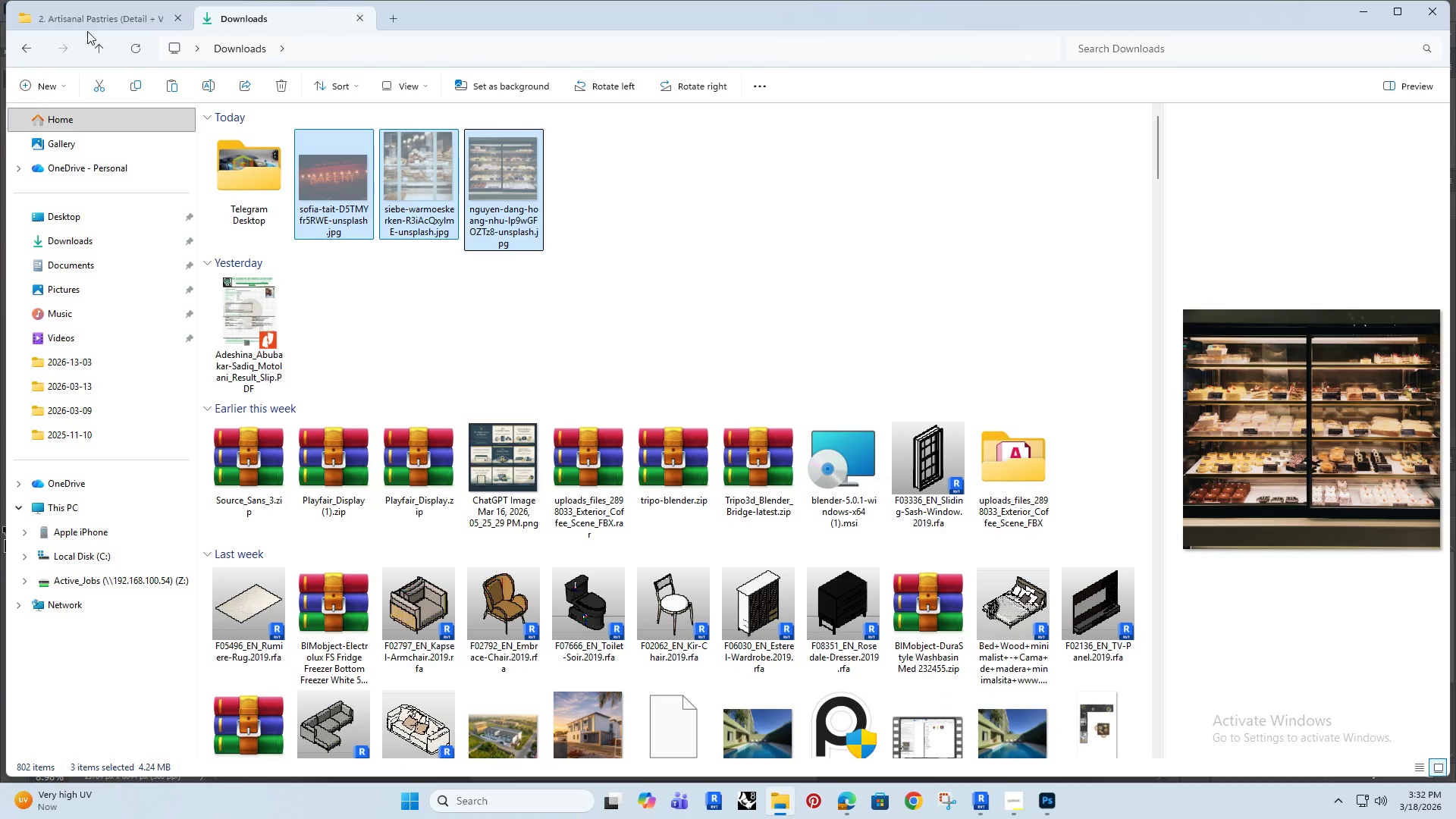 
left_click([87, 23])
 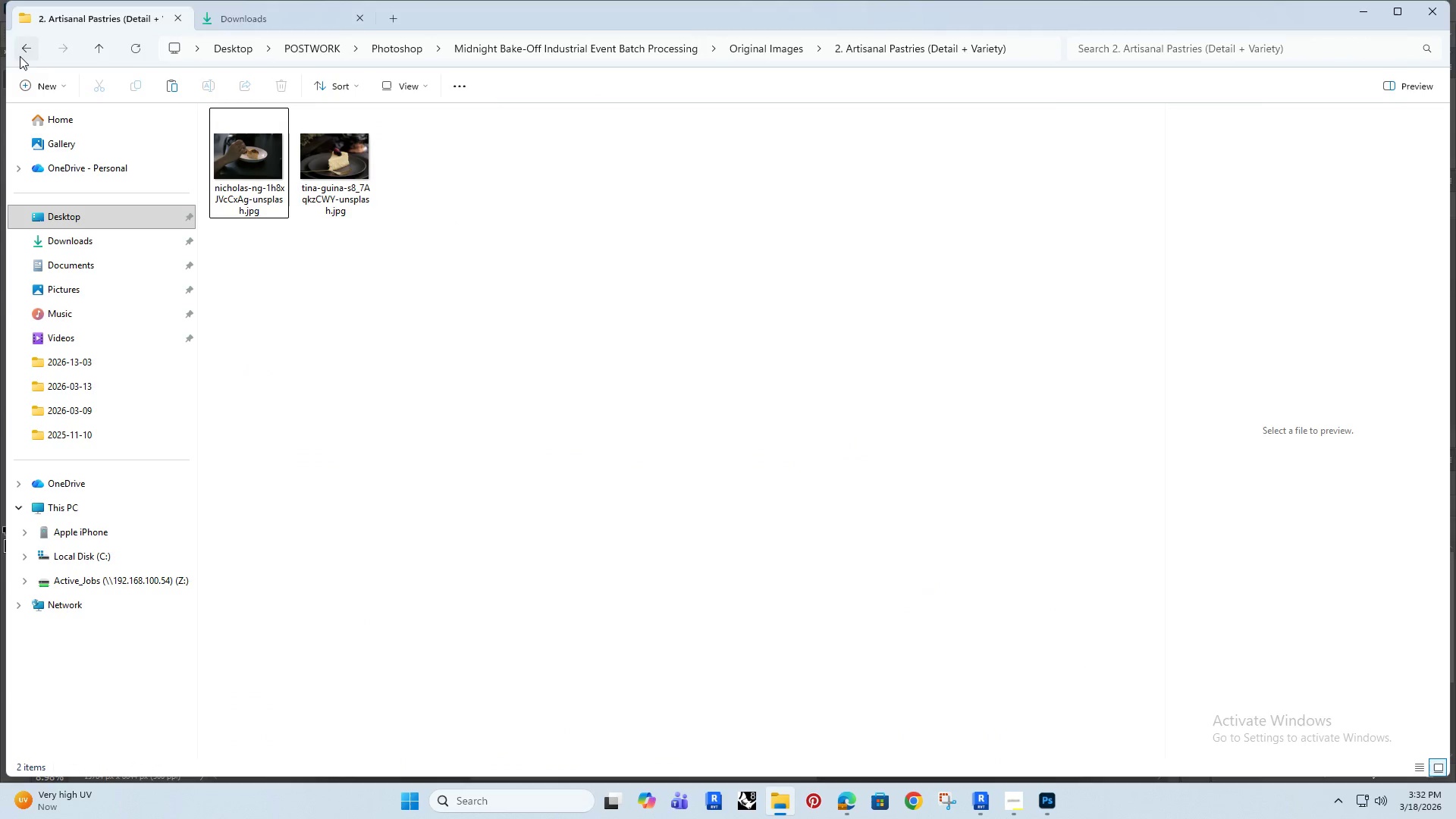 
left_click([20, 58])
 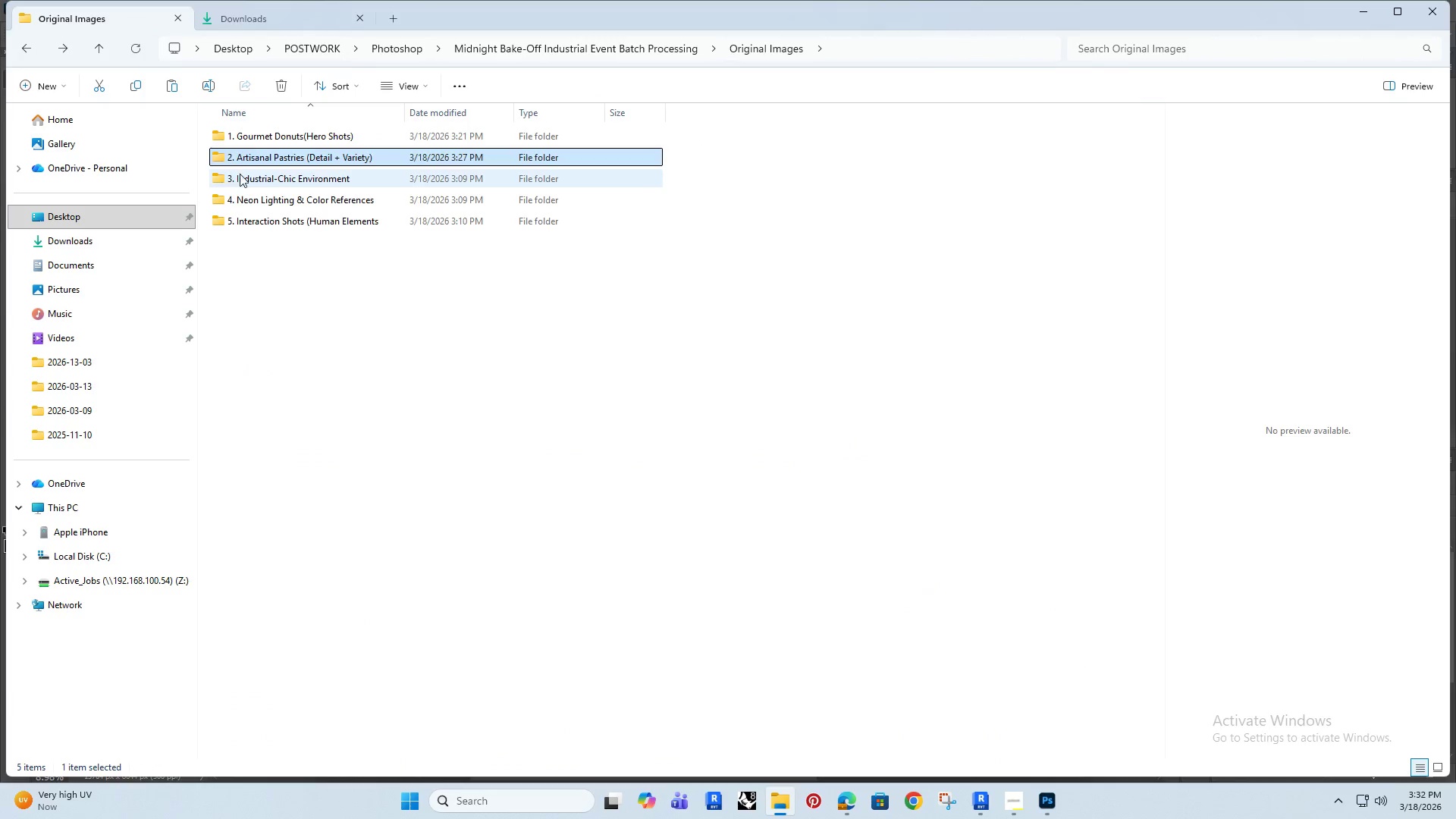 
double_click([257, 177])
 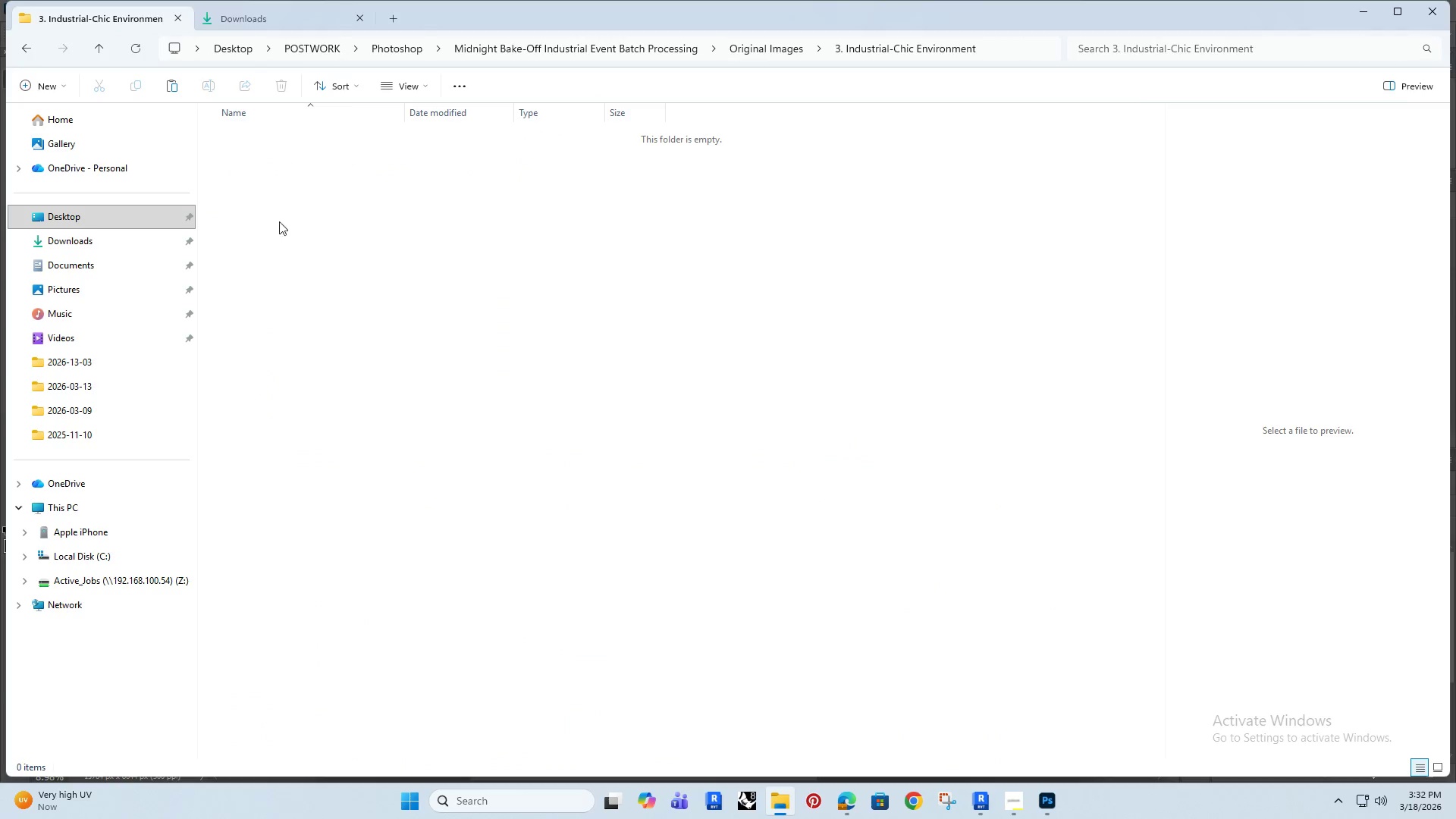 
left_click([284, 231])
 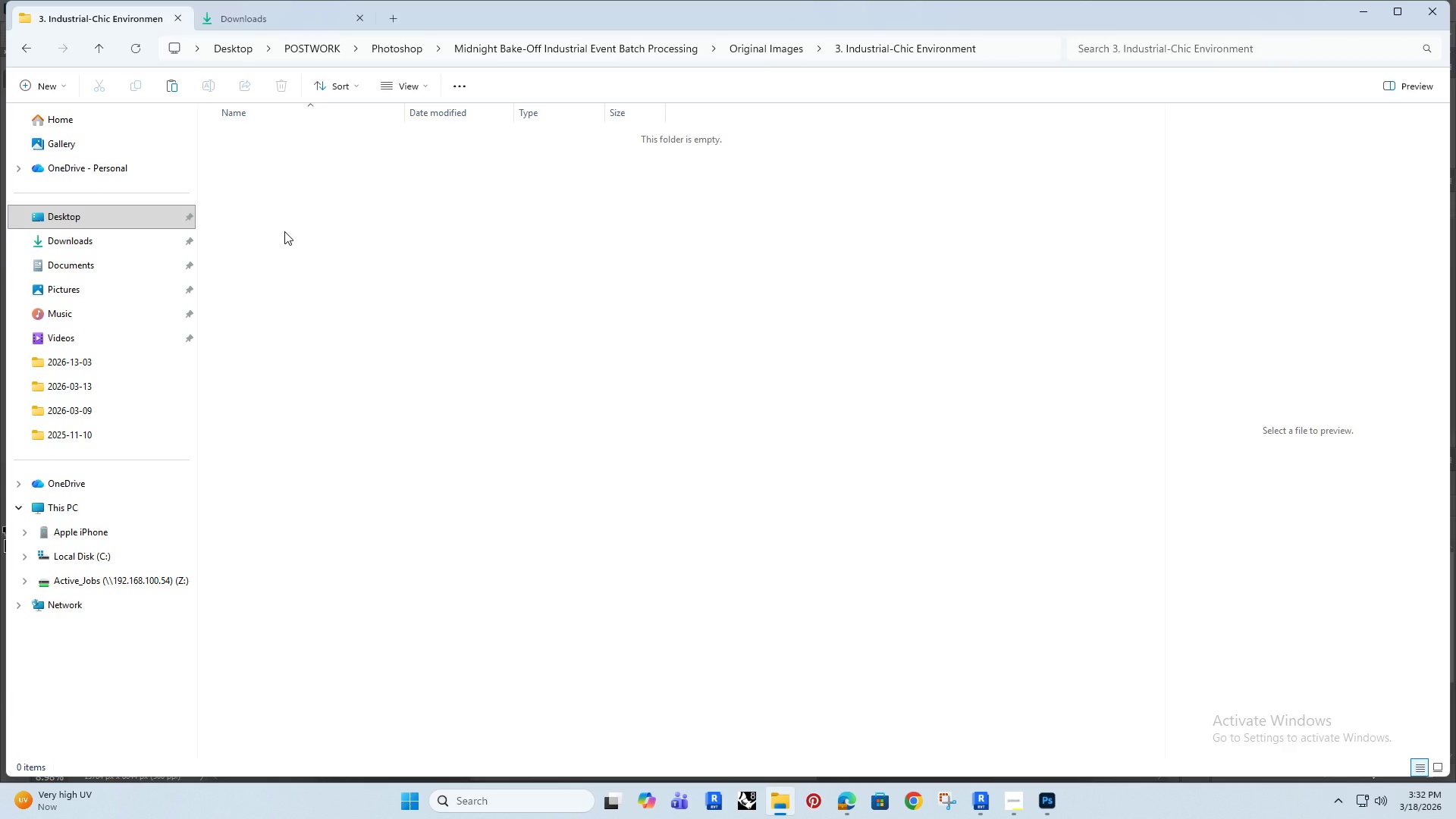 
key(Control+V)
 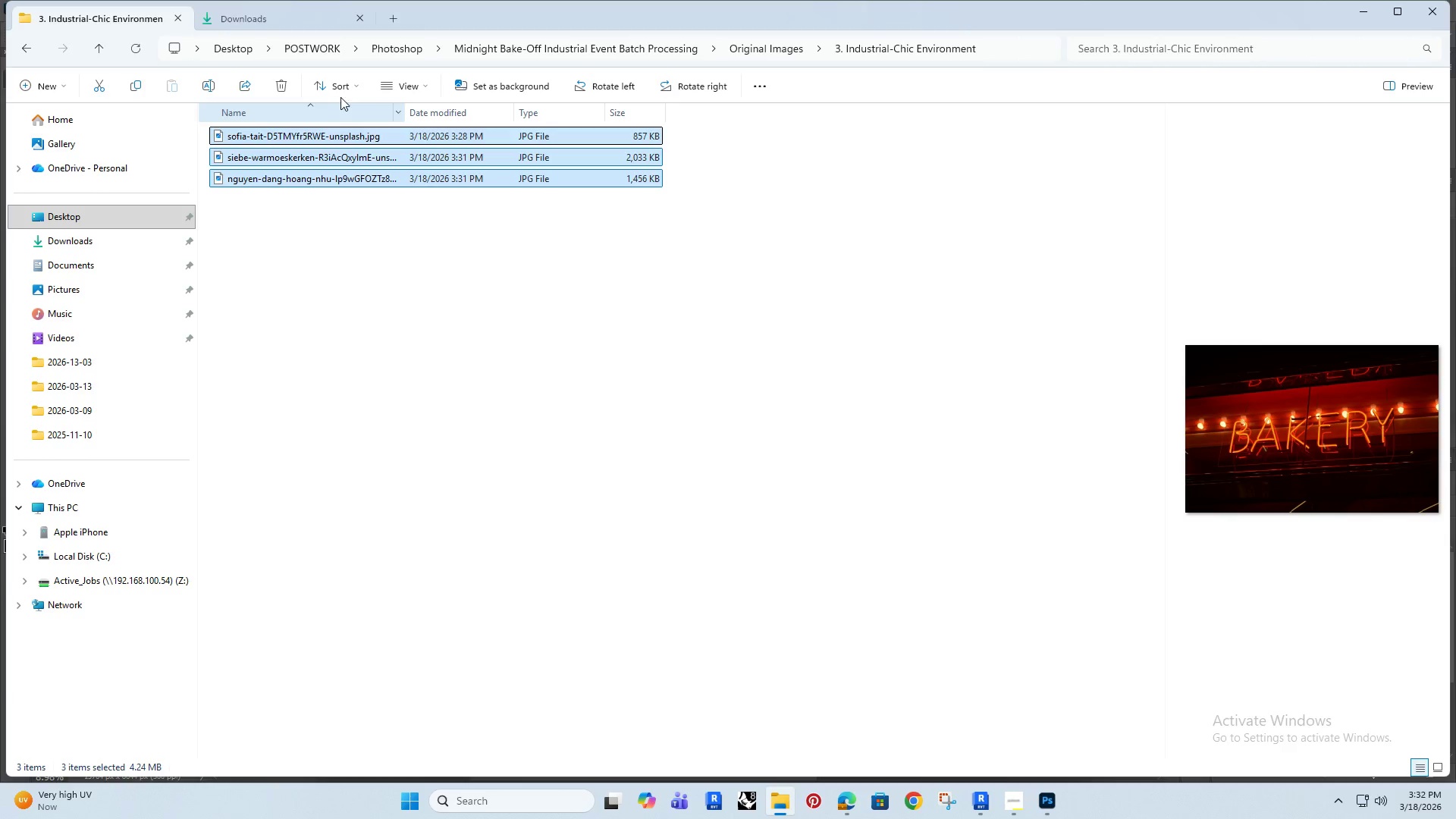 
left_click([397, 80])
 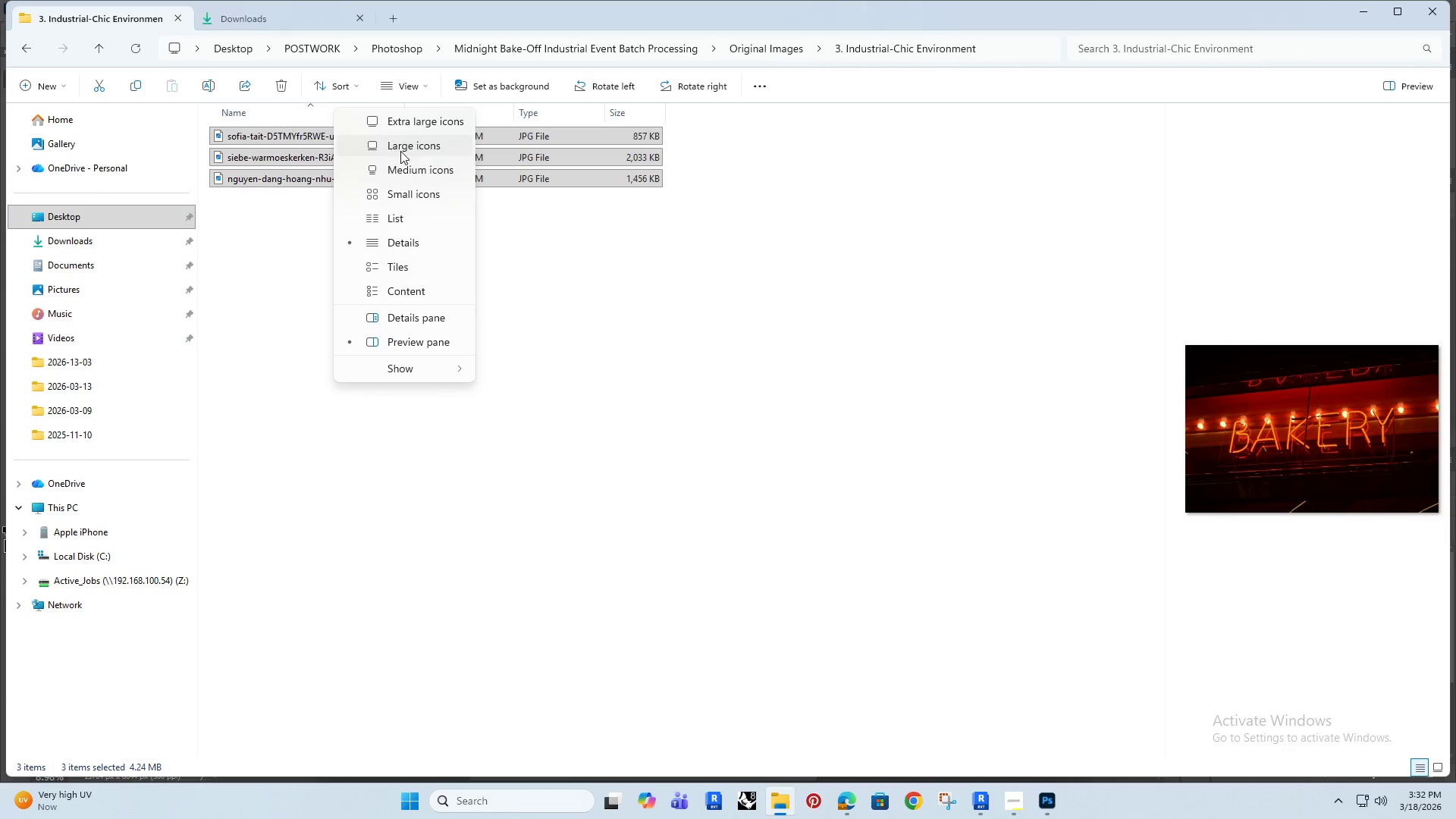 
left_click([403, 151])
 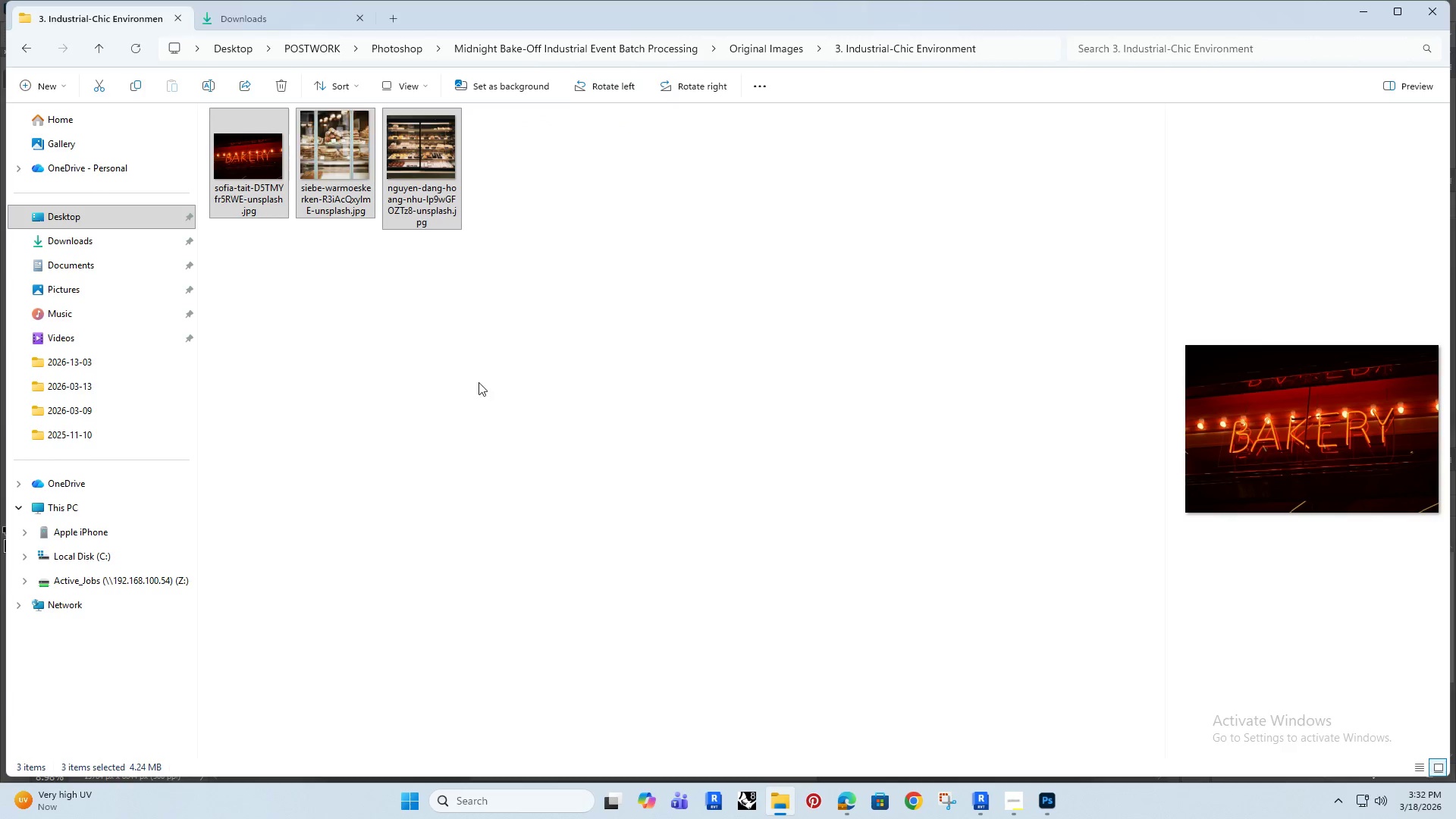 
left_click([461, 395])
 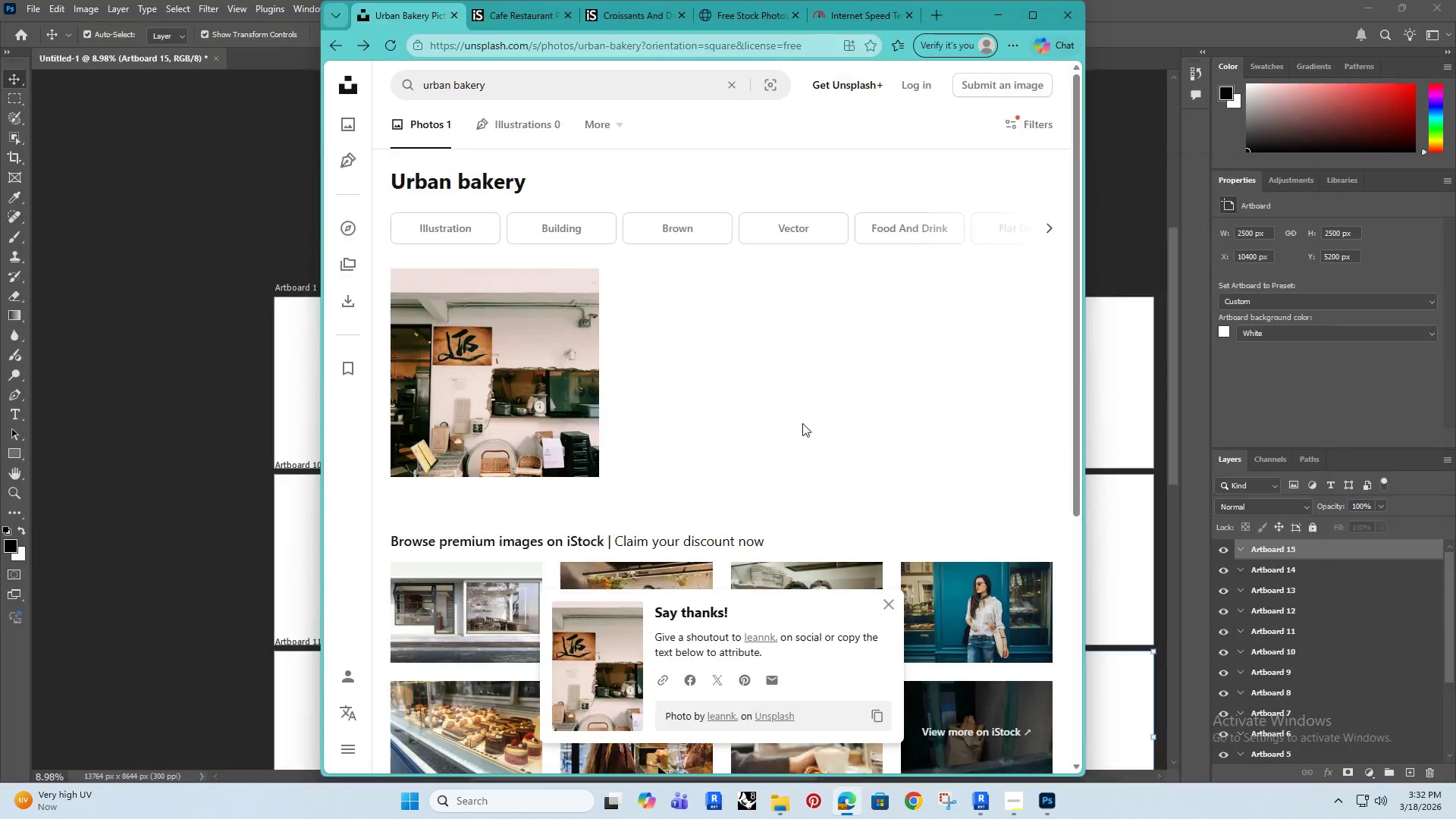 
left_click([736, 416])
 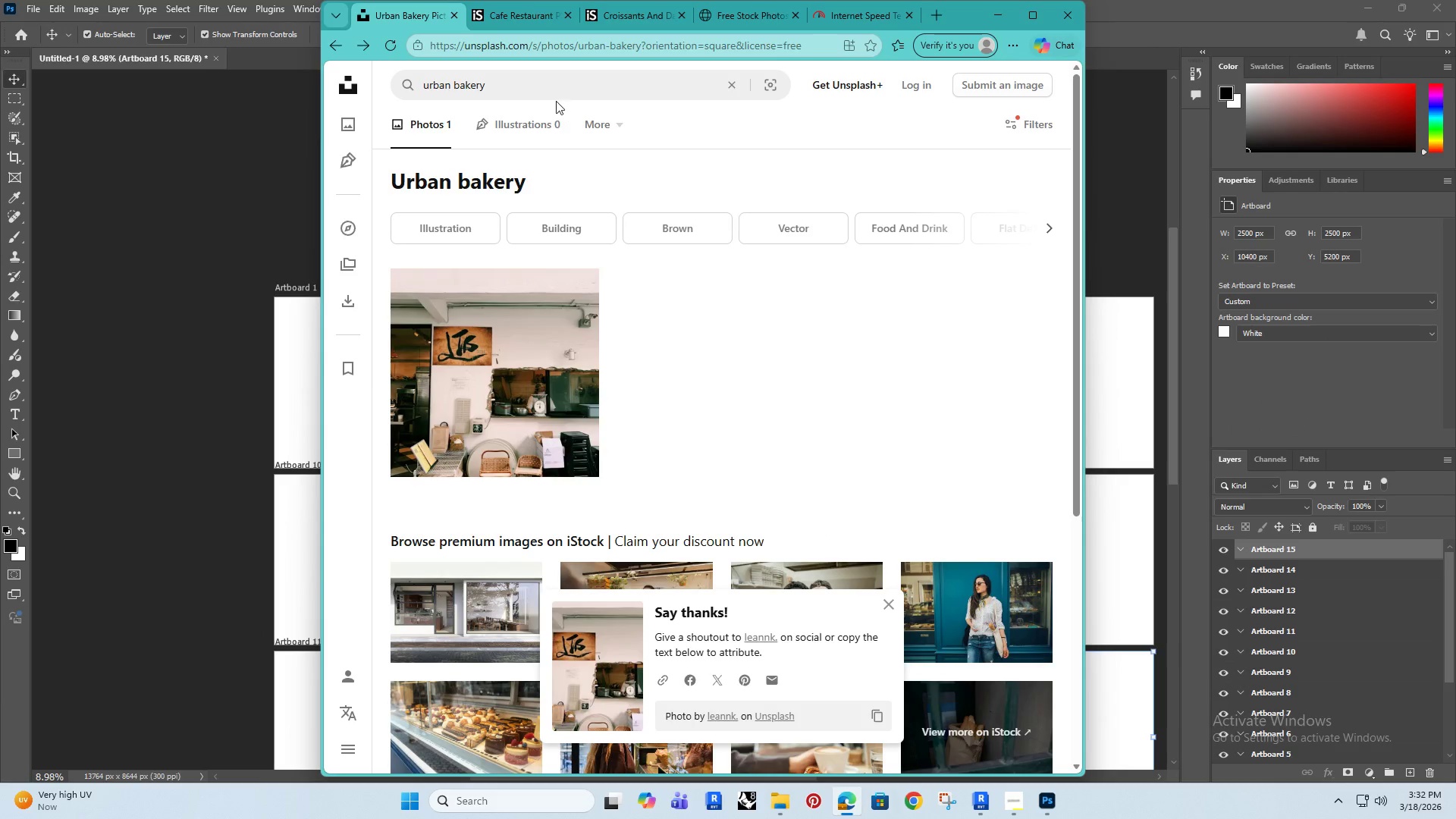 
left_click_drag(start_coordinate=[542, 94], to_coordinate=[357, 81])
 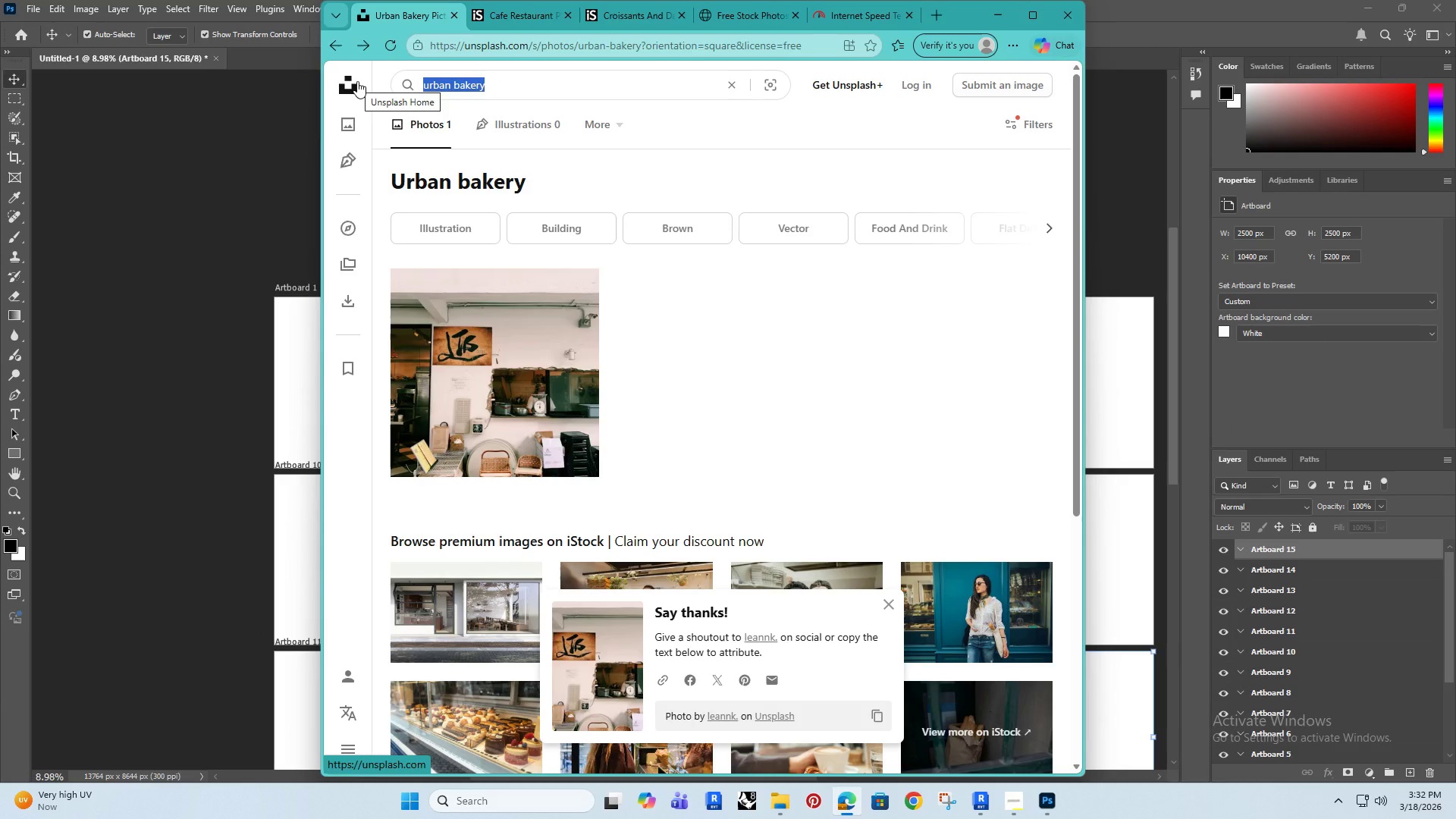 
type(Bakery neon)
 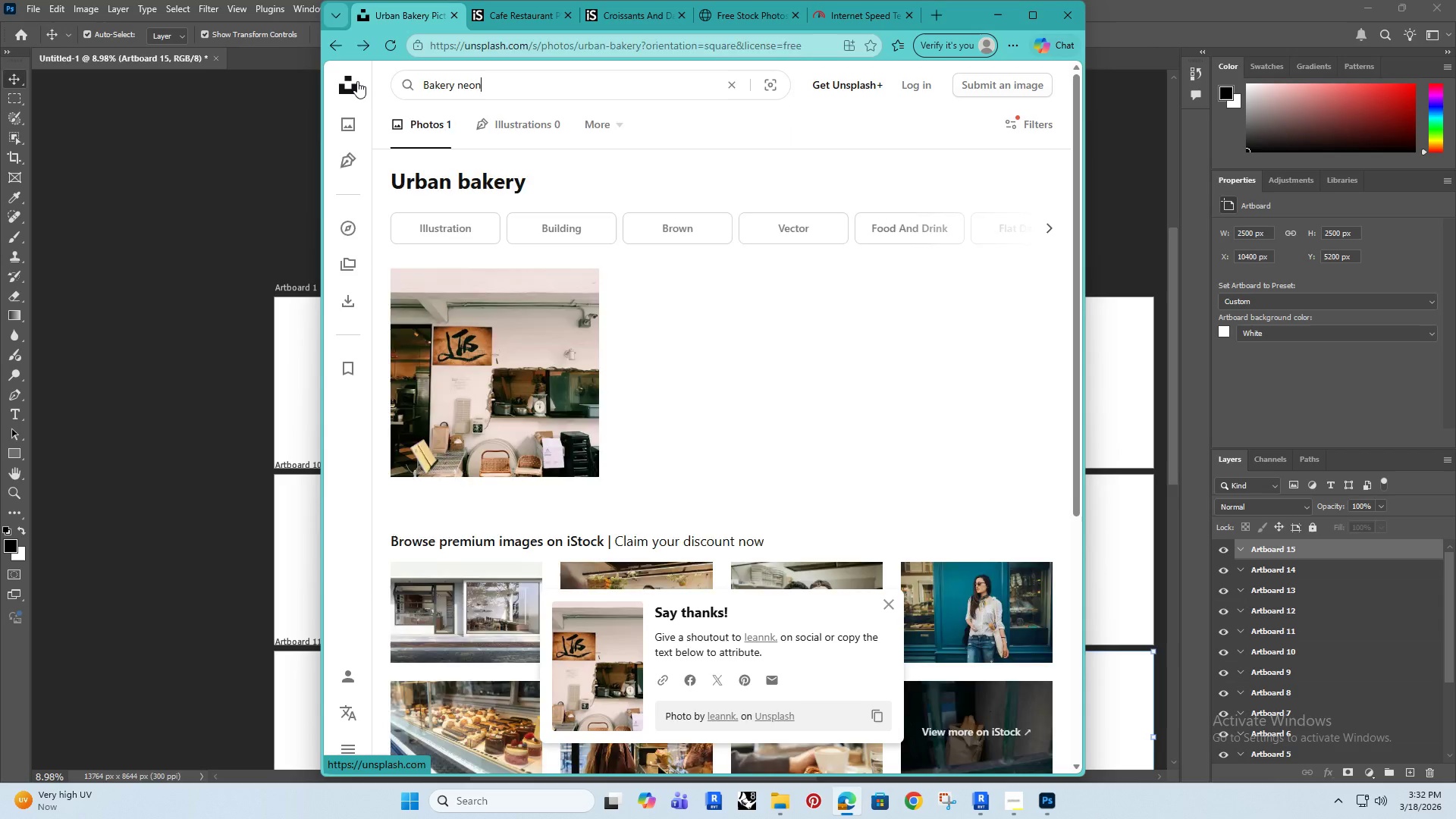 
key(Enter)
 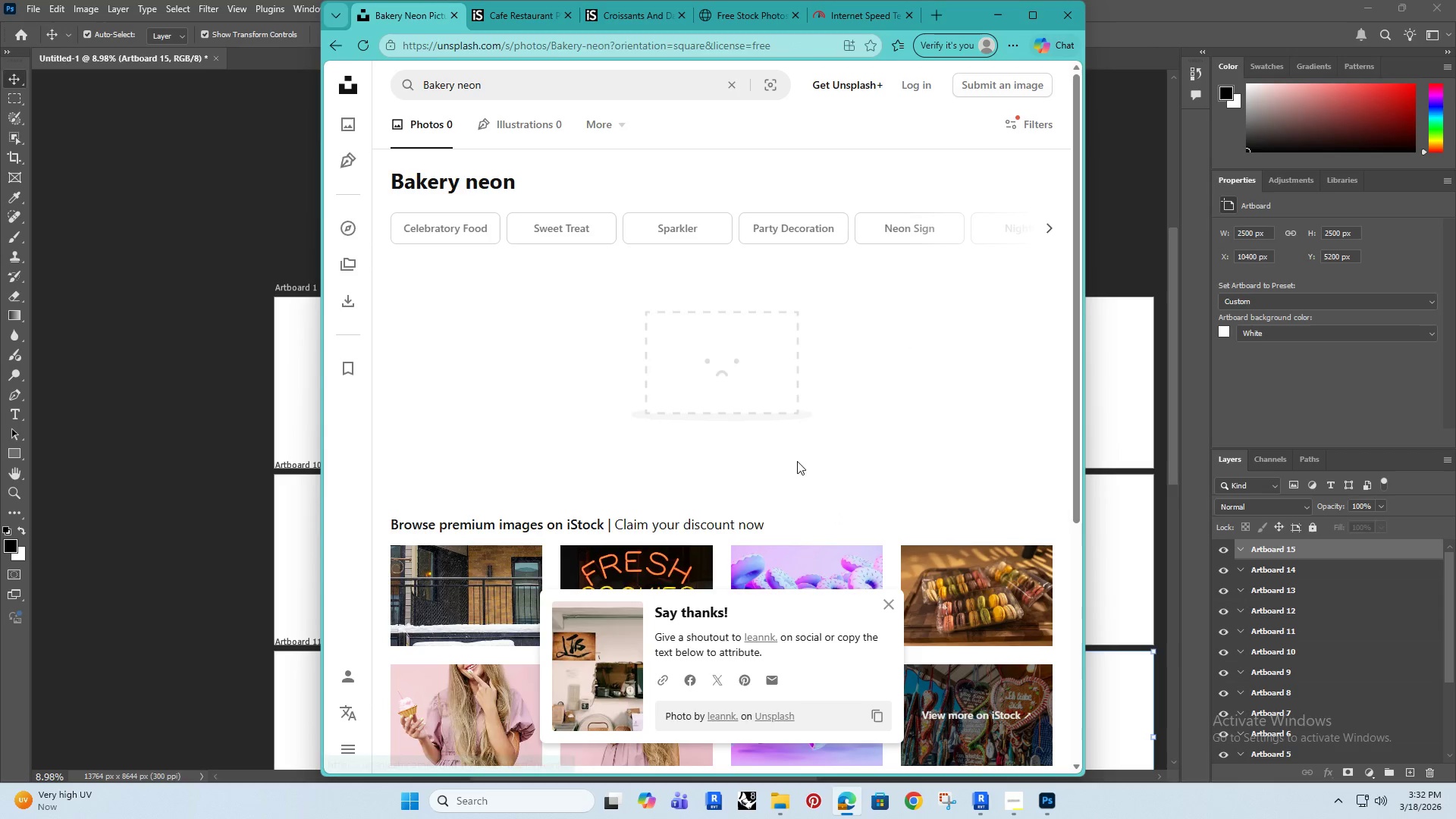 
scroll: coordinate [620, 387], scroll_direction: down, amount: 3.0
 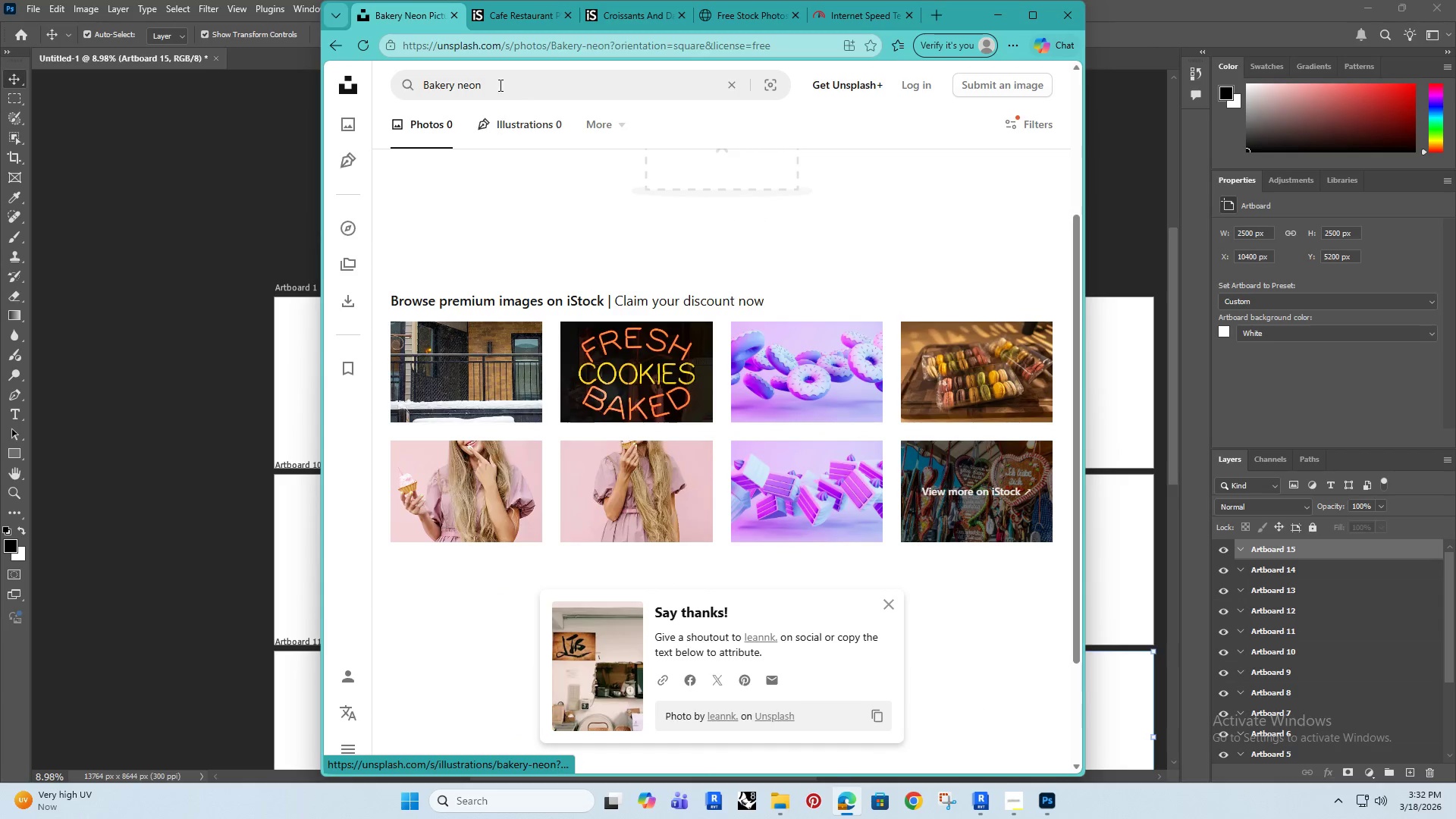 
left_click([499, 81])
 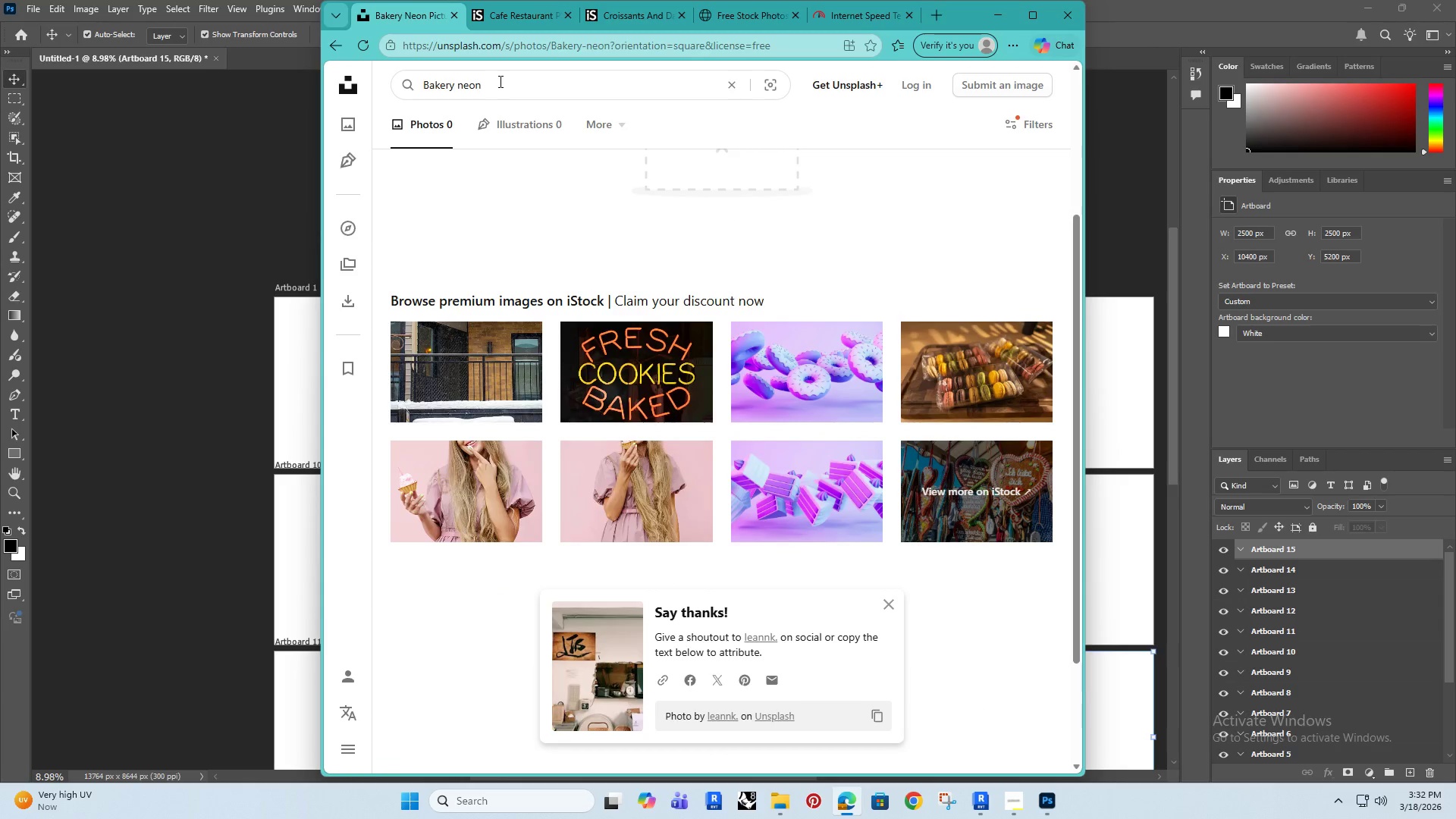 
type( sign)
 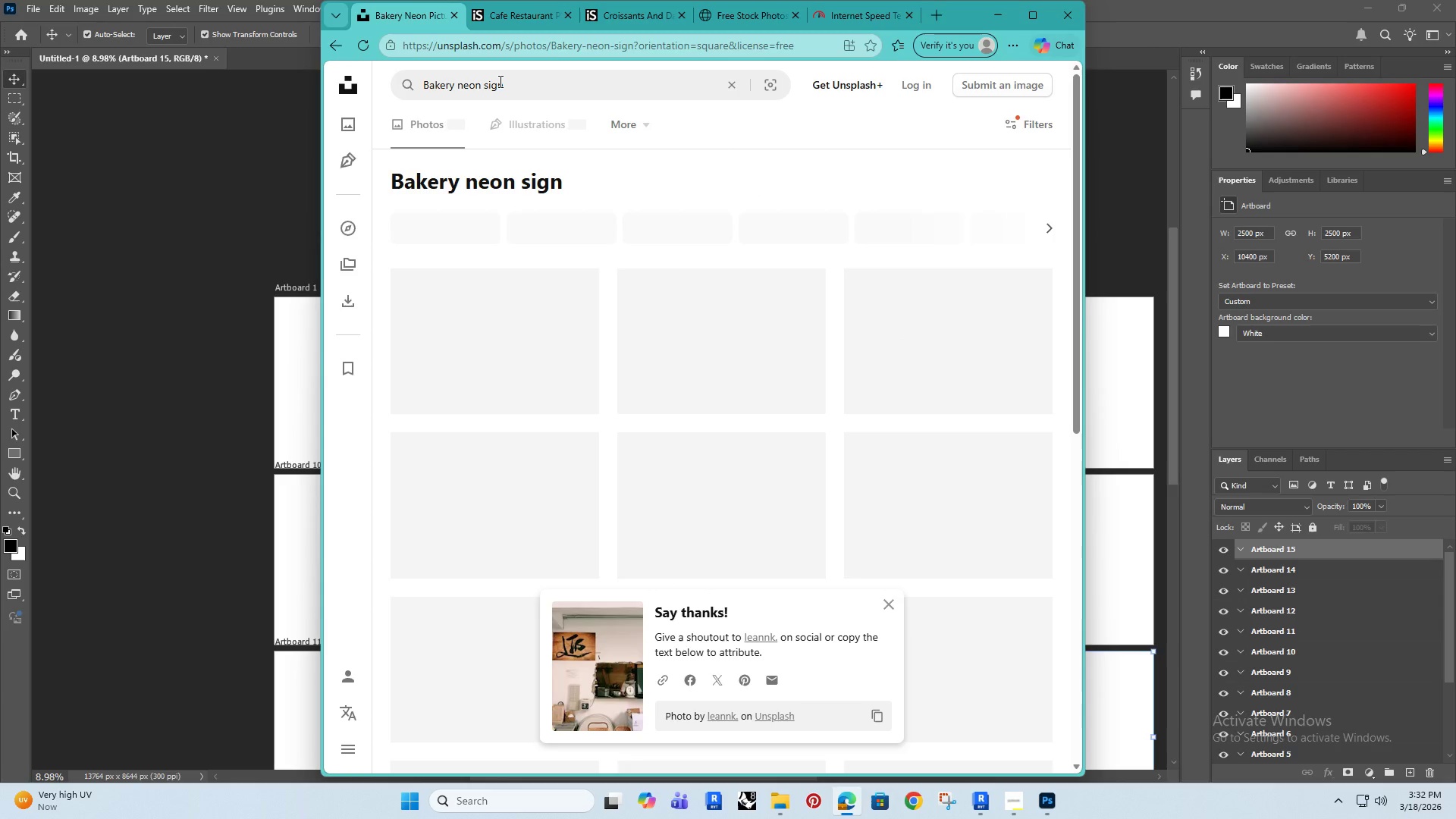 
key(Enter)
 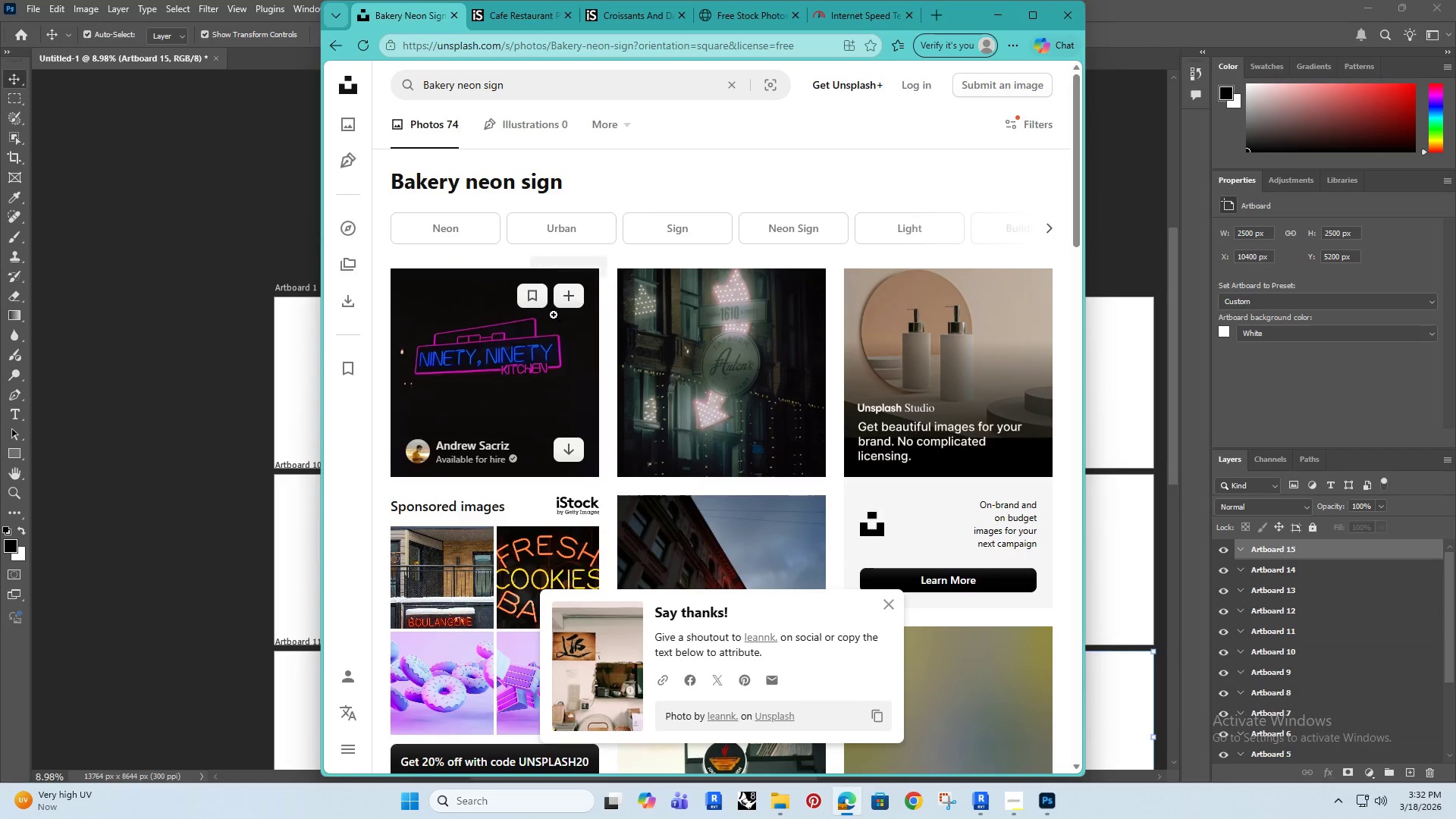 
scroll: coordinate [735, 385], scroll_direction: down, amount: 8.0
 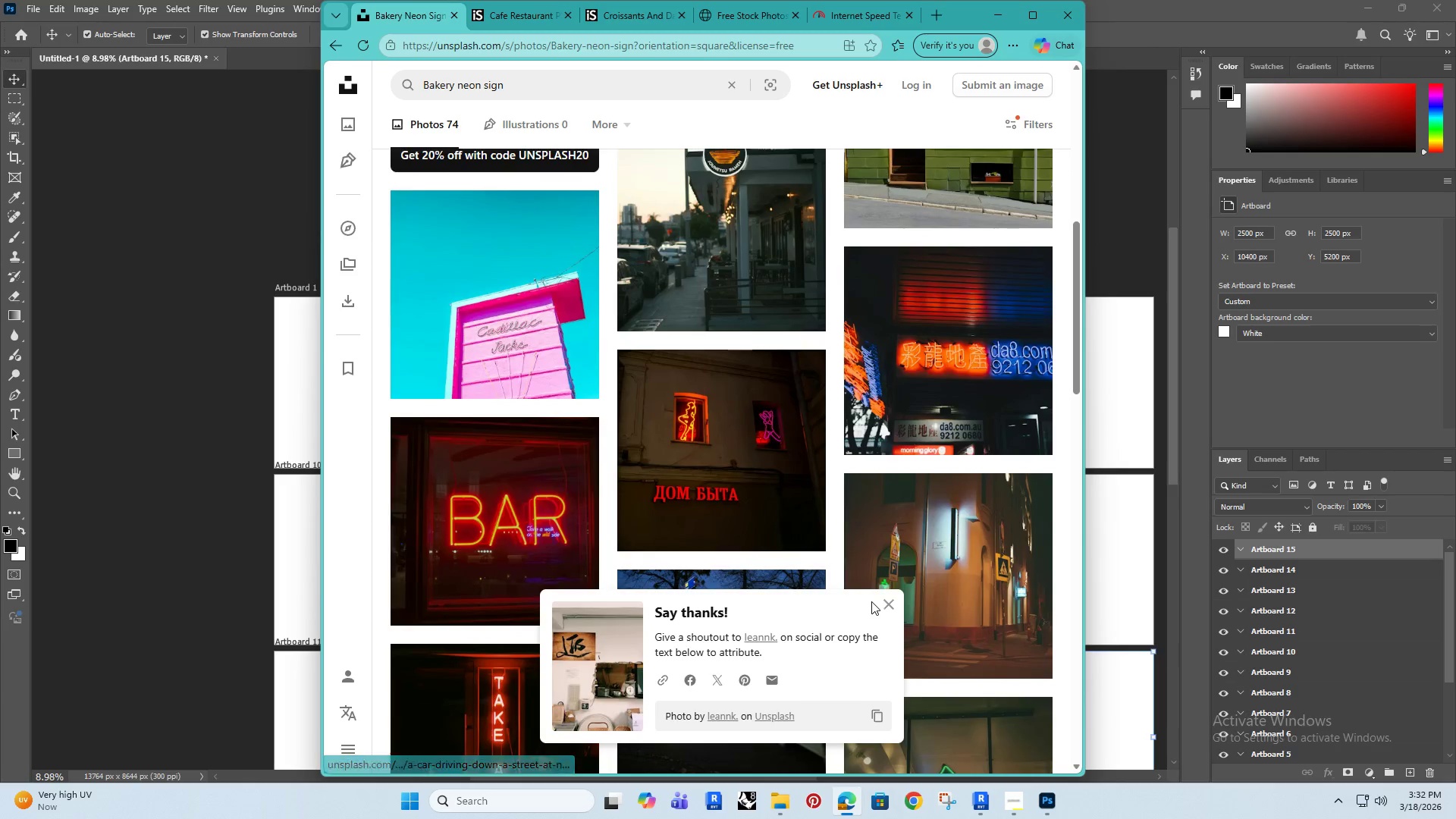 
left_click([897, 609])
 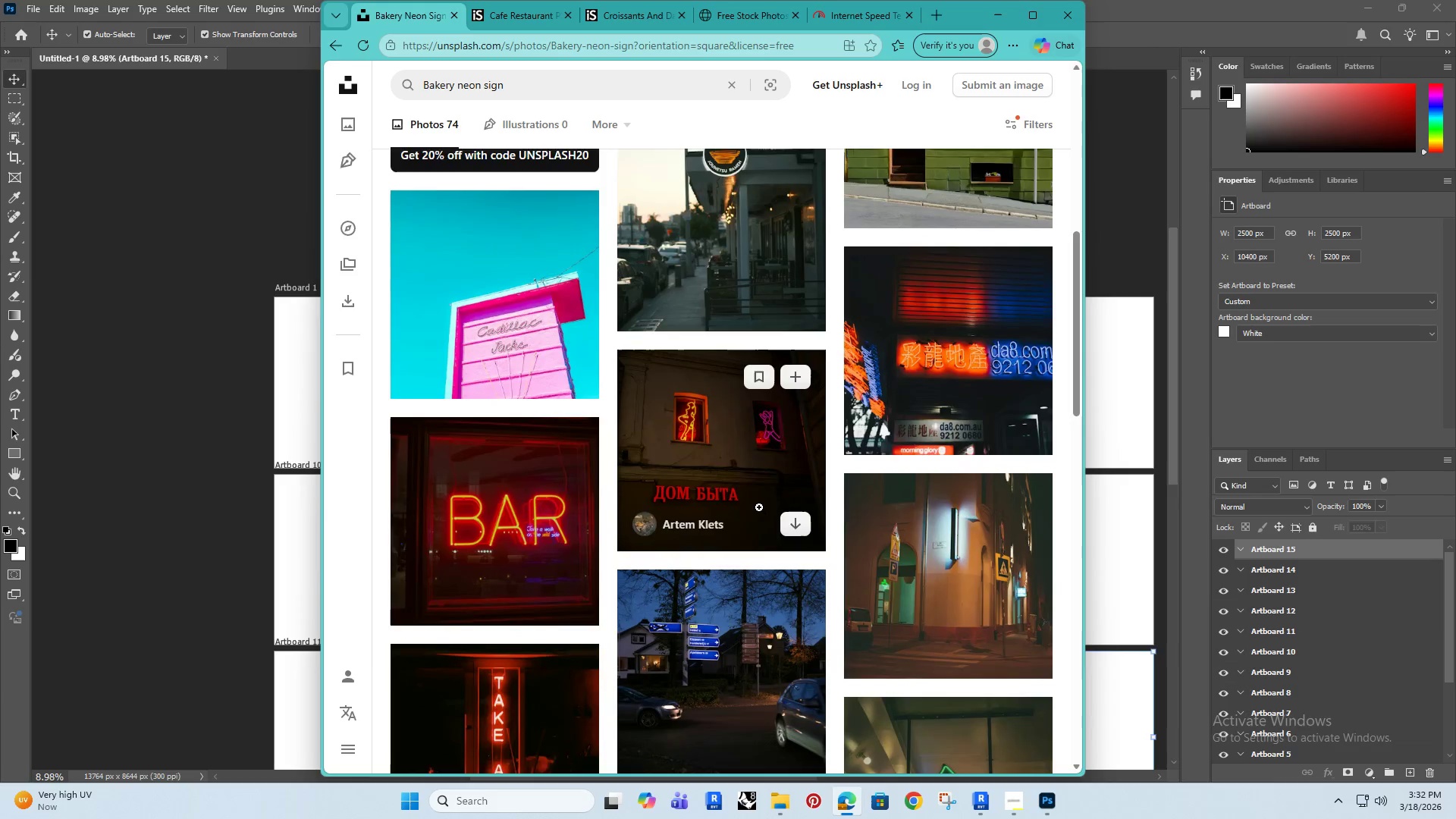 
scroll: coordinate [723, 455], scroll_direction: down, amount: 8.0
 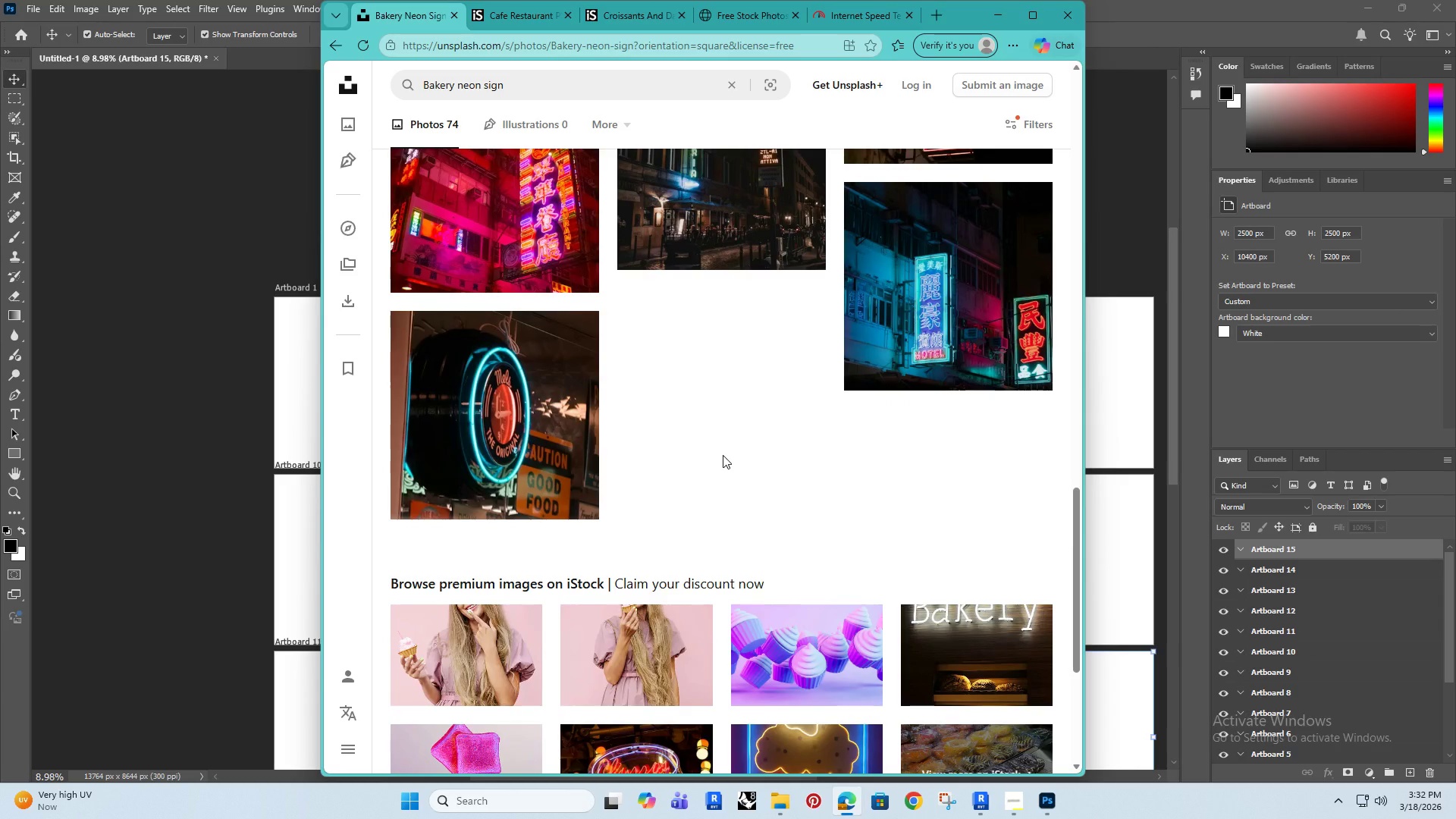 
scroll: coordinate [736, 465], scroll_direction: up, amount: 16.0
 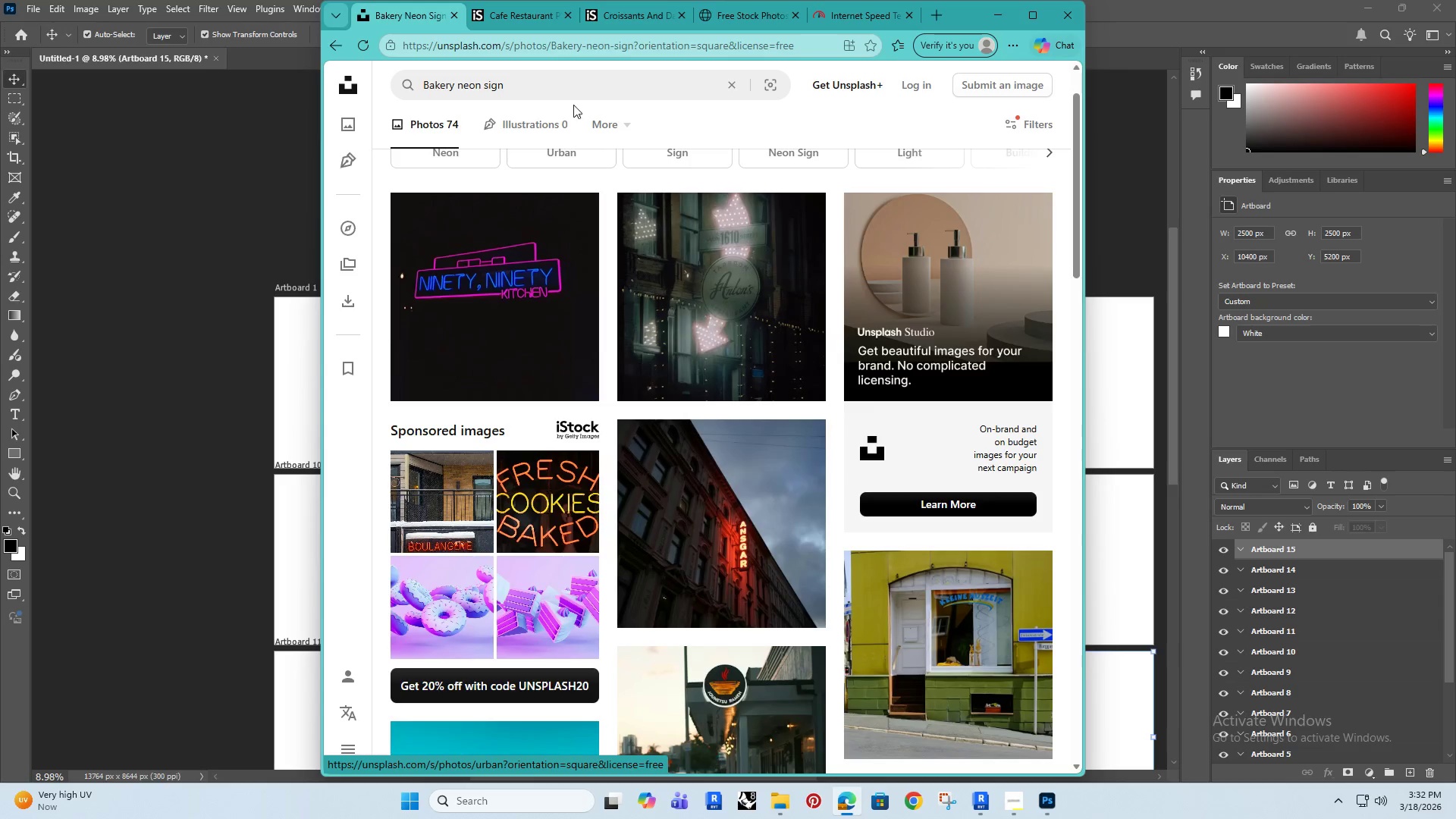 
left_click_drag(start_coordinate=[566, 99], to_coordinate=[407, 102])
 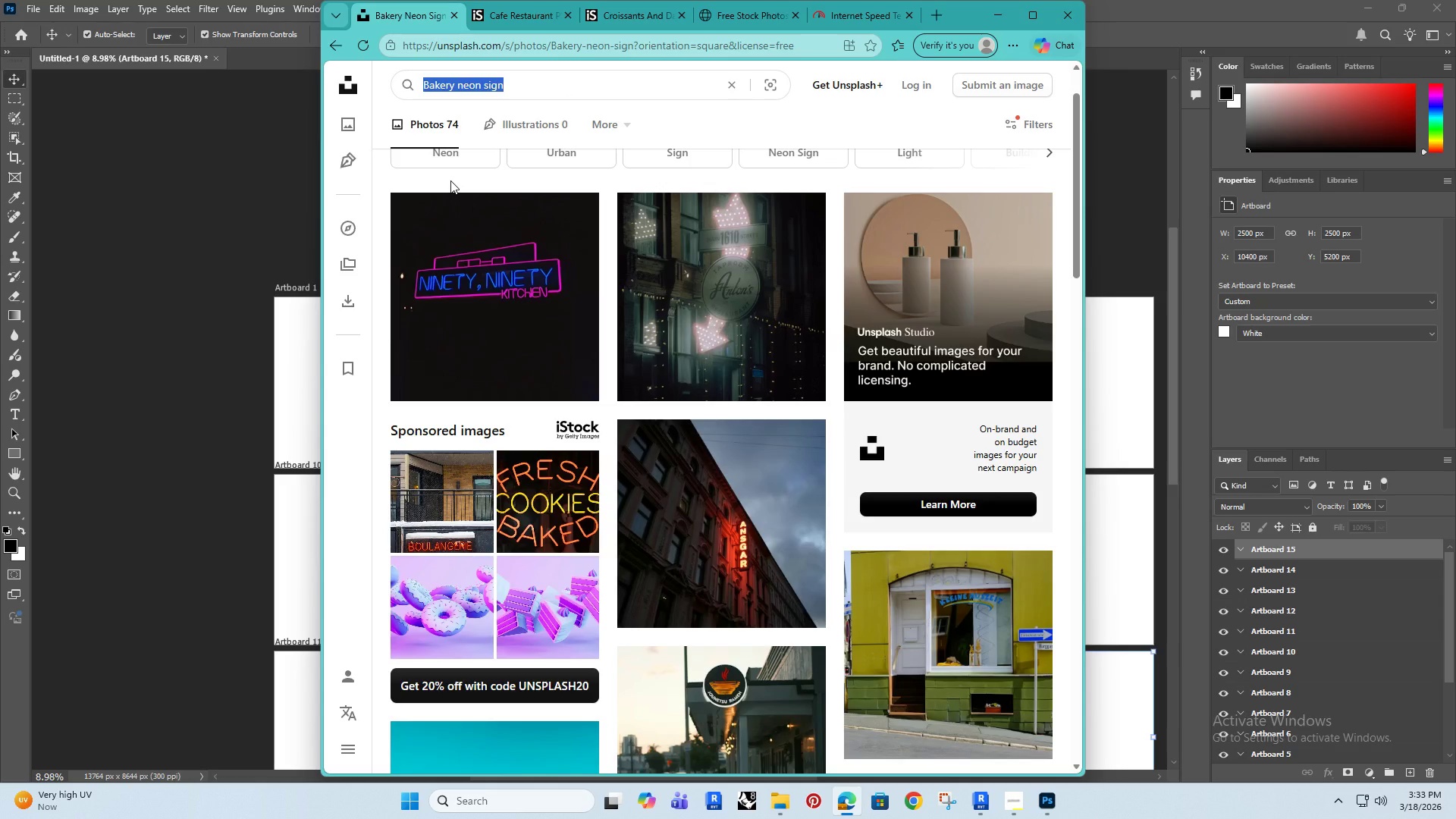 
type(n)
key(Backspace)
type(Neon Pink Blie )
key(Backspace)
key(Backspace)
key(Backspace)
type(ue Lighitn)
key(Backspace)
key(Backspace)
key(Backspace)
type(ting)
 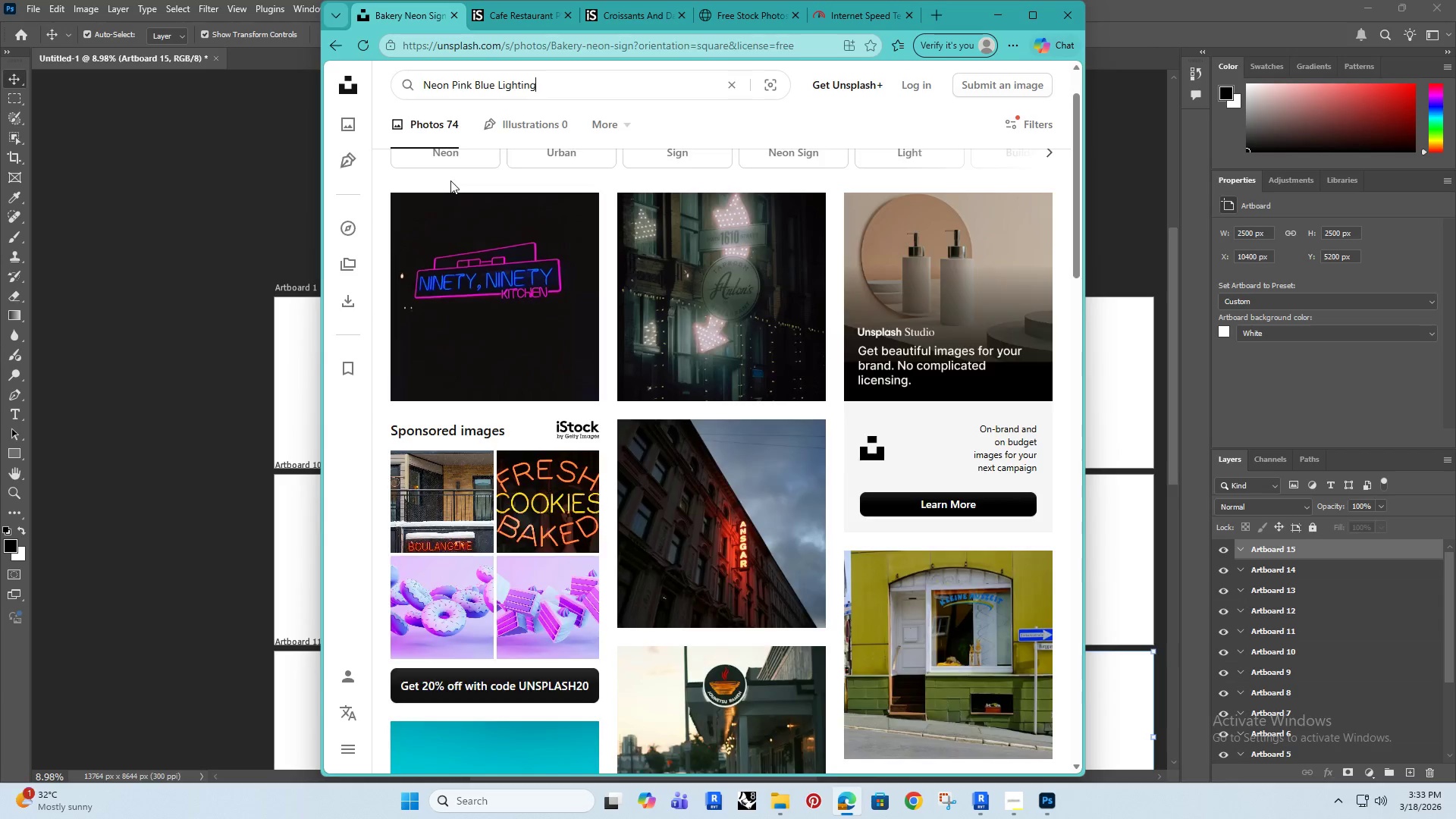 
key(Enter)
 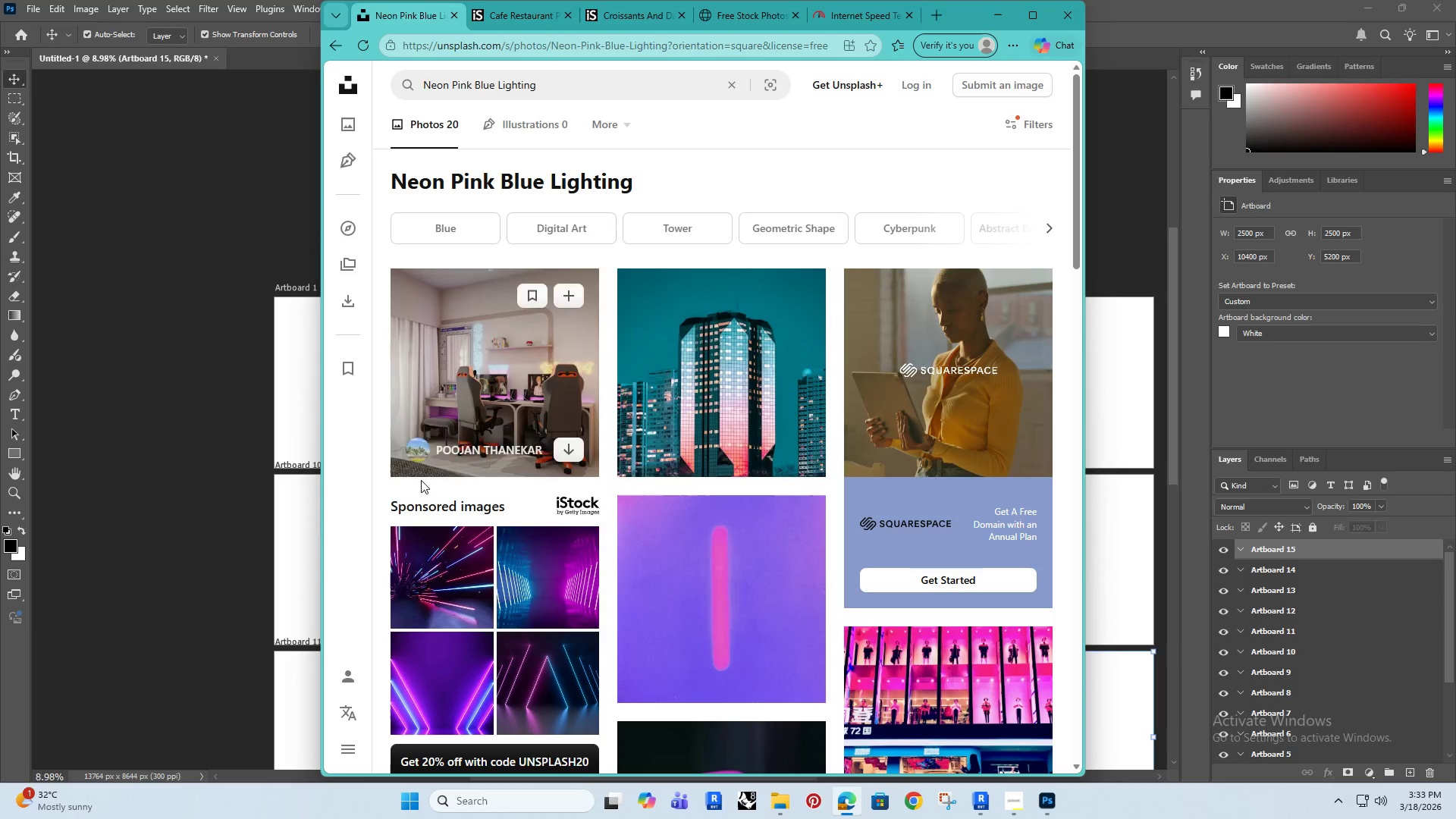 
scroll: coordinate [415, 531], scroll_direction: down, amount: 13.0
 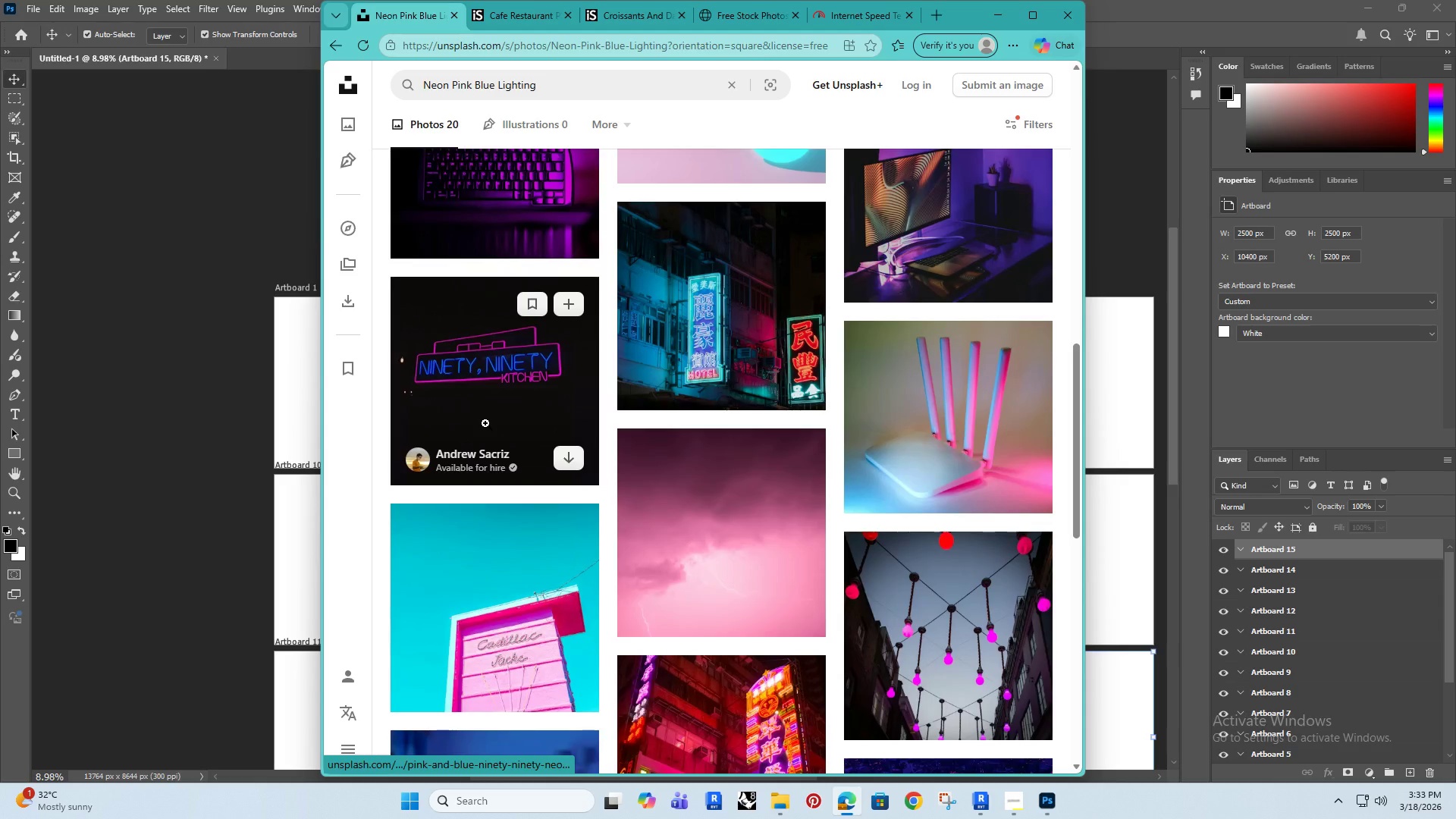 
left_click([487, 419])
 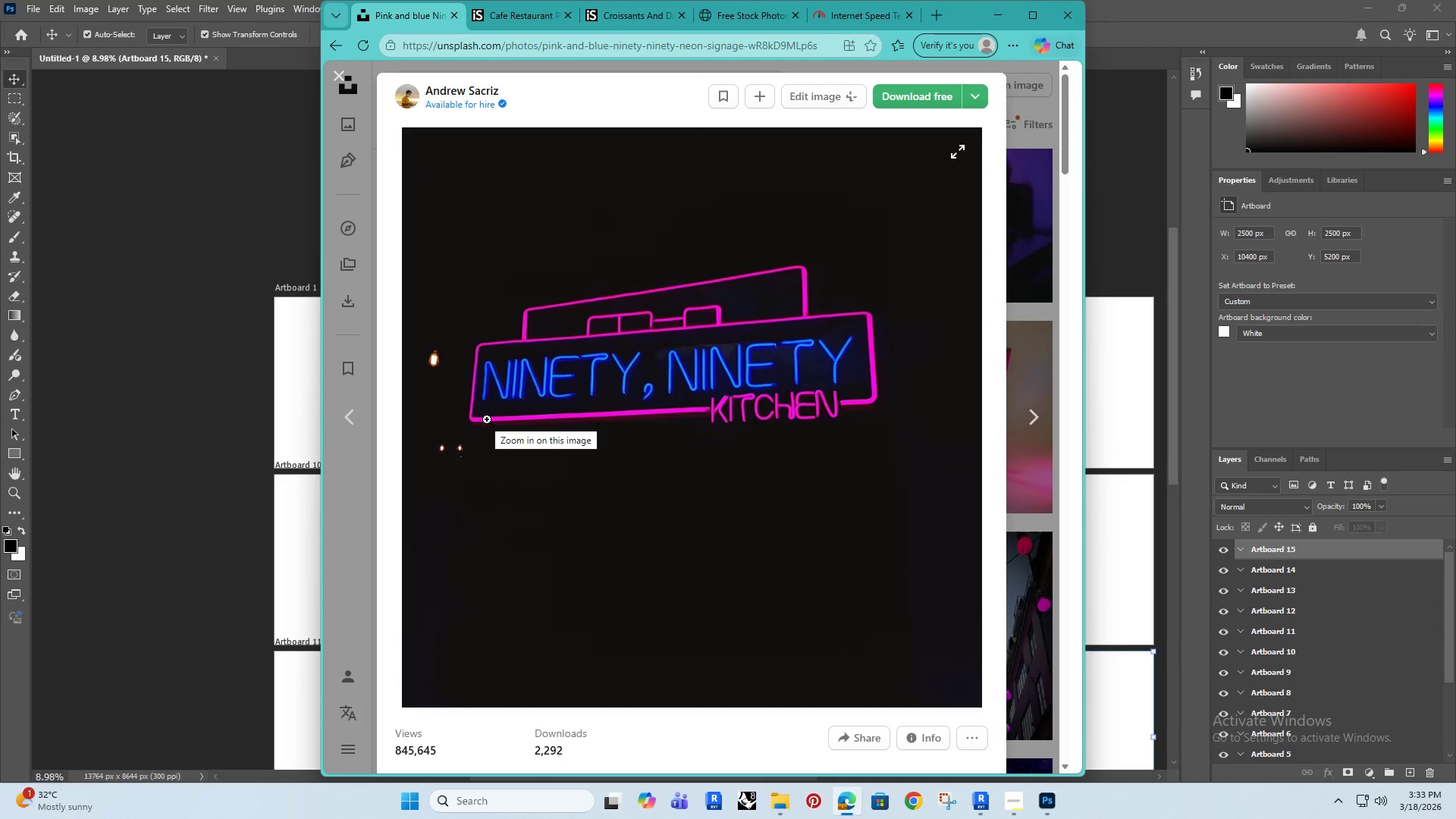 
wait(5.55)
 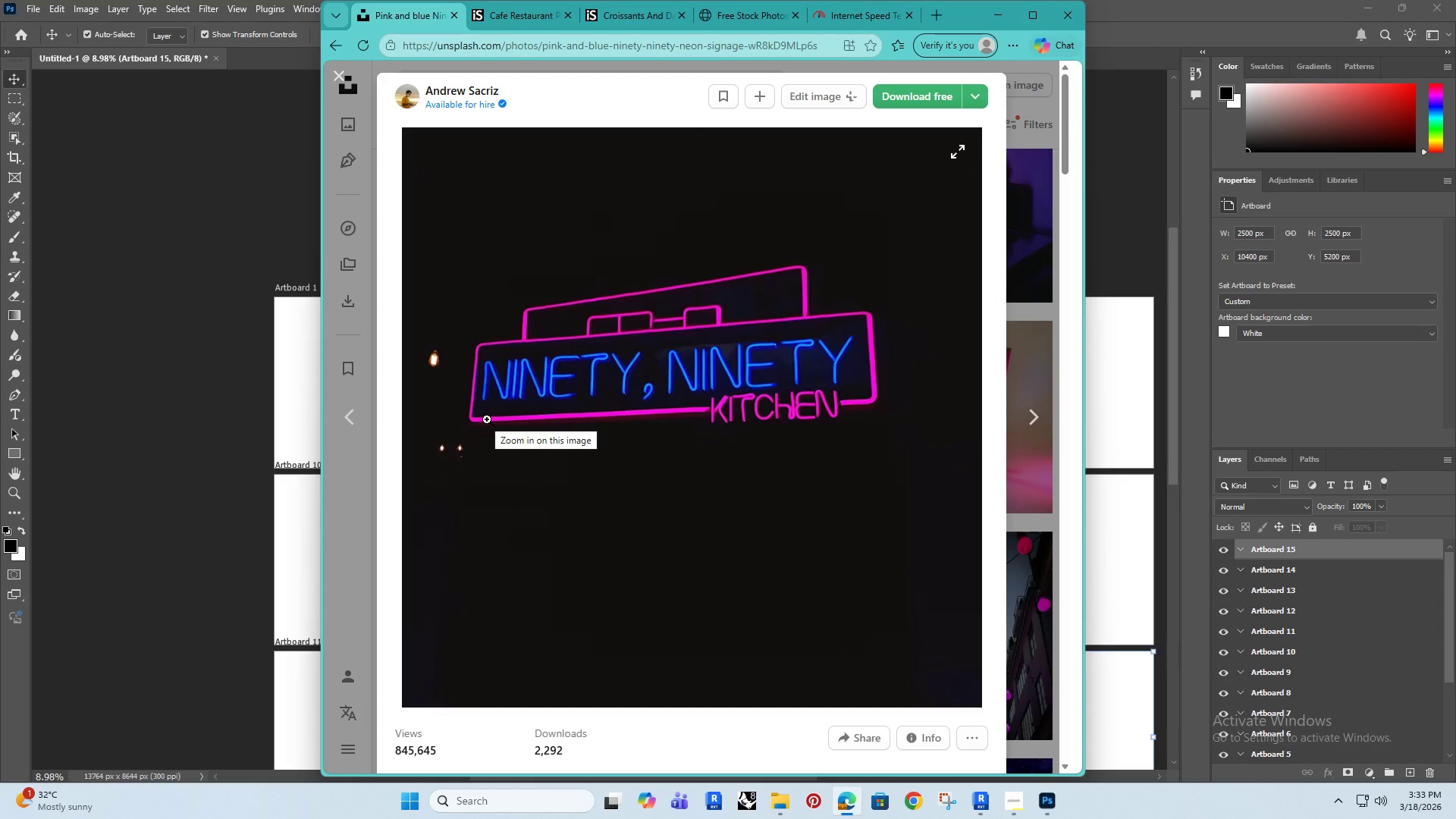 
scroll: coordinate [783, 543], scroll_direction: down, amount: 12.0
 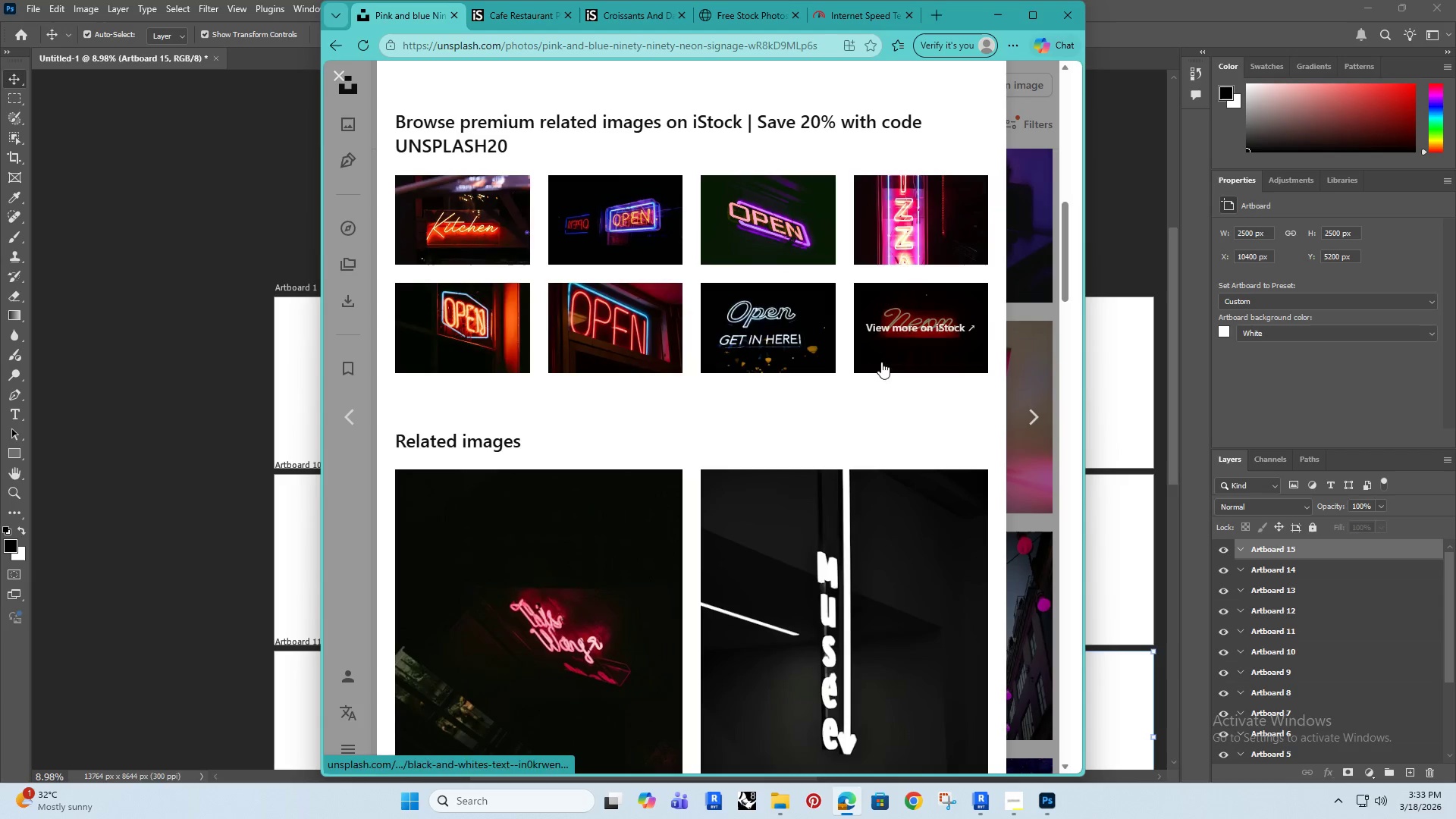 
scroll: coordinate [849, 532], scroll_direction: up, amount: 14.0
 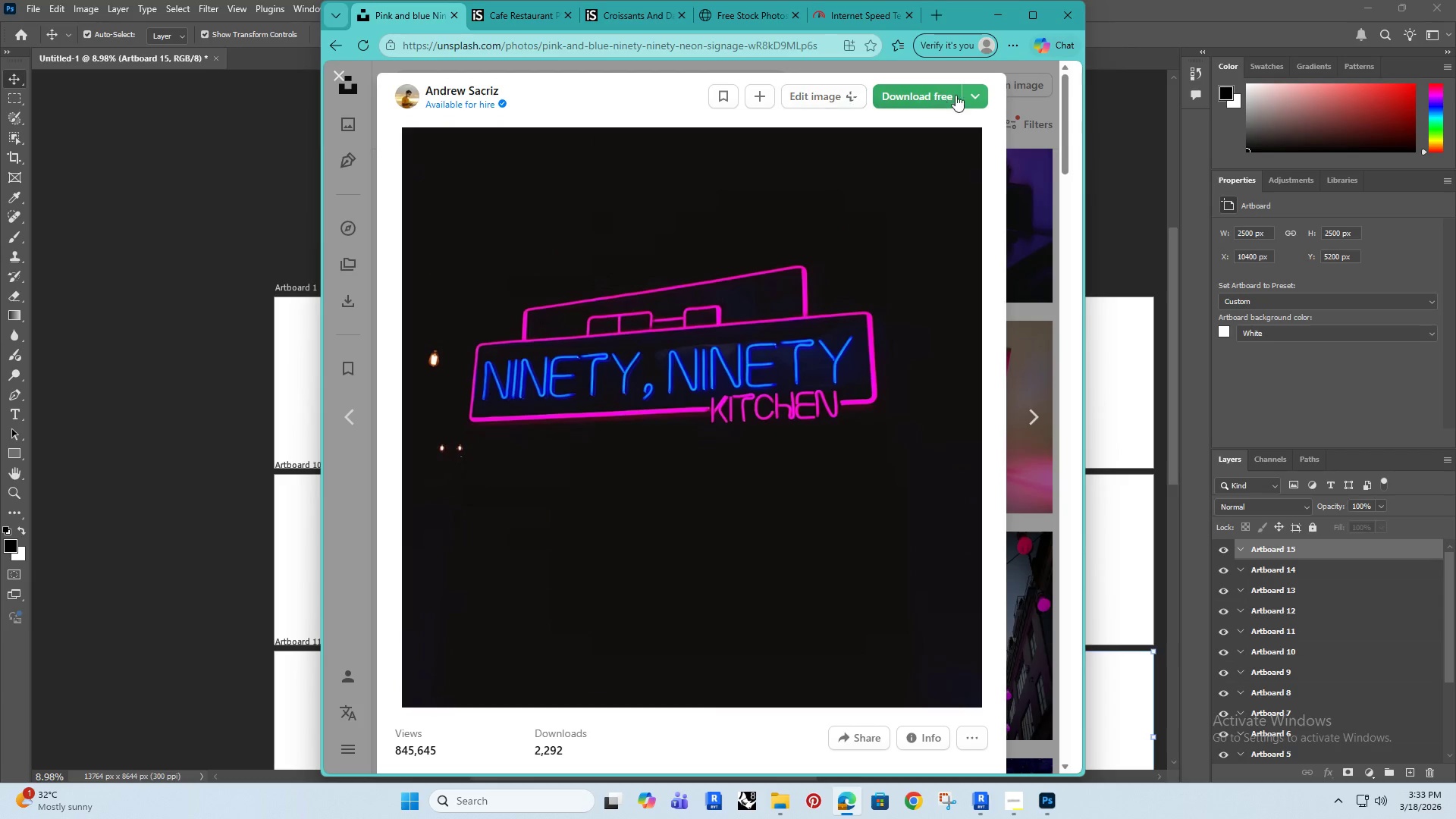 
left_click([974, 90])
 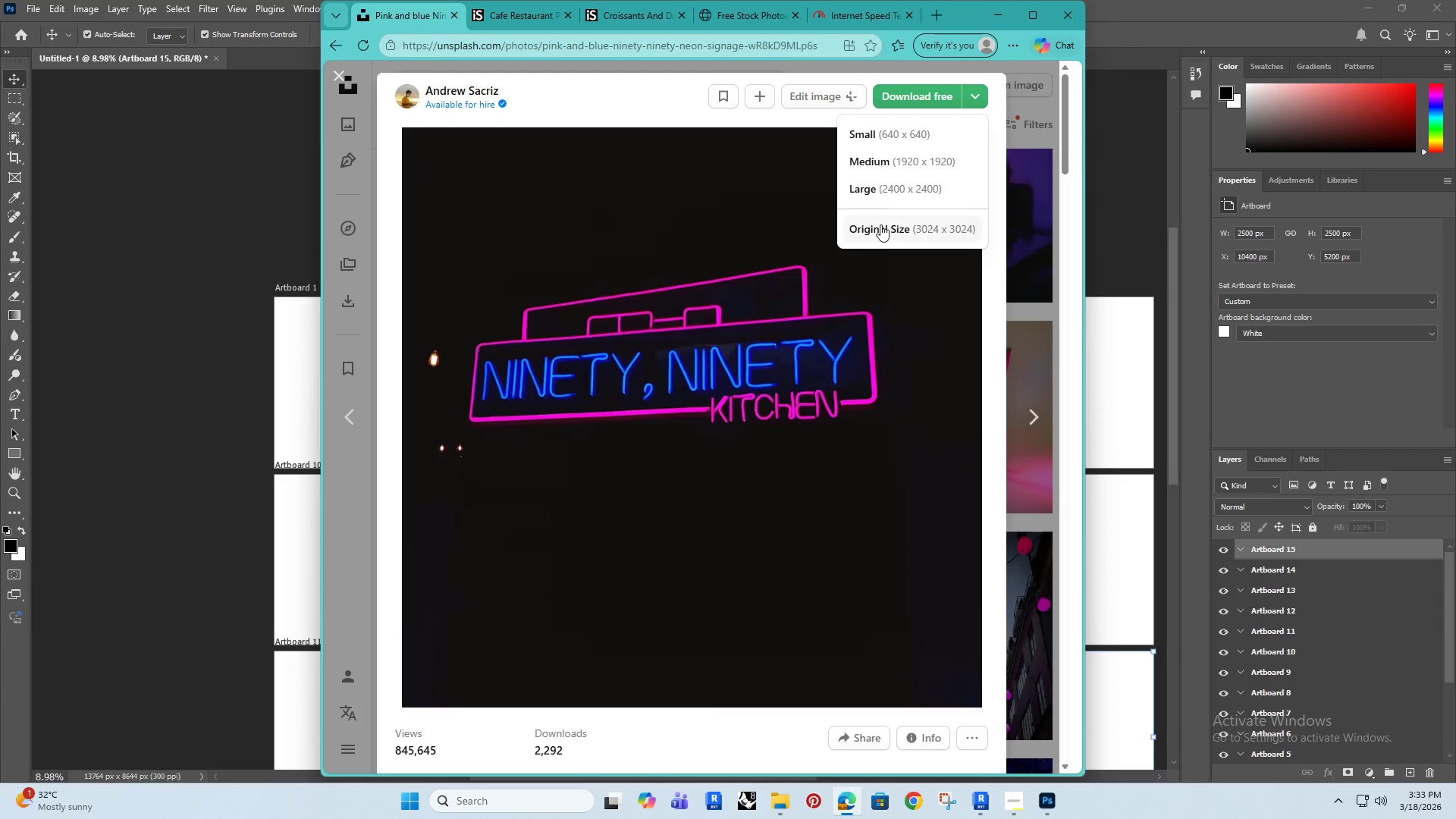 
left_click([893, 229])
 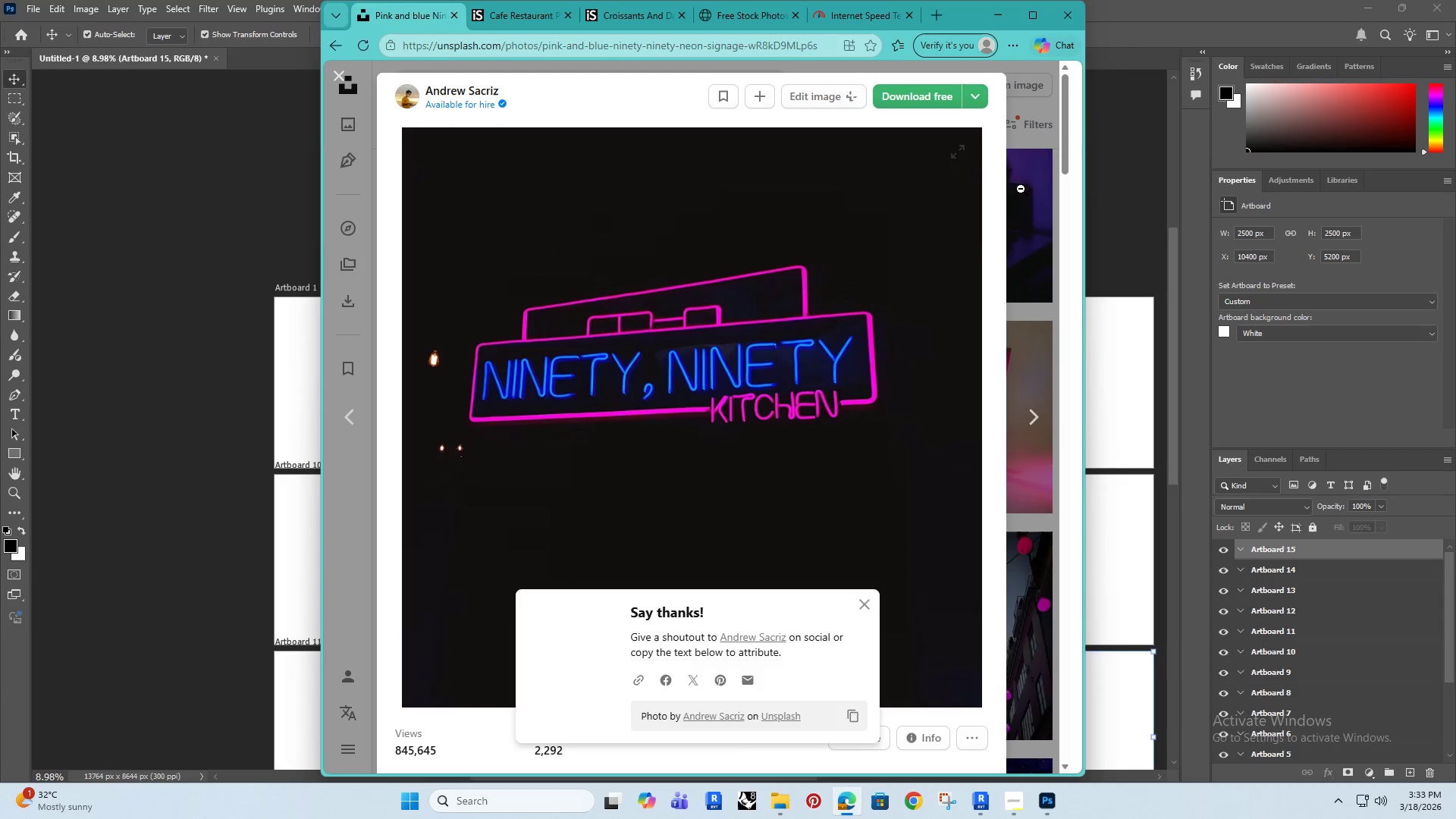 
left_click([1023, 187])
 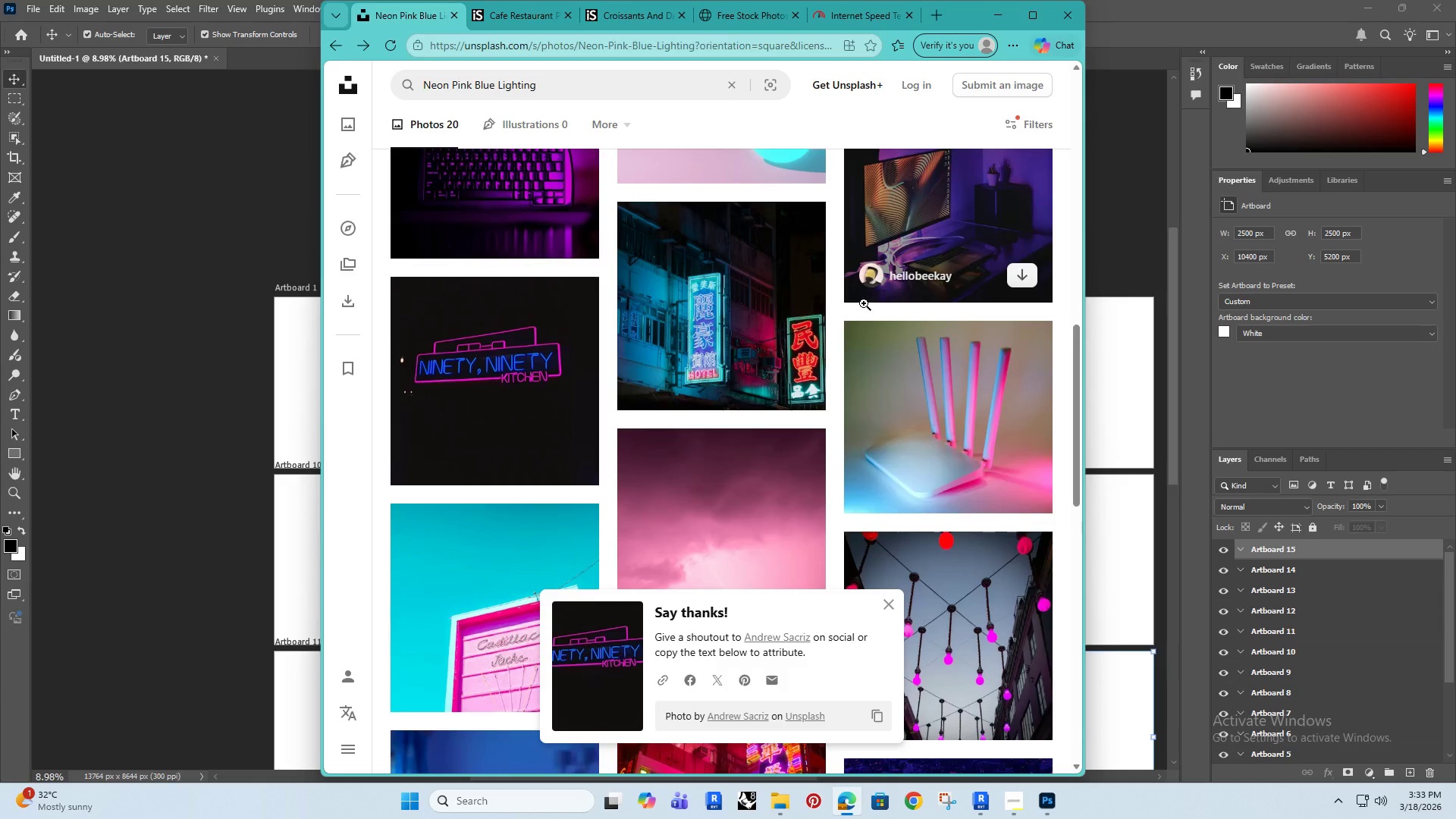 
scroll: coordinate [795, 380], scroll_direction: down, amount: 10.0
 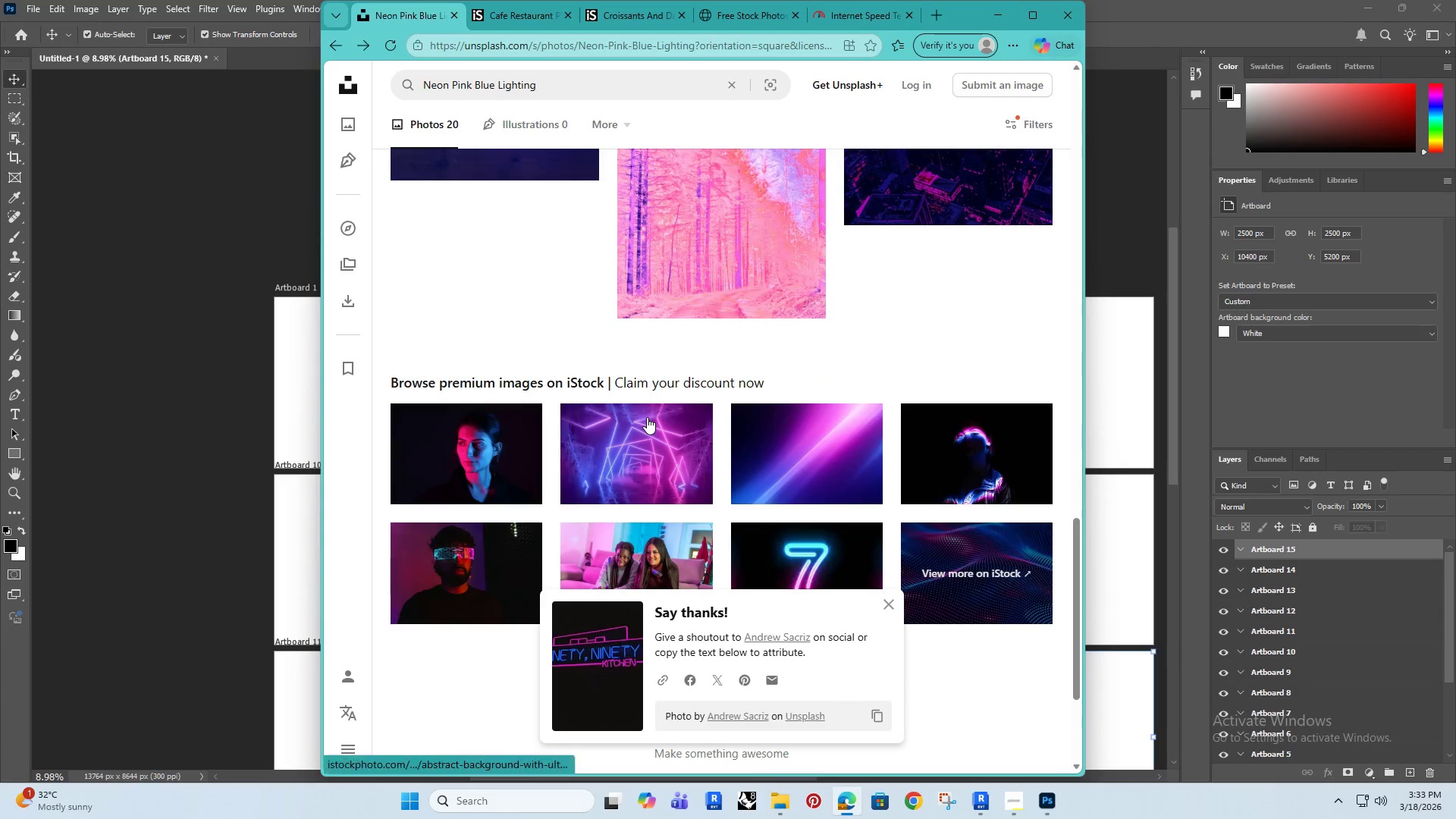 
scroll: coordinate [973, 481], scroll_direction: up, amount: 12.0
 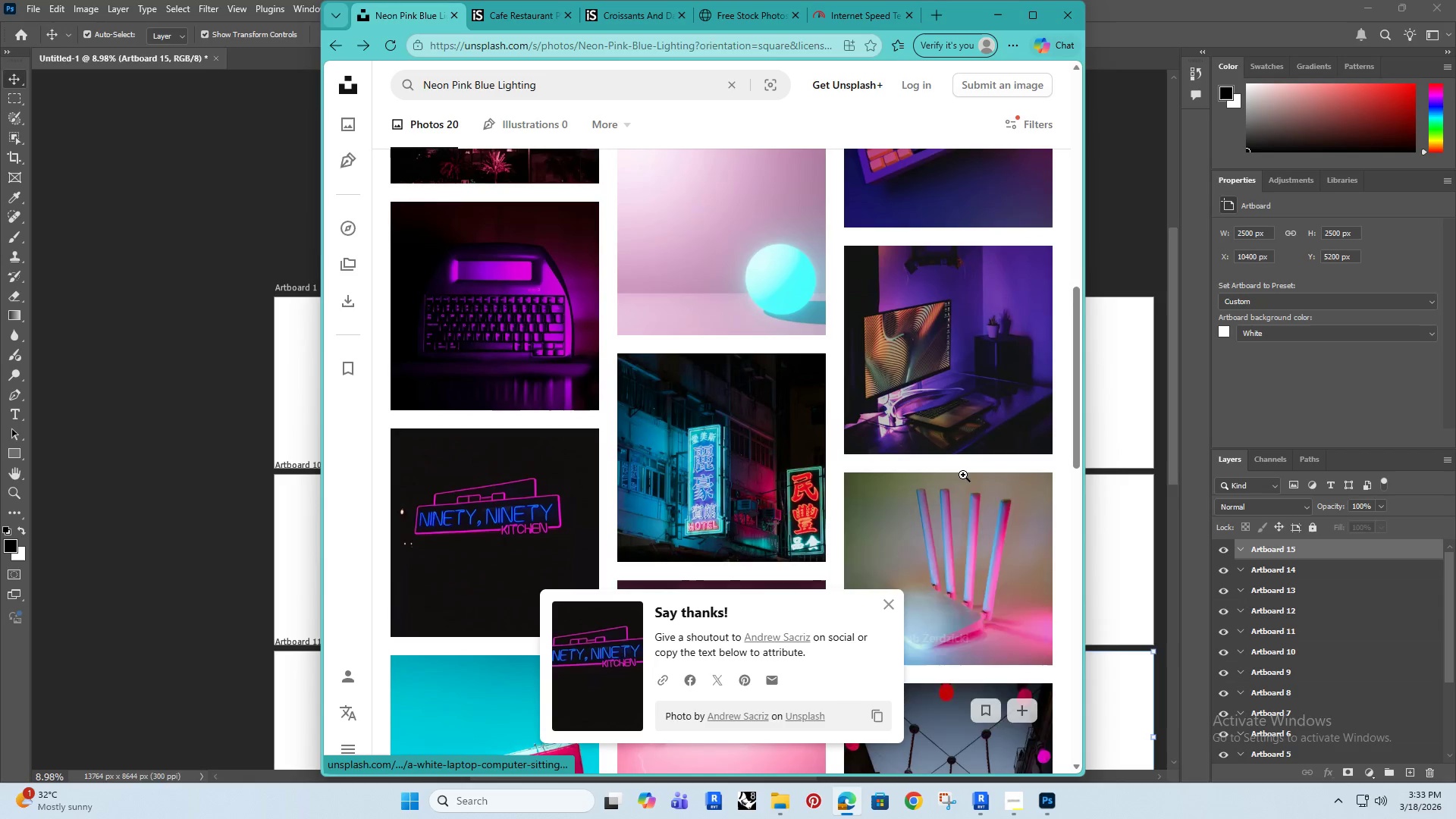 
mouse_move([933, 461])
 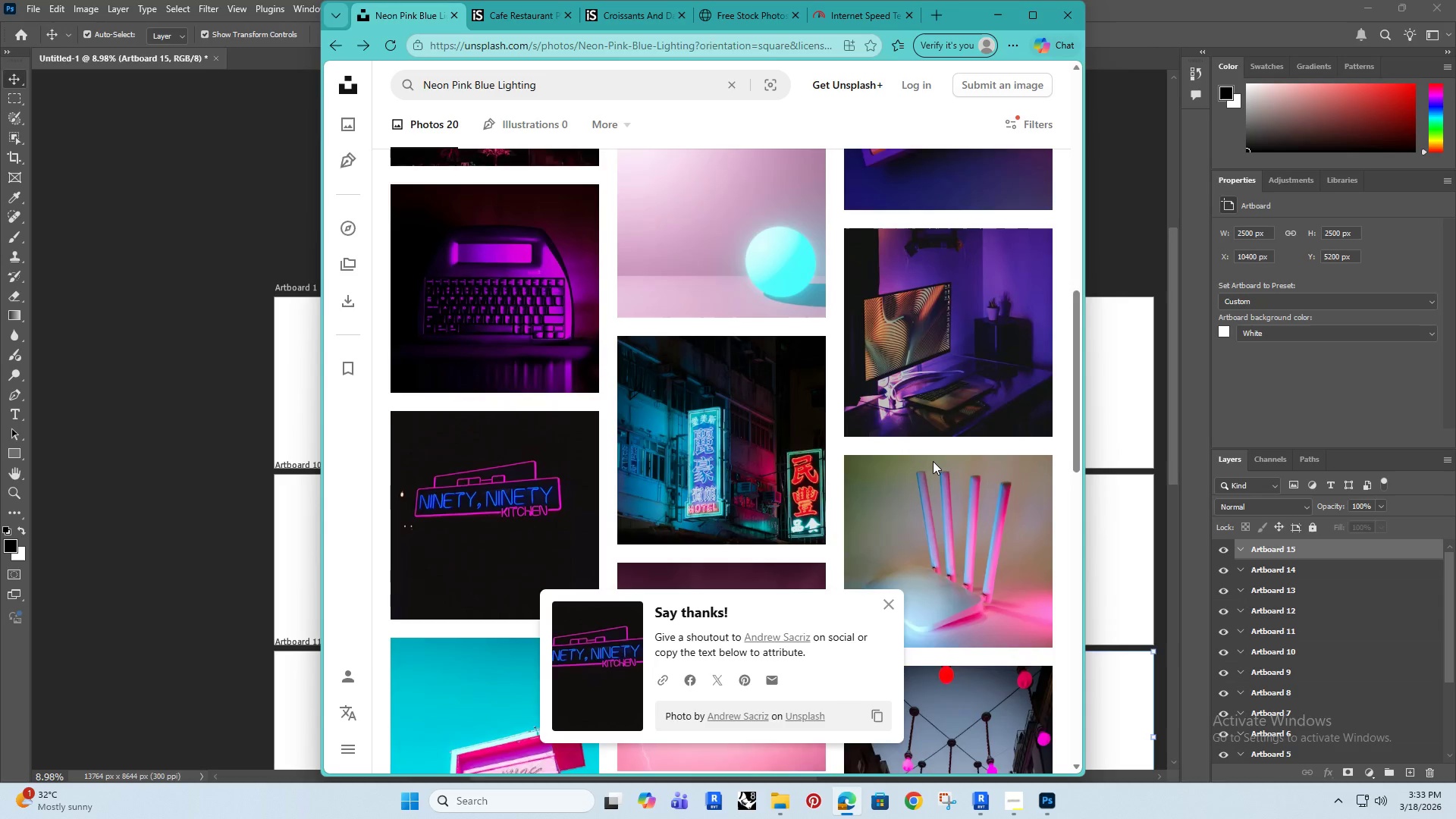 
scroll: coordinate [933, 461], scroll_direction: up, amount: 1.0
 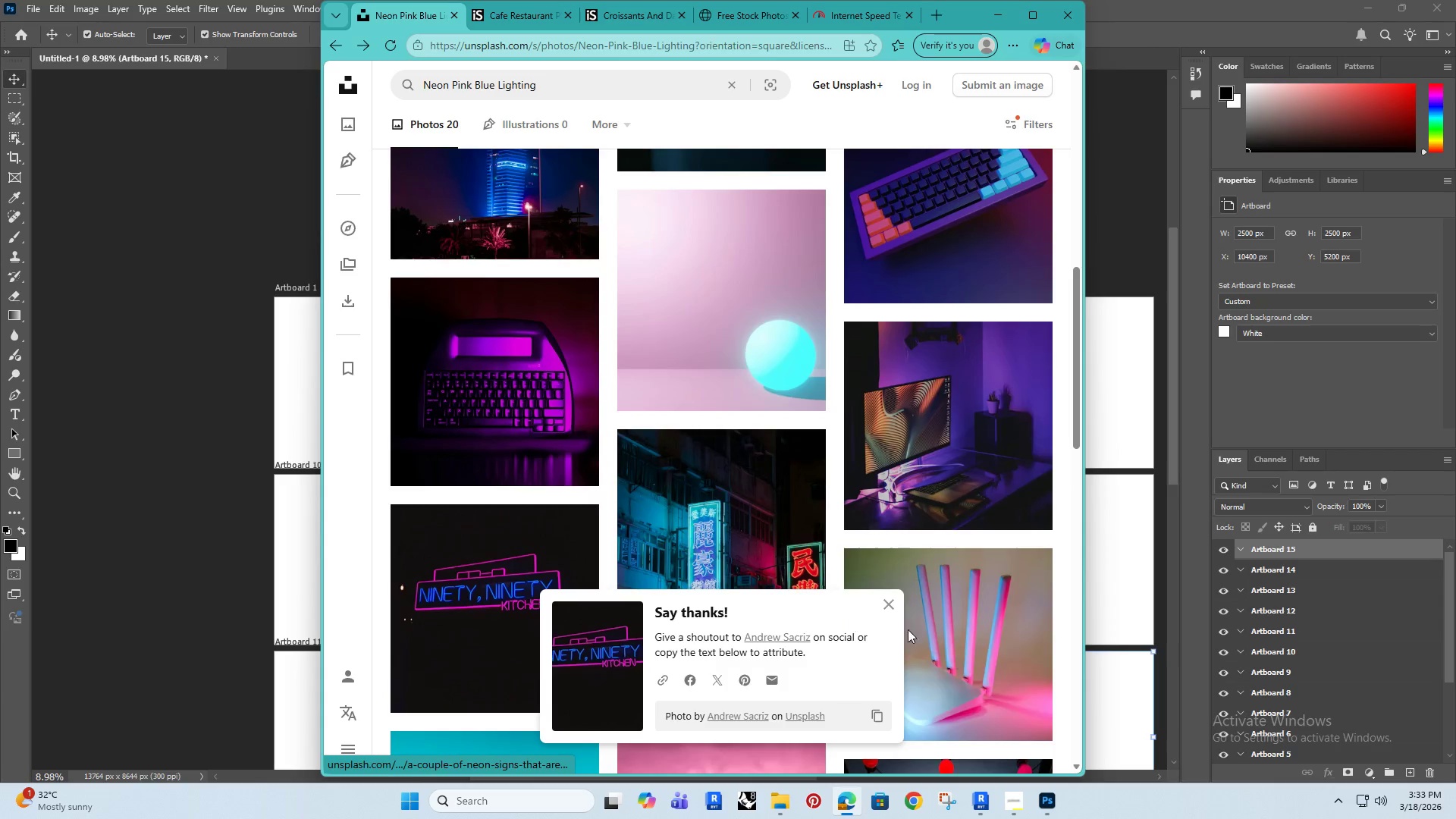 
left_click([888, 604])
 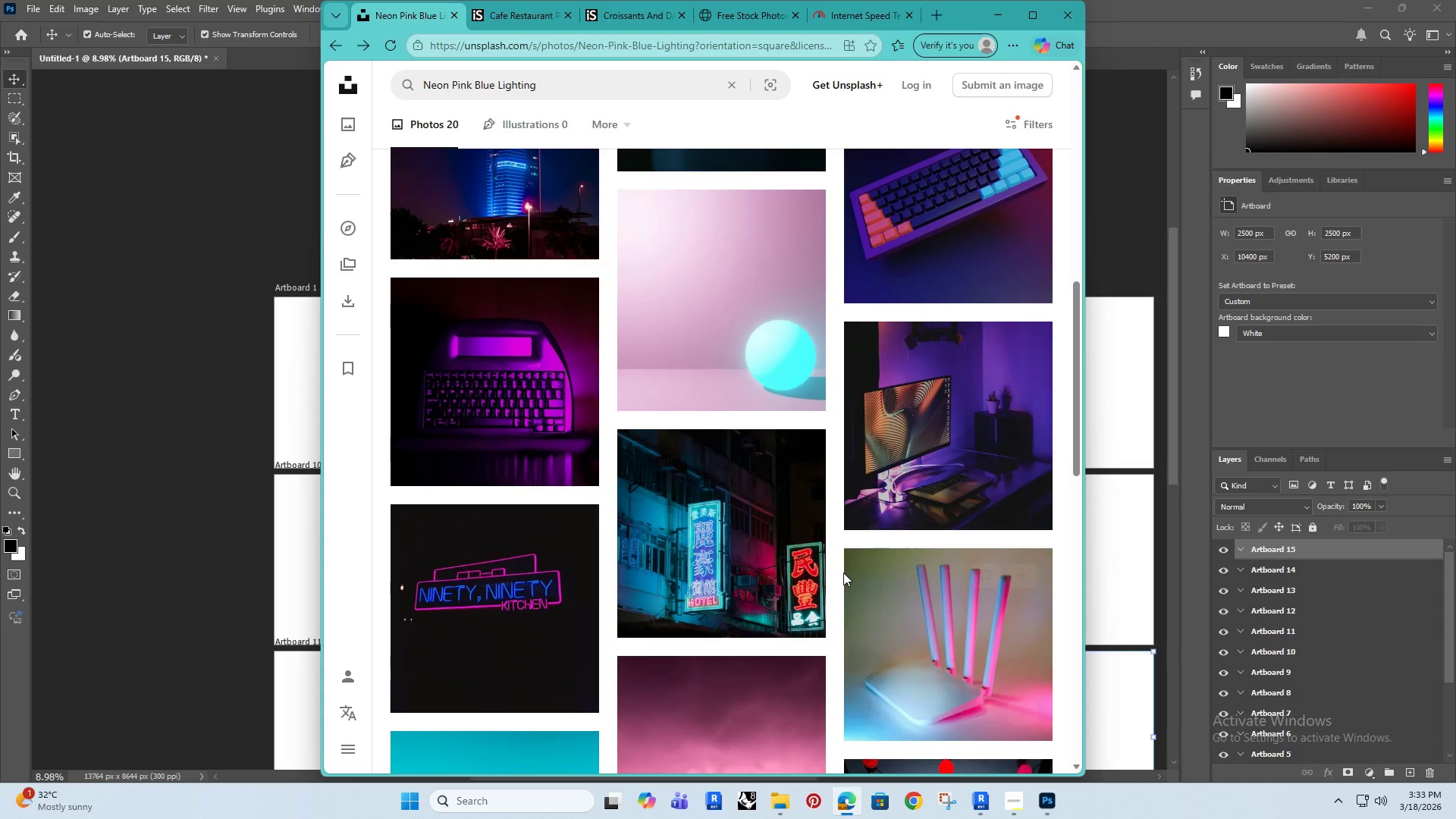 
scroll: coordinate [843, 573], scroll_direction: down, amount: 5.0
 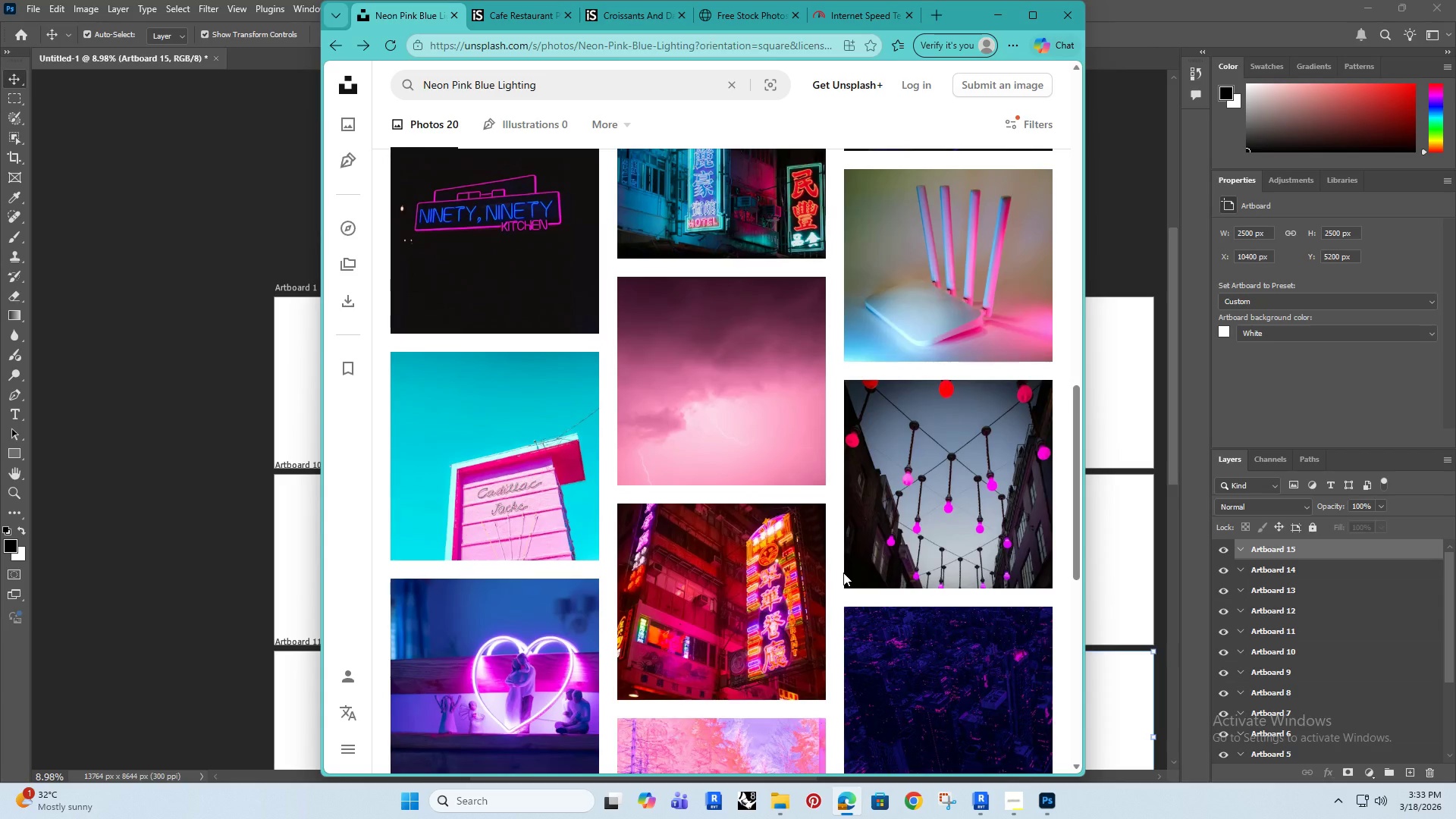 
scroll: coordinate [830, 571], scroll_direction: up, amount: 12.0
 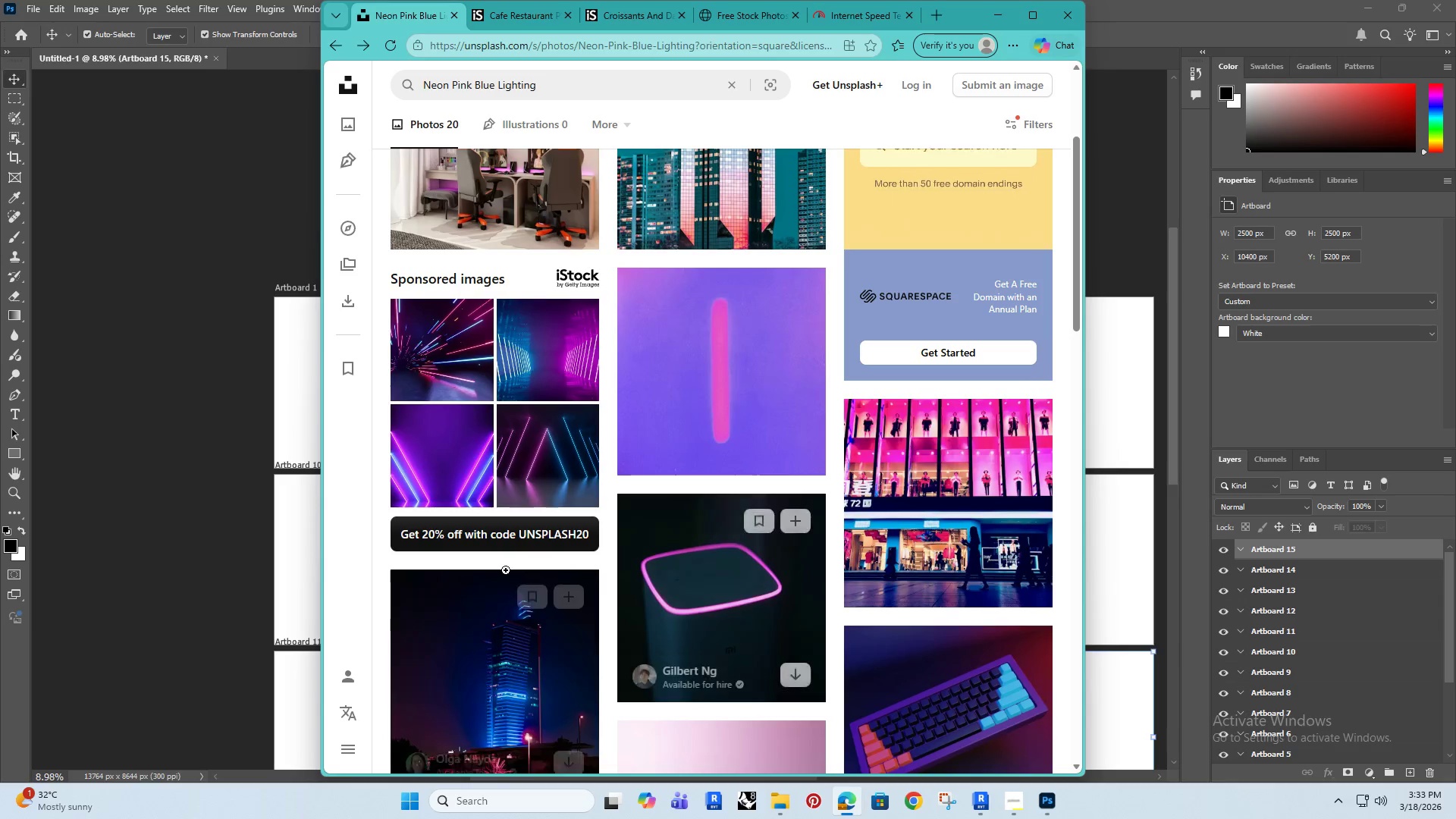 
left_click([637, 578])
 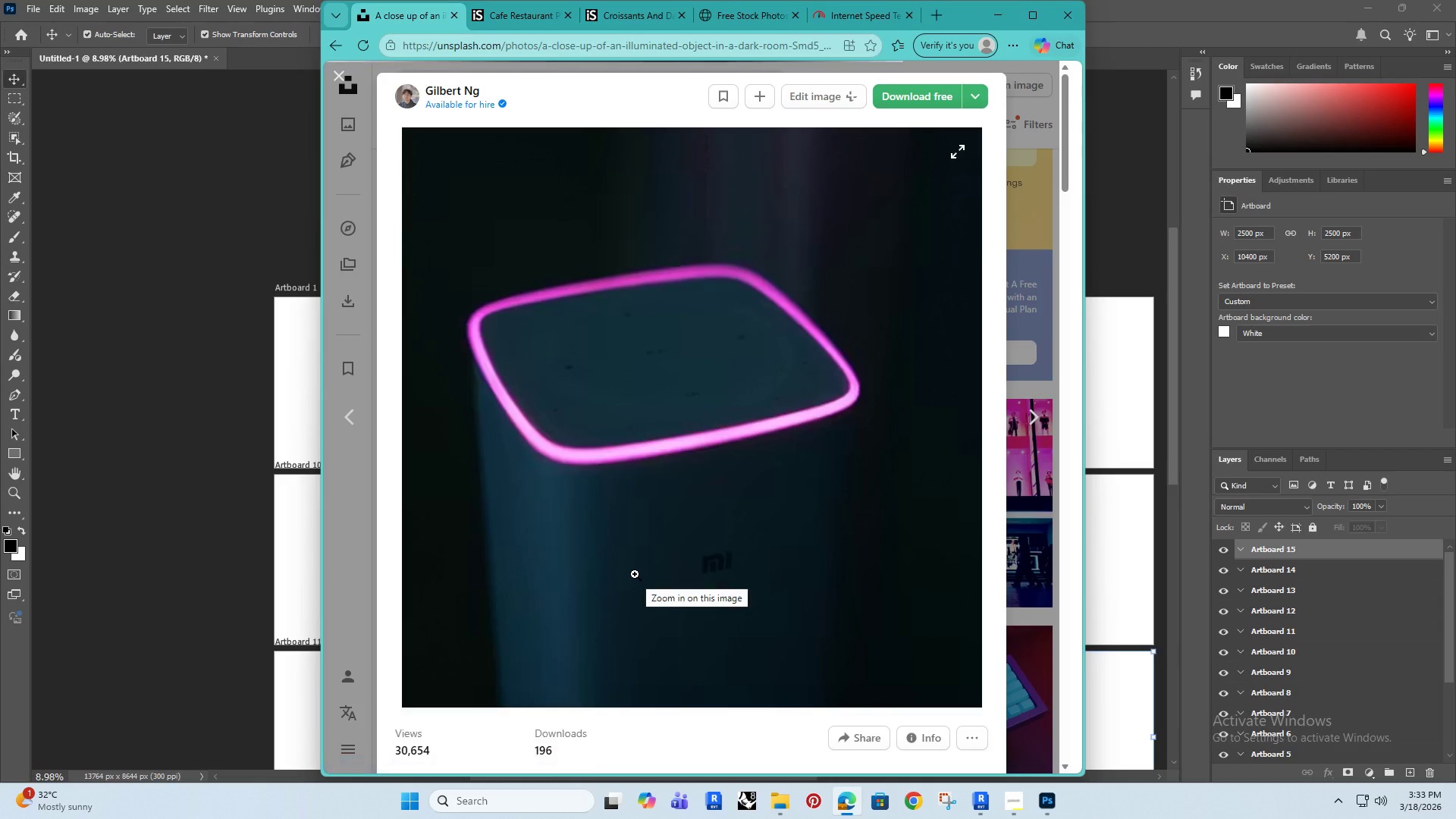 
scroll: coordinate [623, 569], scroll_direction: down, amount: 4.0
 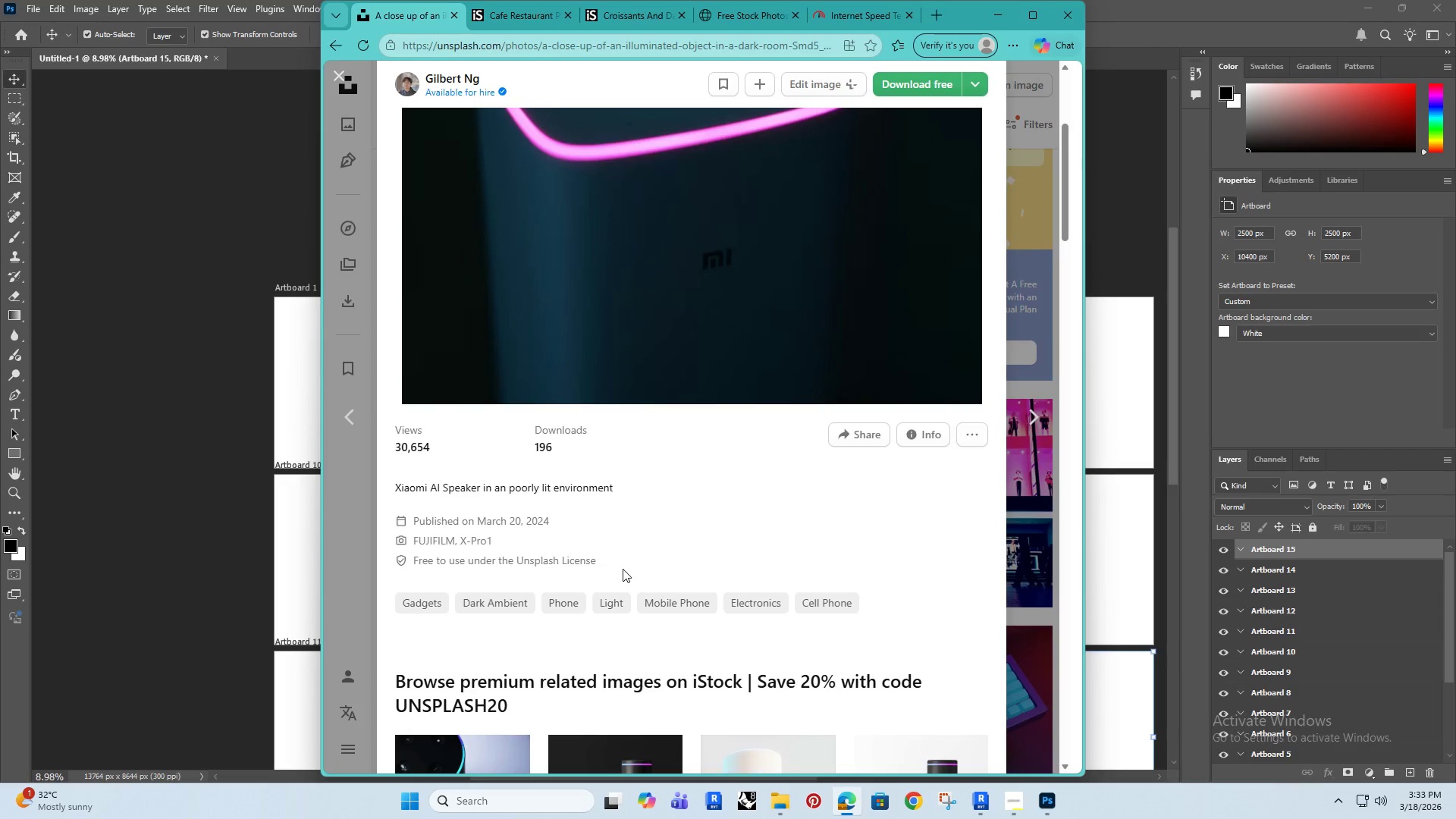 
scroll: coordinate [623, 569], scroll_direction: up, amount: 2.0
 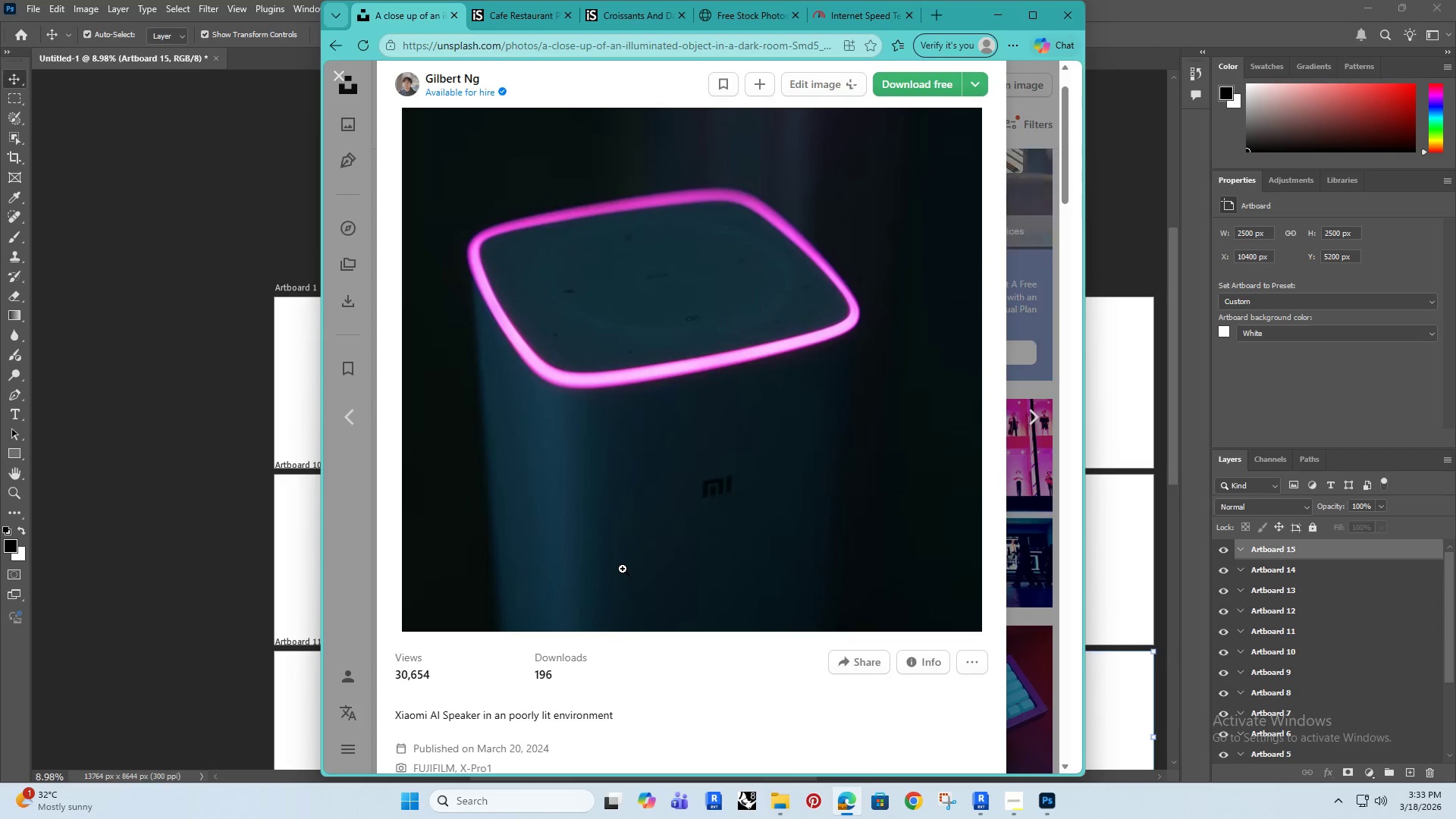 
scroll: coordinate [620, 569], scroll_direction: down, amount: 6.0
 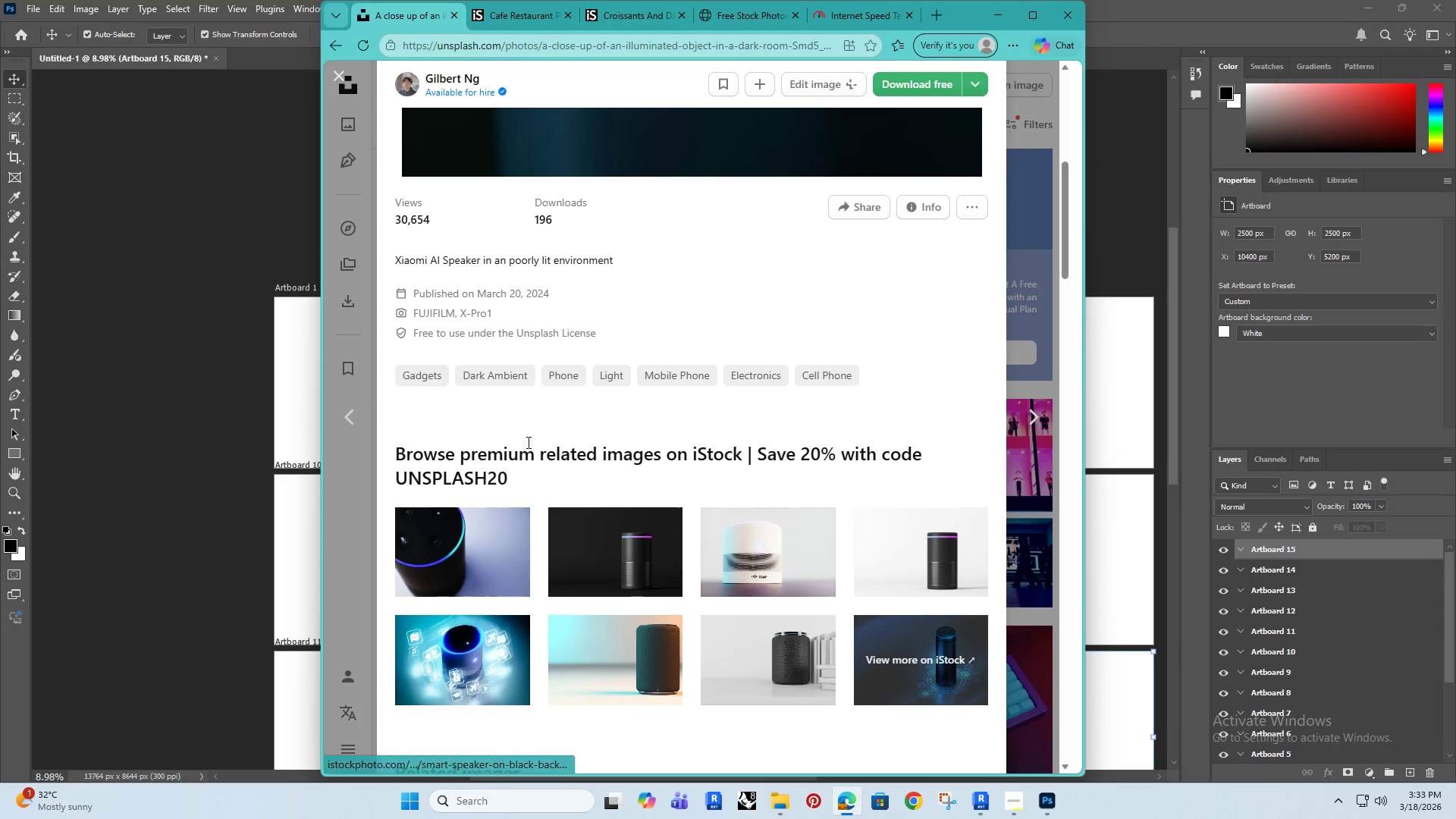 
scroll: coordinate [576, 392], scroll_direction: up, amount: 7.0
 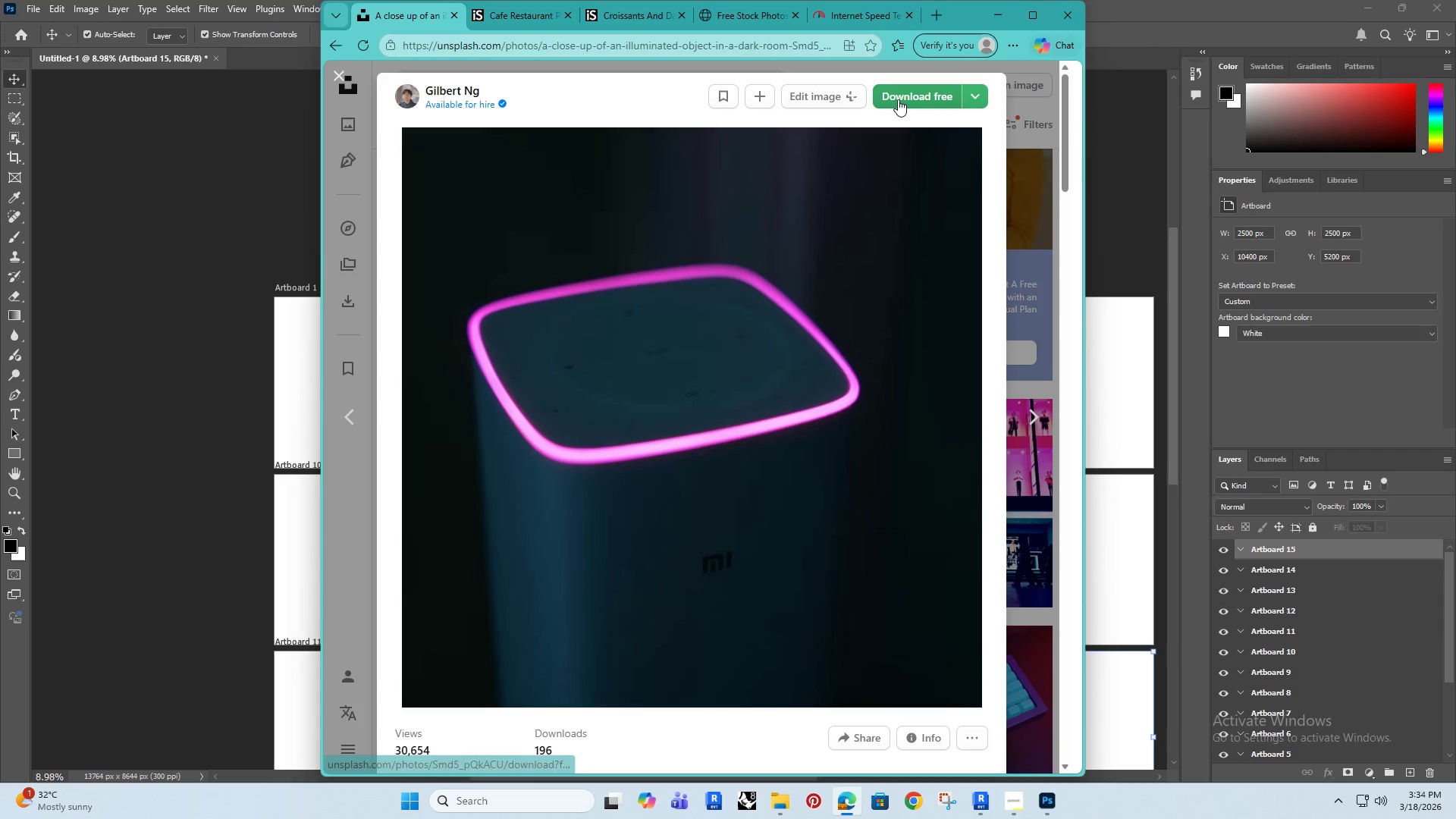 
left_click([976, 95])
 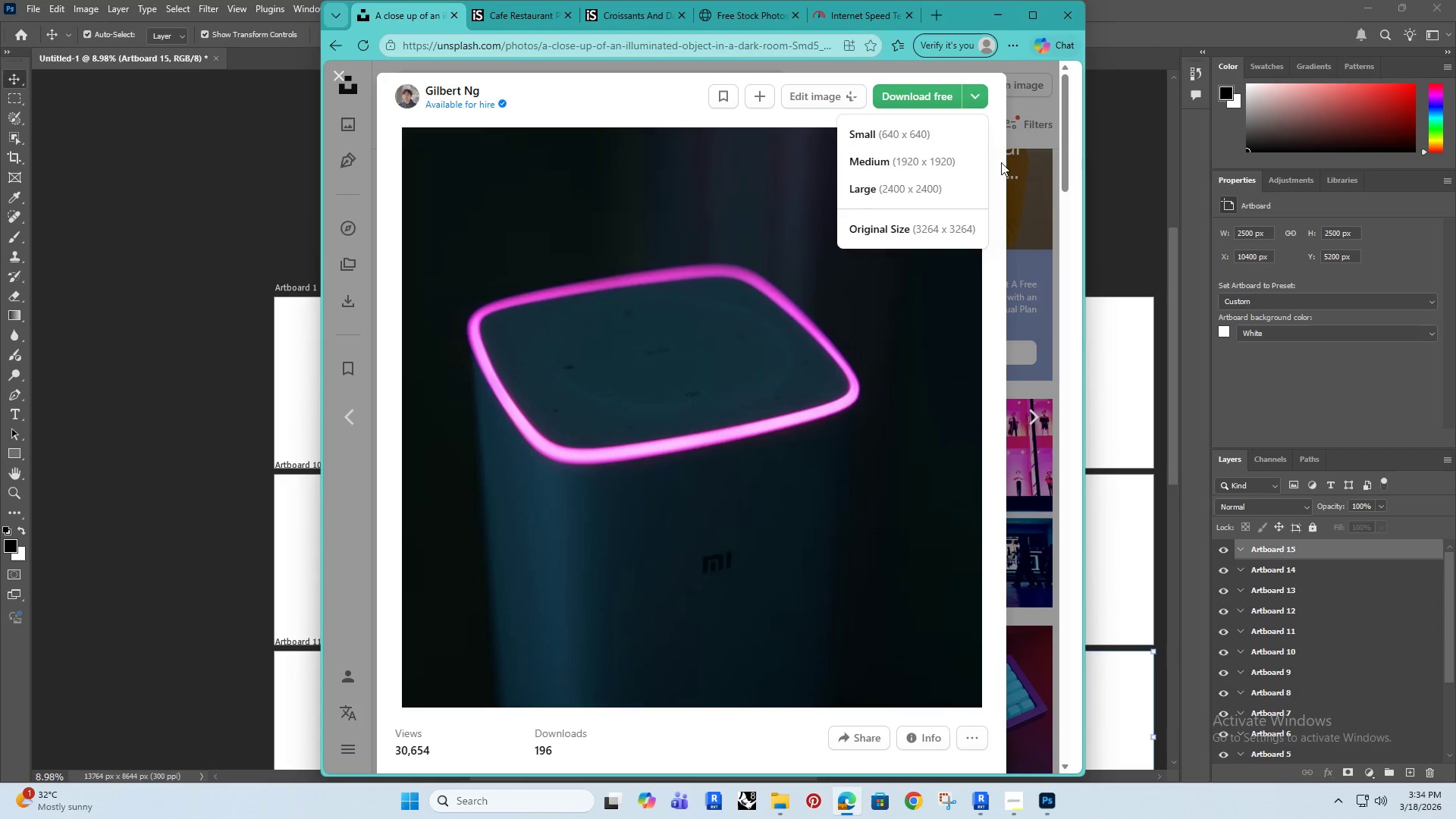 
double_click([1024, 149])
 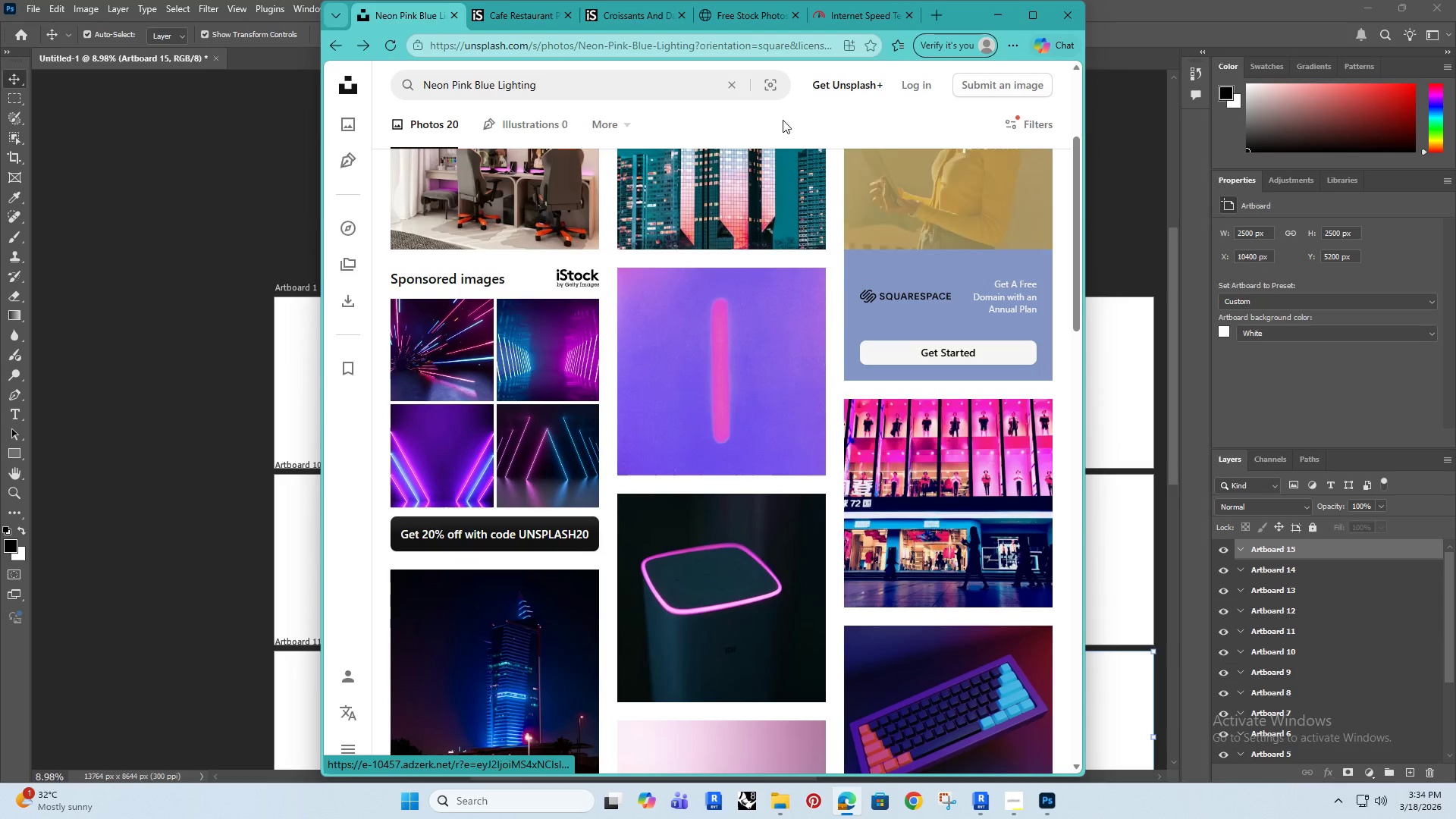 
left_click_drag(start_coordinate=[586, 89], to_coordinate=[306, 77])
 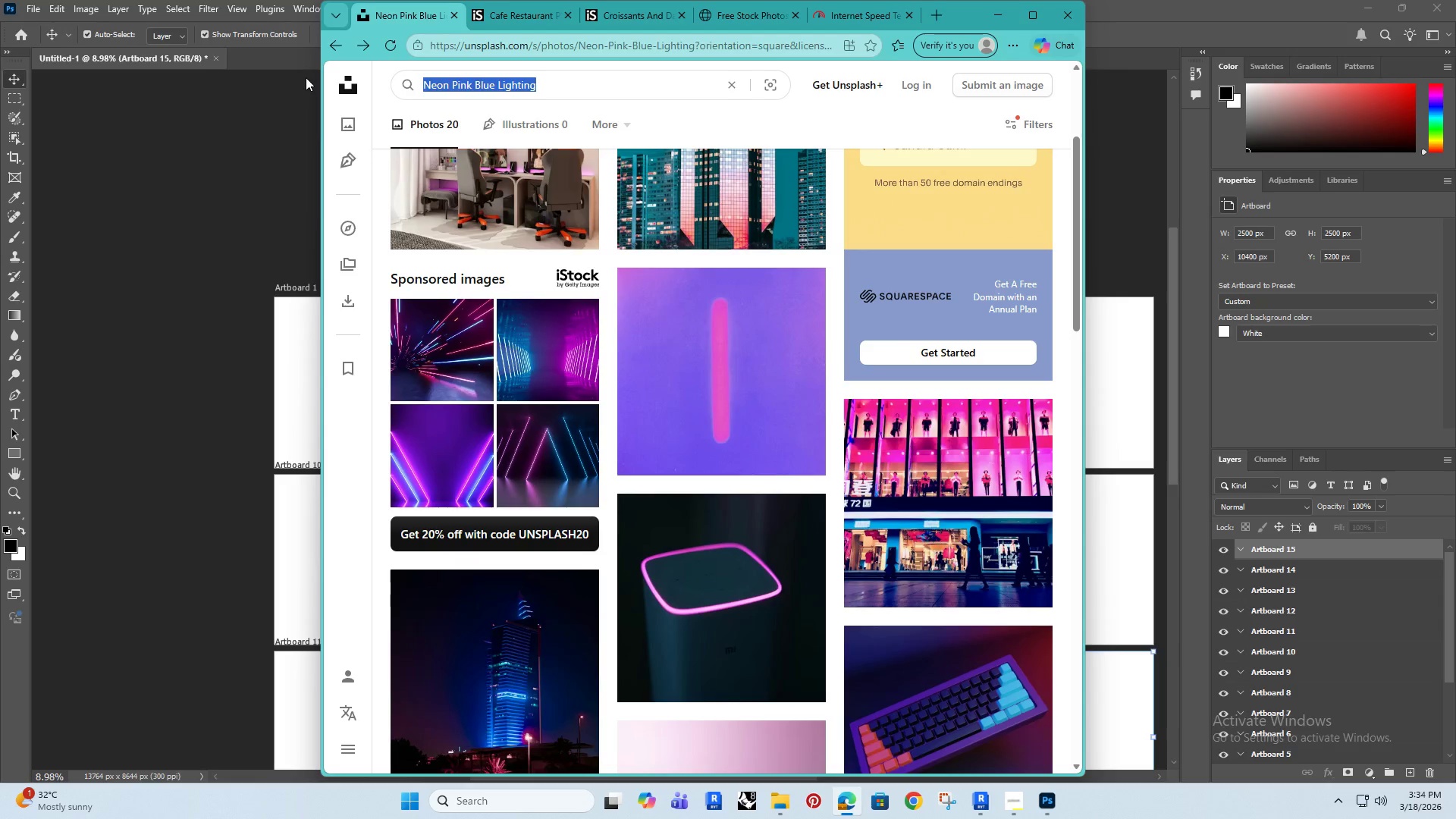 
type(cye)
key(Backspace)
type(ber )
key(Backspace)
type(pink)
key(Backspace)
key(Backspace)
key(Backspace)
type(unk)
 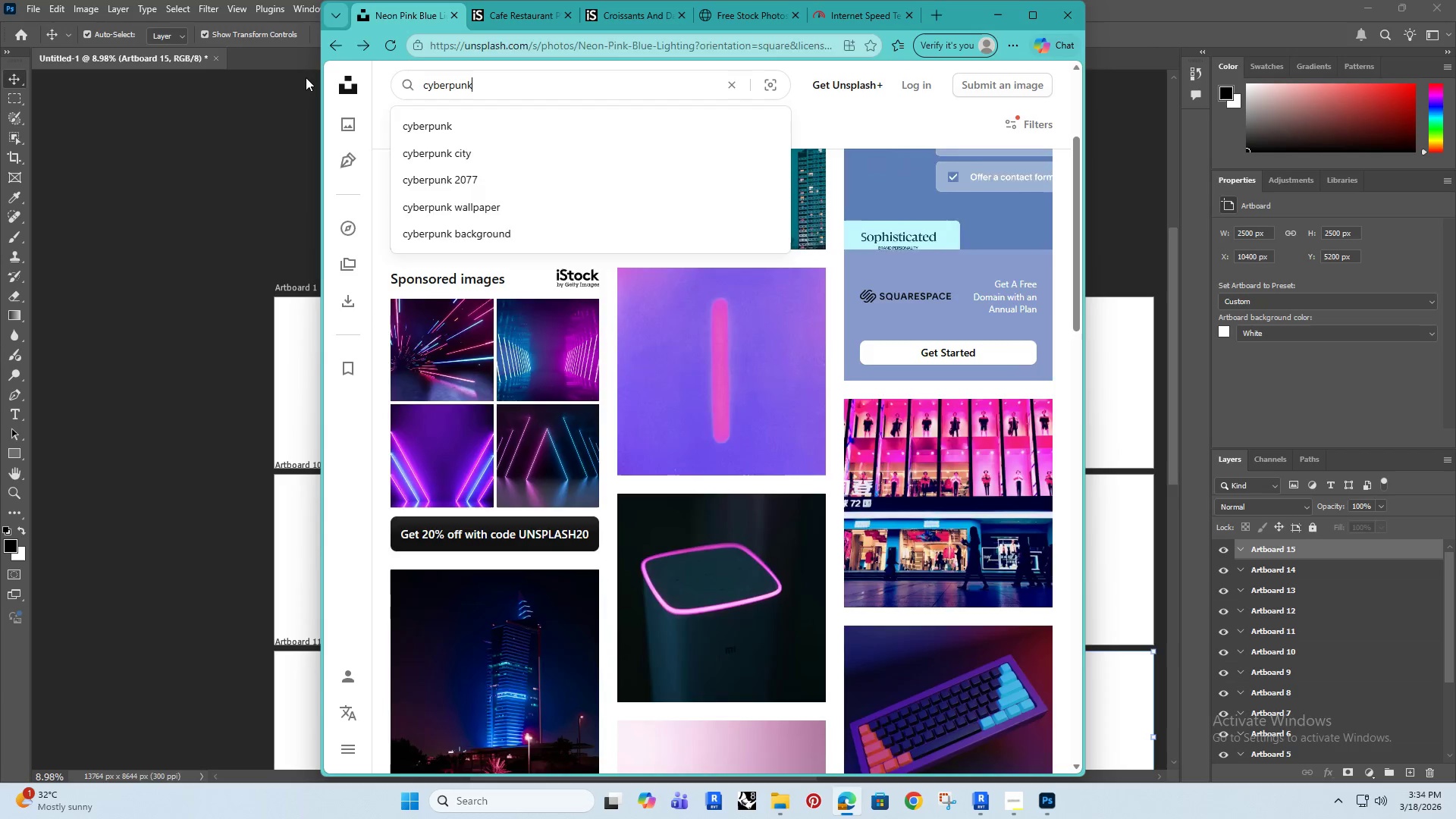 
key(Enter)
 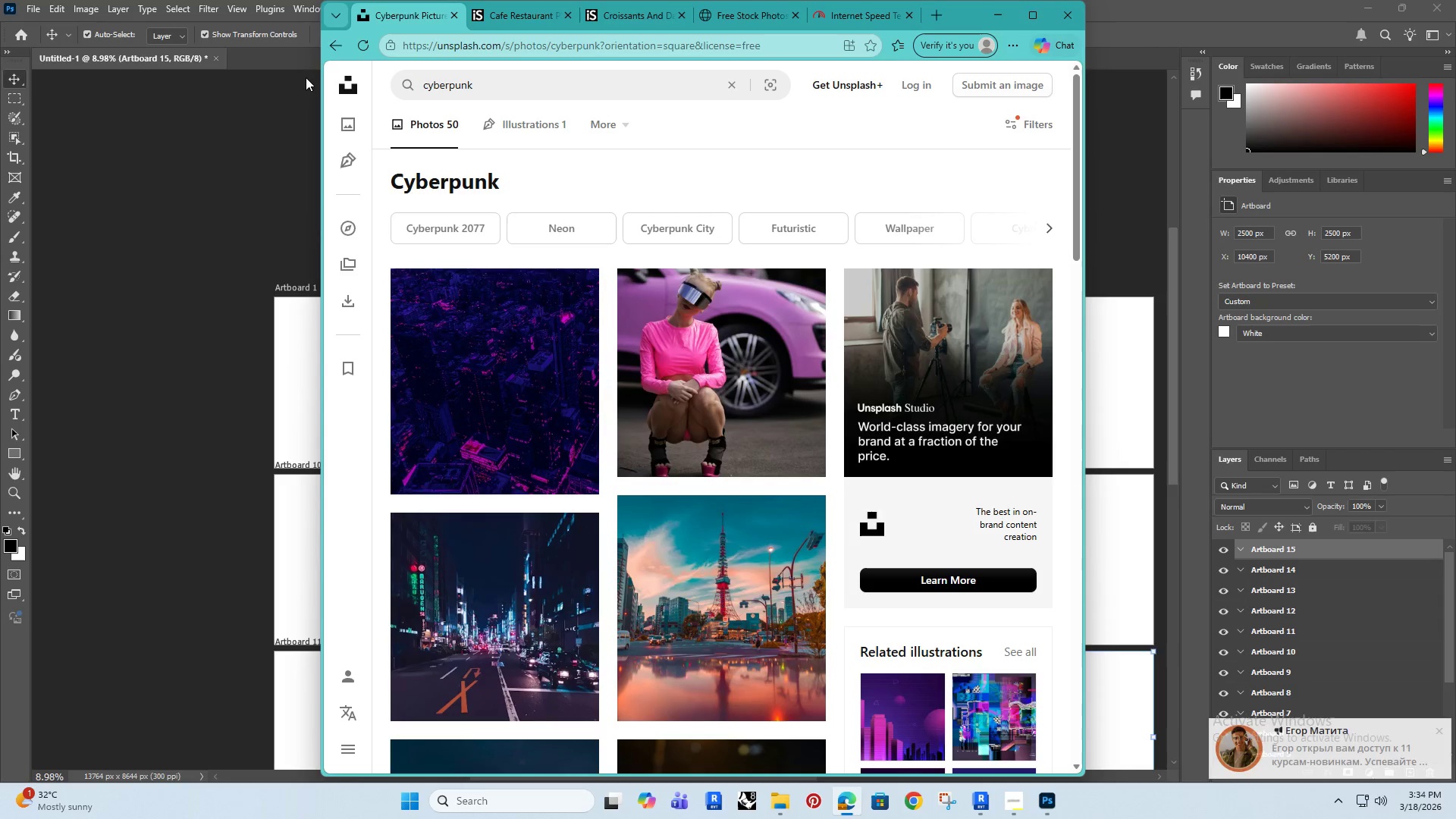 
scroll: coordinate [673, 359], scroll_direction: down, amount: 6.0
 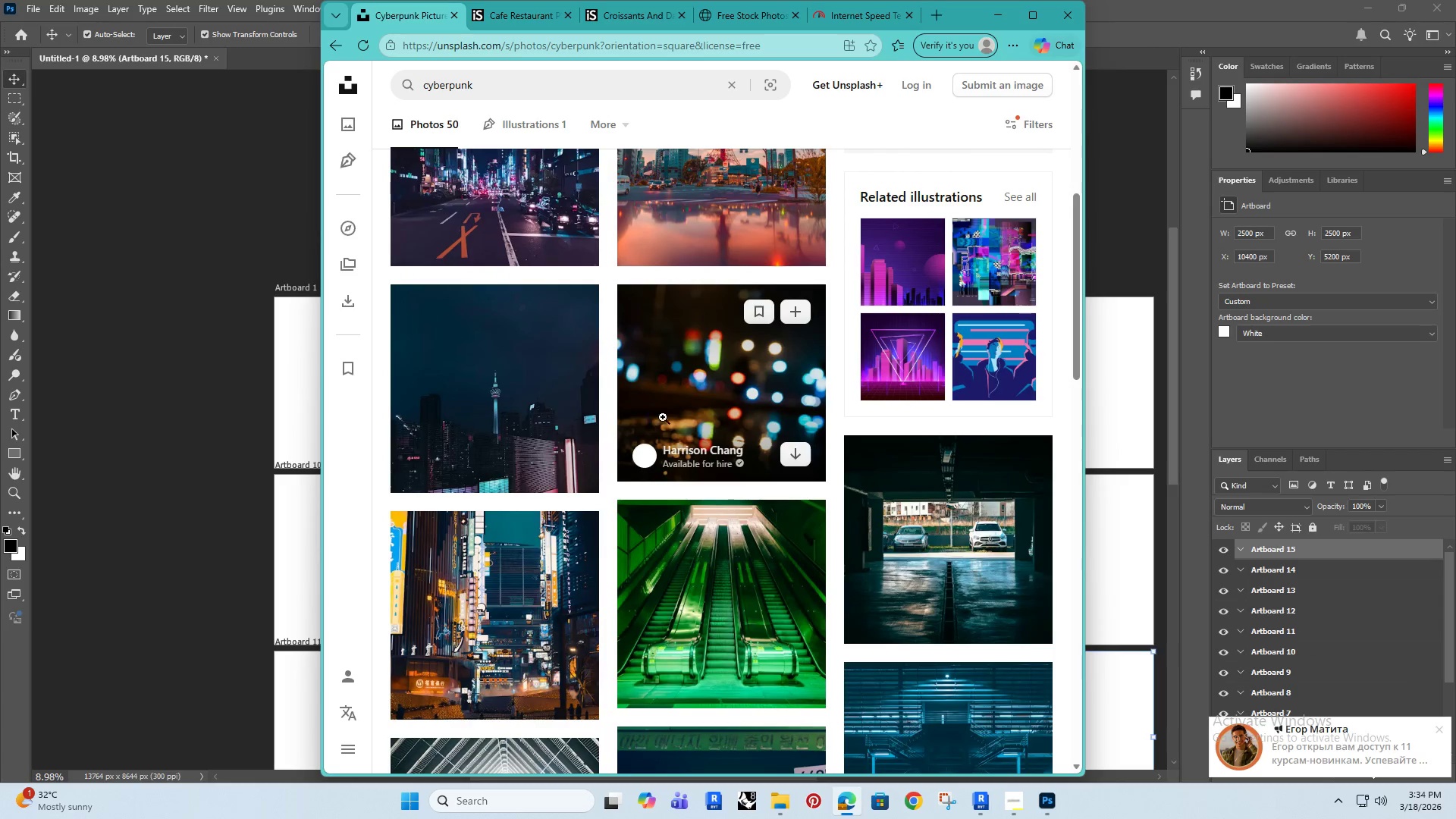 
left_click([500, 207])
 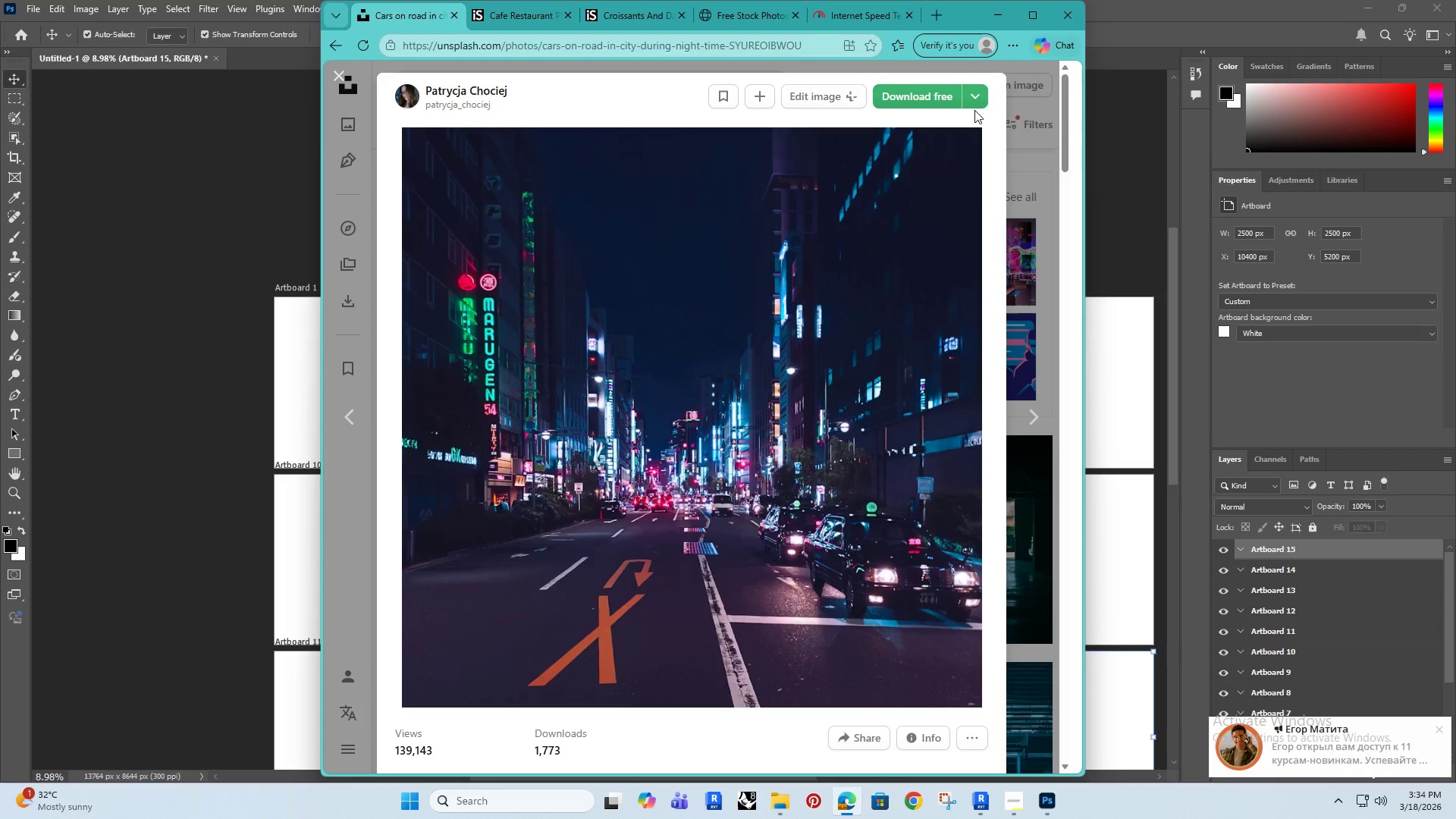 
left_click([979, 94])
 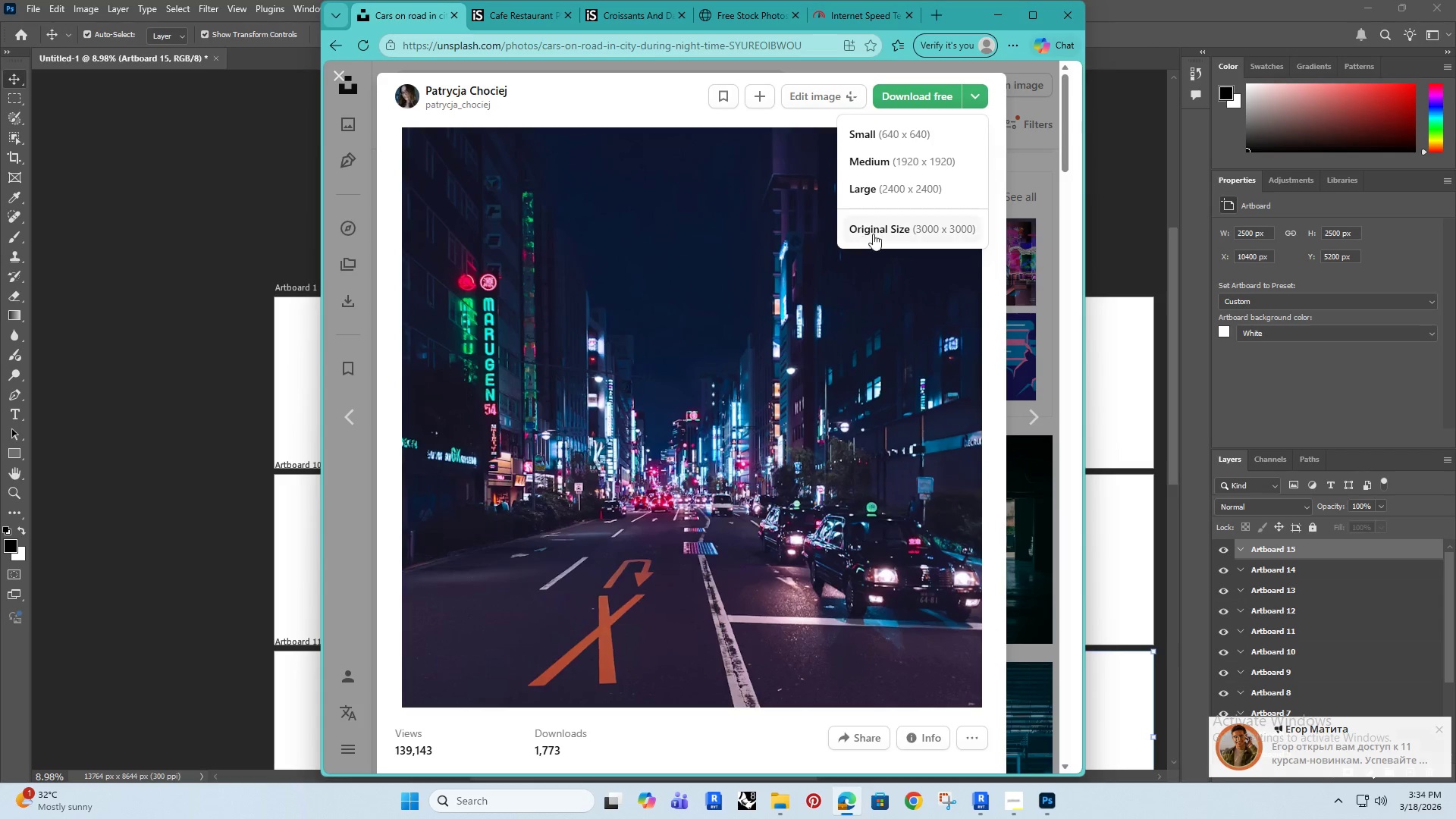 
left_click([896, 228])
 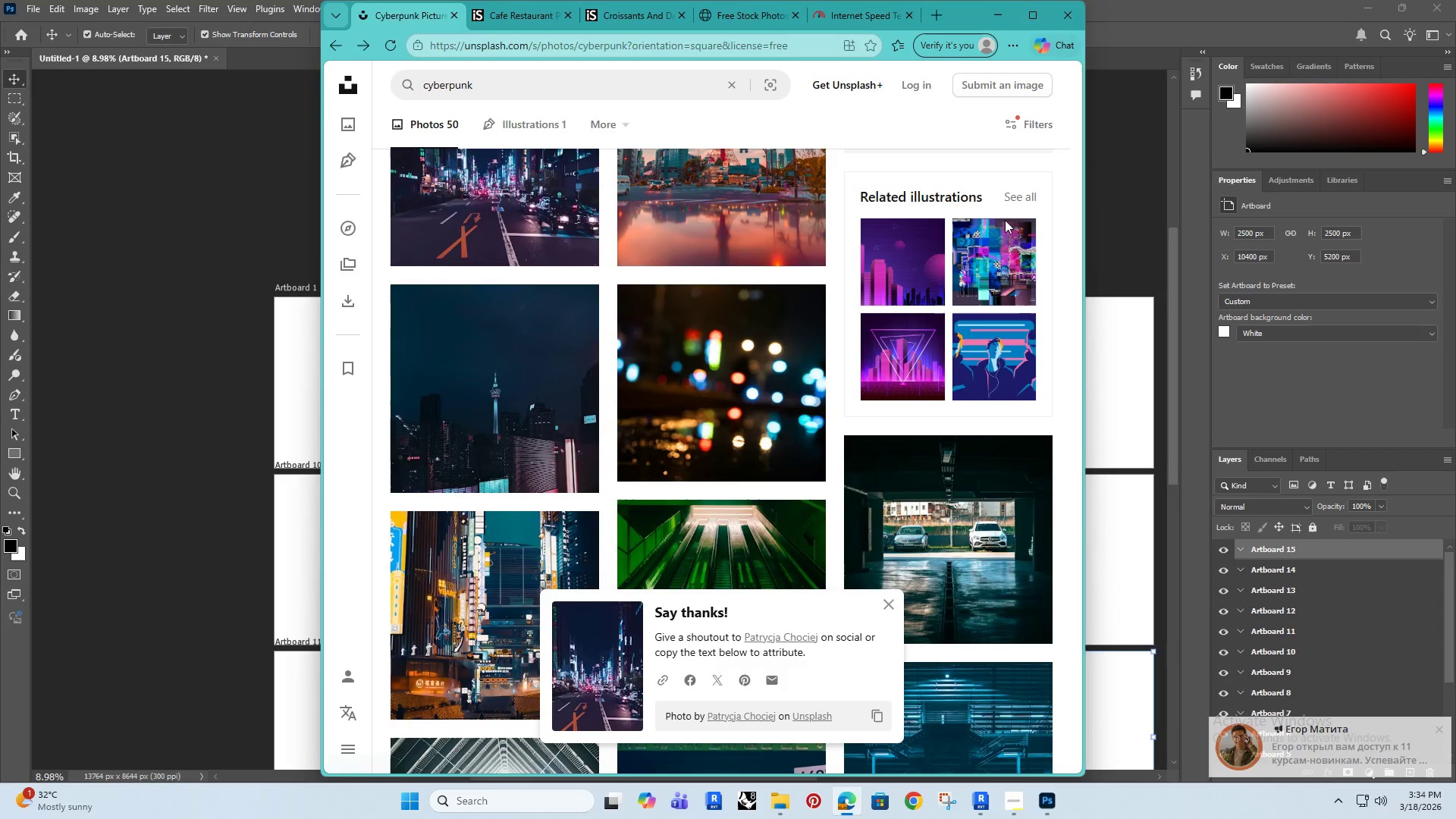 
scroll: coordinate [736, 318], scroll_direction: down, amount: 11.0
 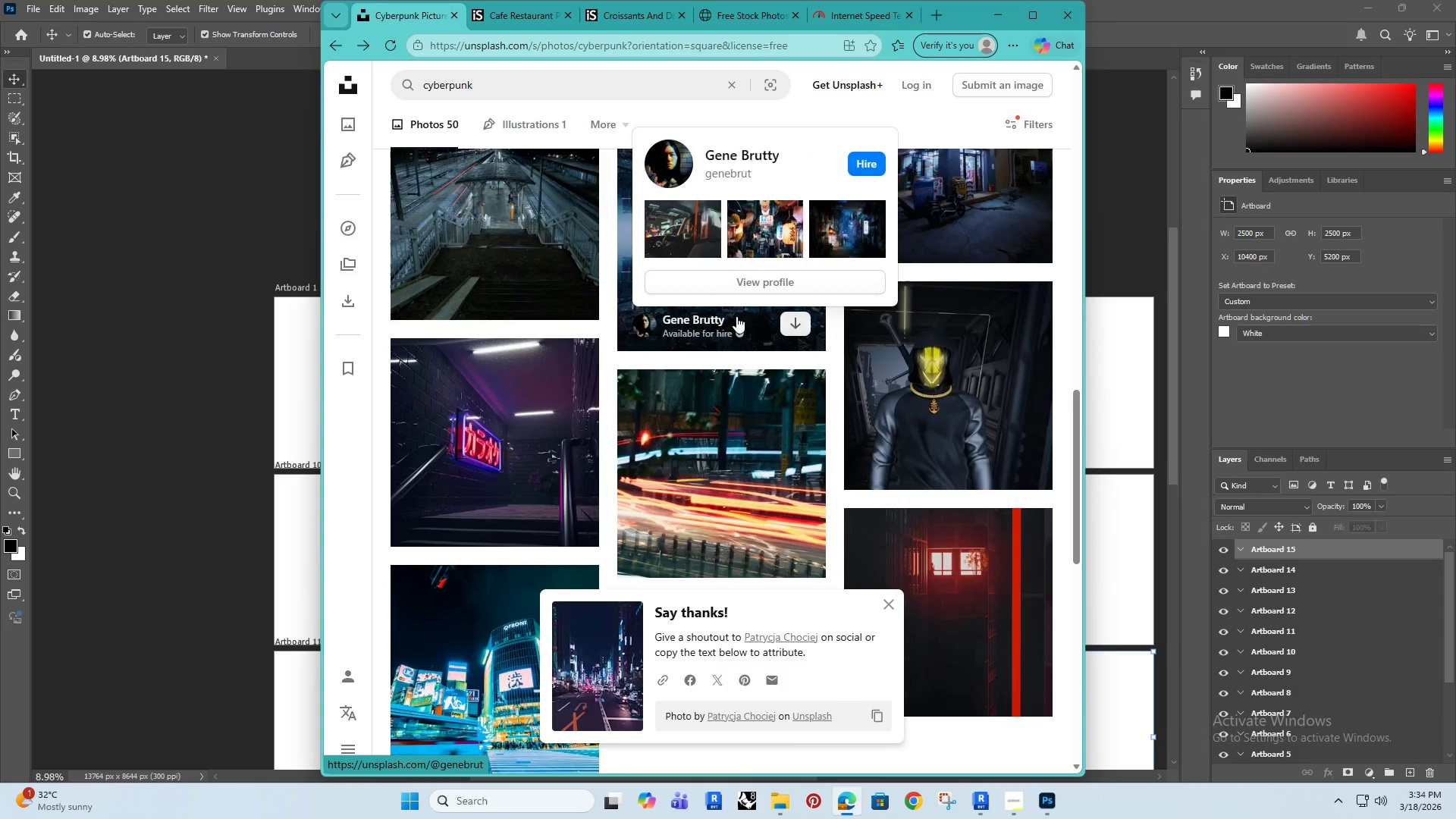 
wait(6.62)
 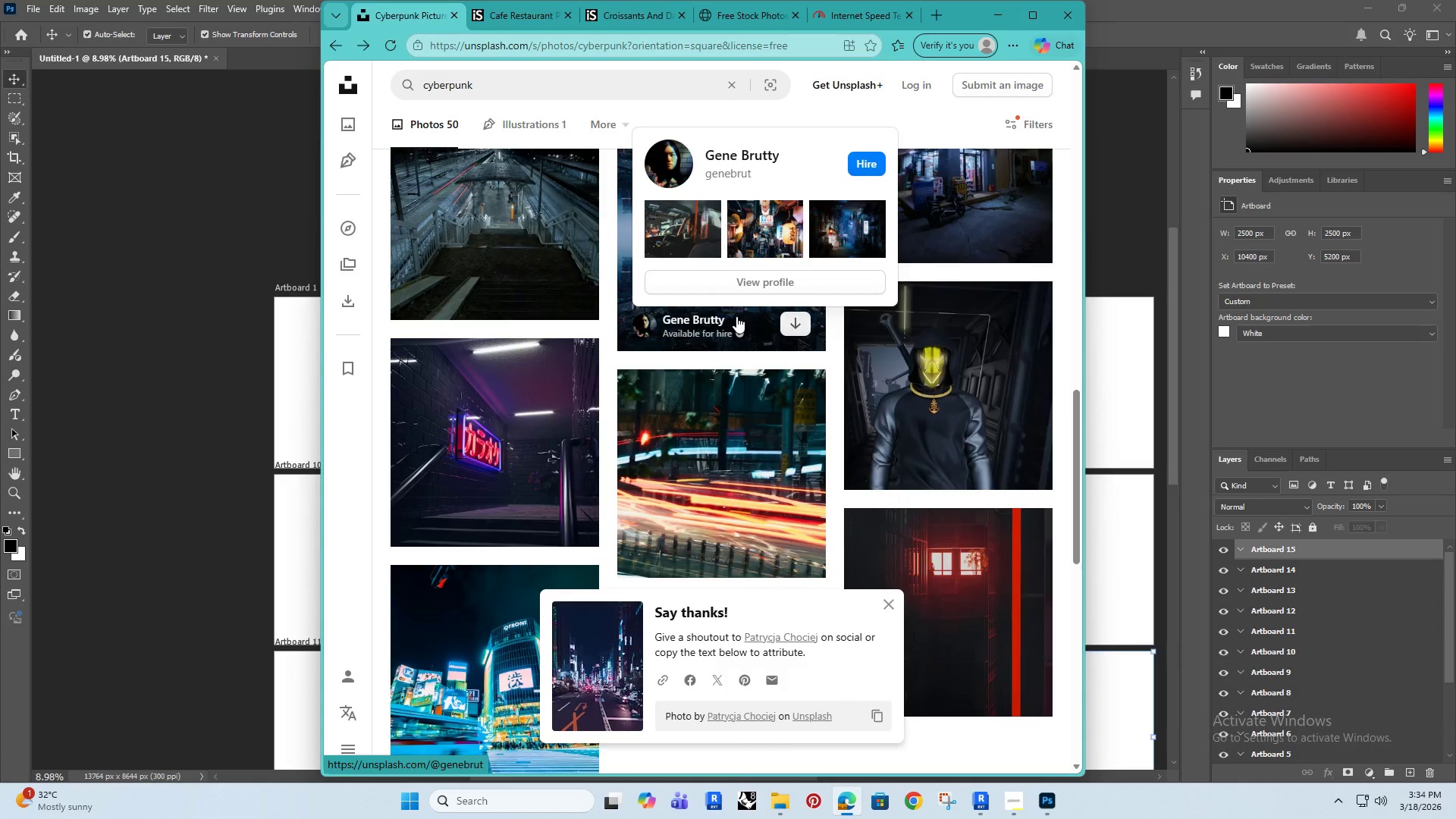 
left_click_drag(start_coordinate=[504, 80], to_coordinate=[410, 100])
 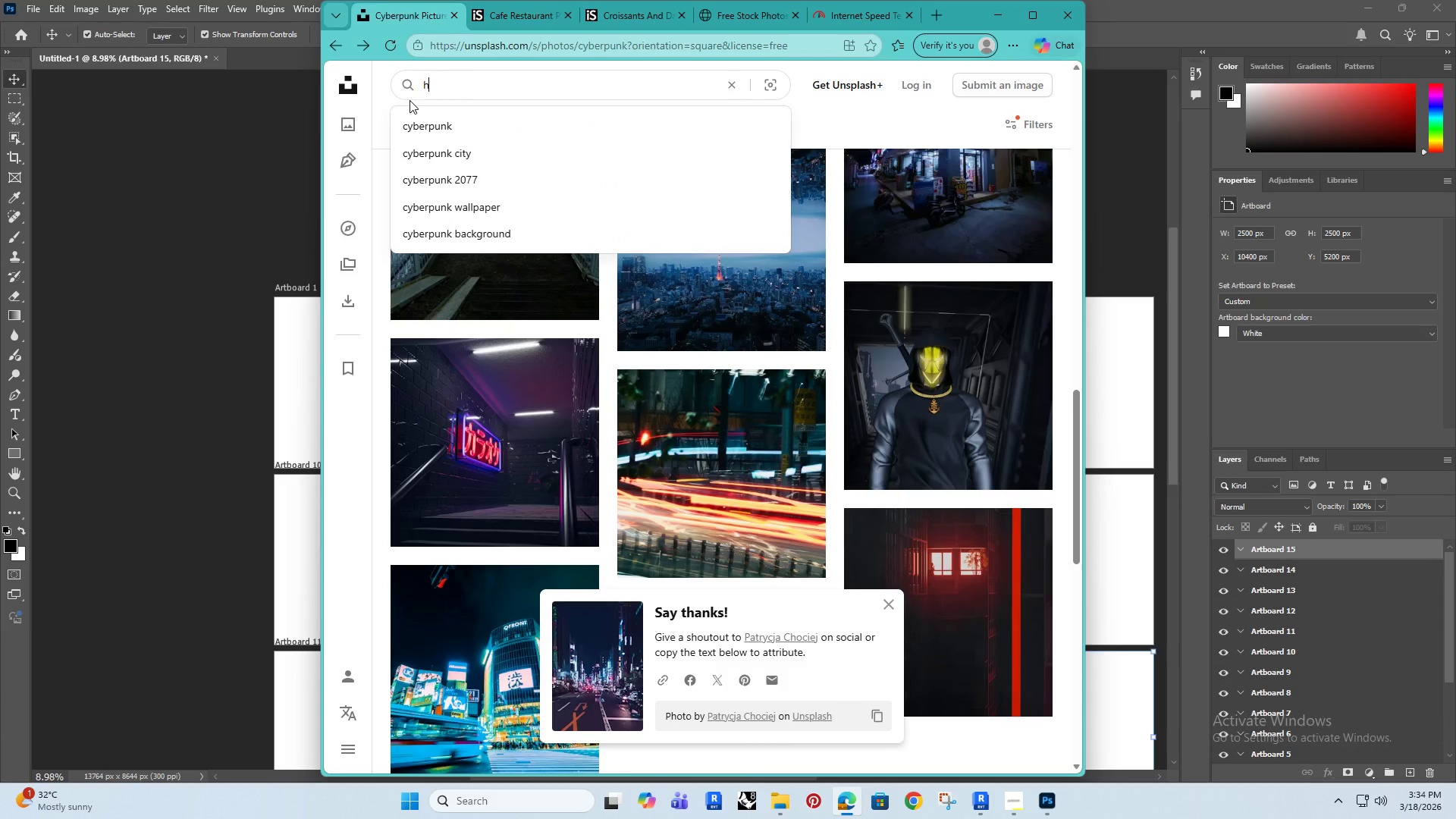 
type(hd)
key(Backspace)
type(ands holding donut)
 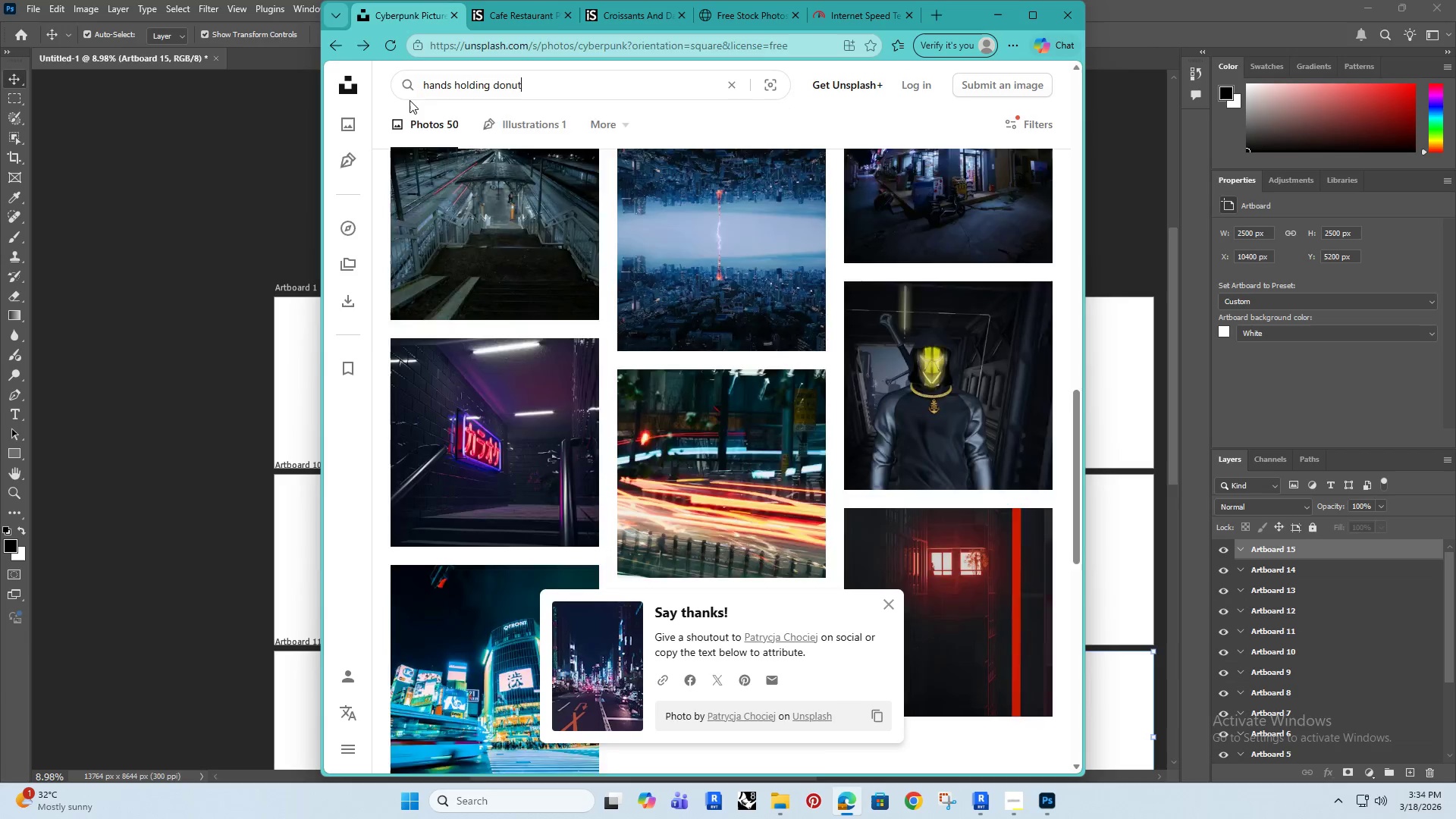 
key(Enter)
 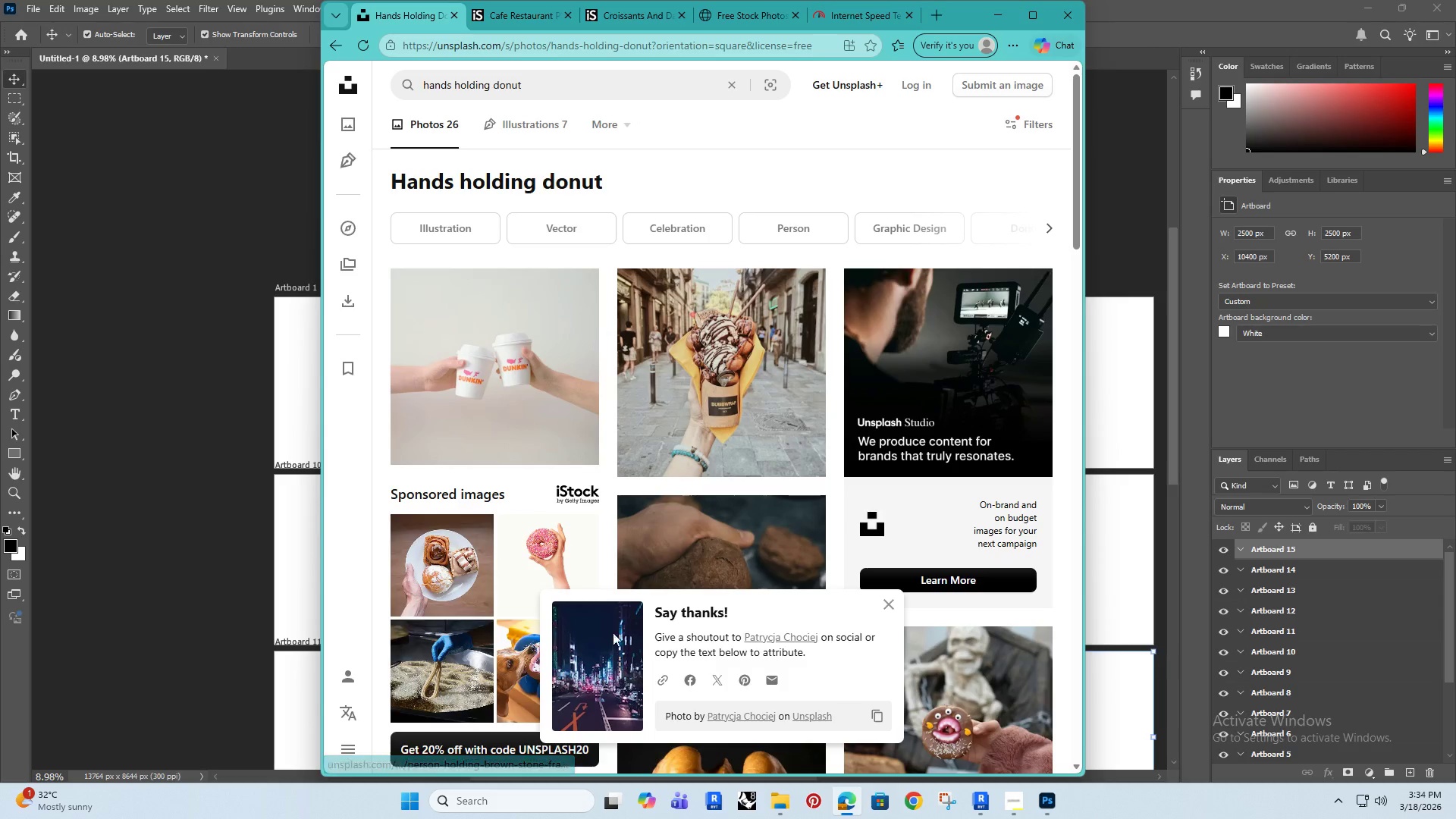 
scroll: coordinate [631, 431], scroll_direction: down, amount: 19.0
 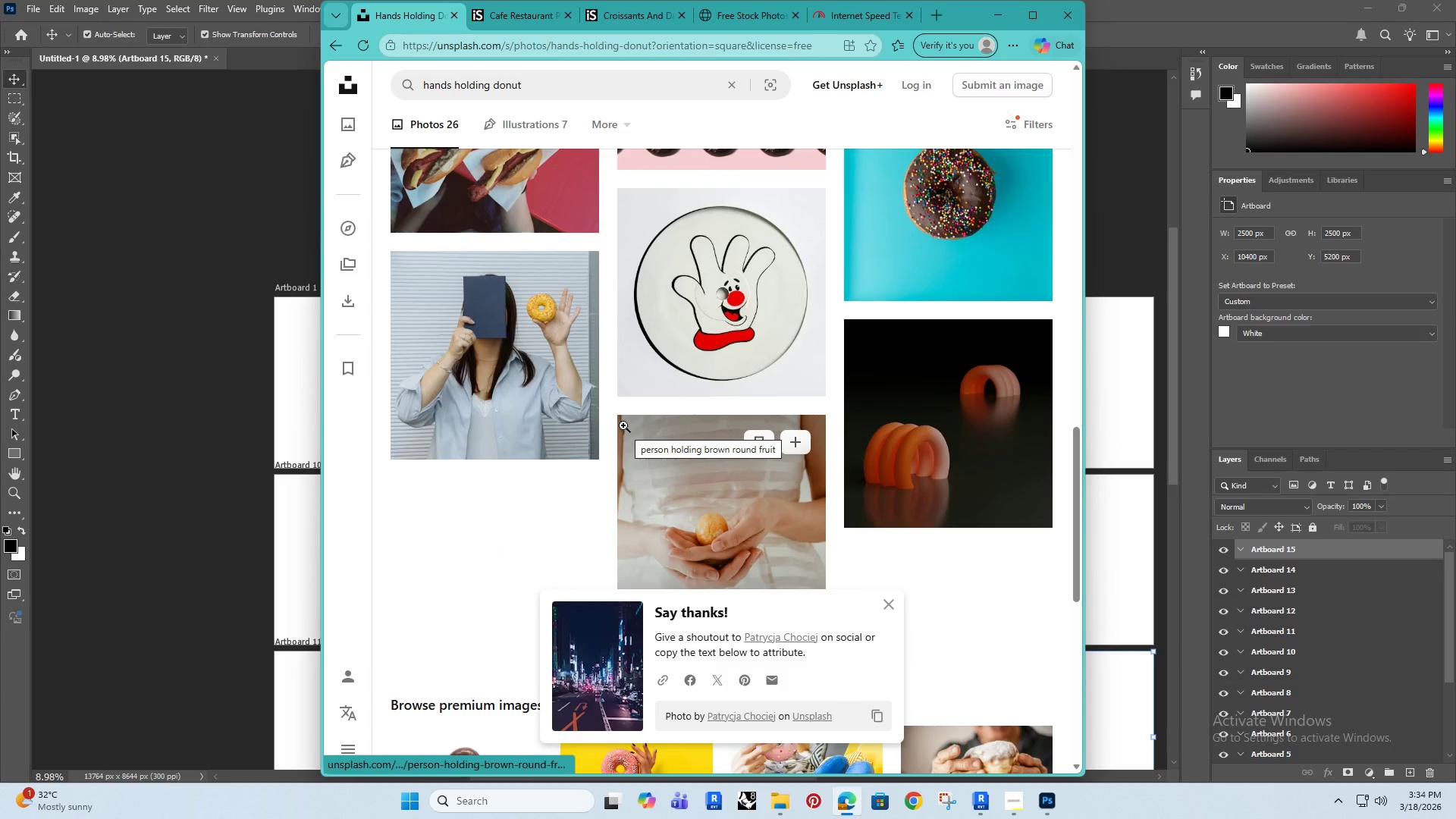 
scroll: coordinate [642, 428], scroll_direction: down, amount: 3.0
 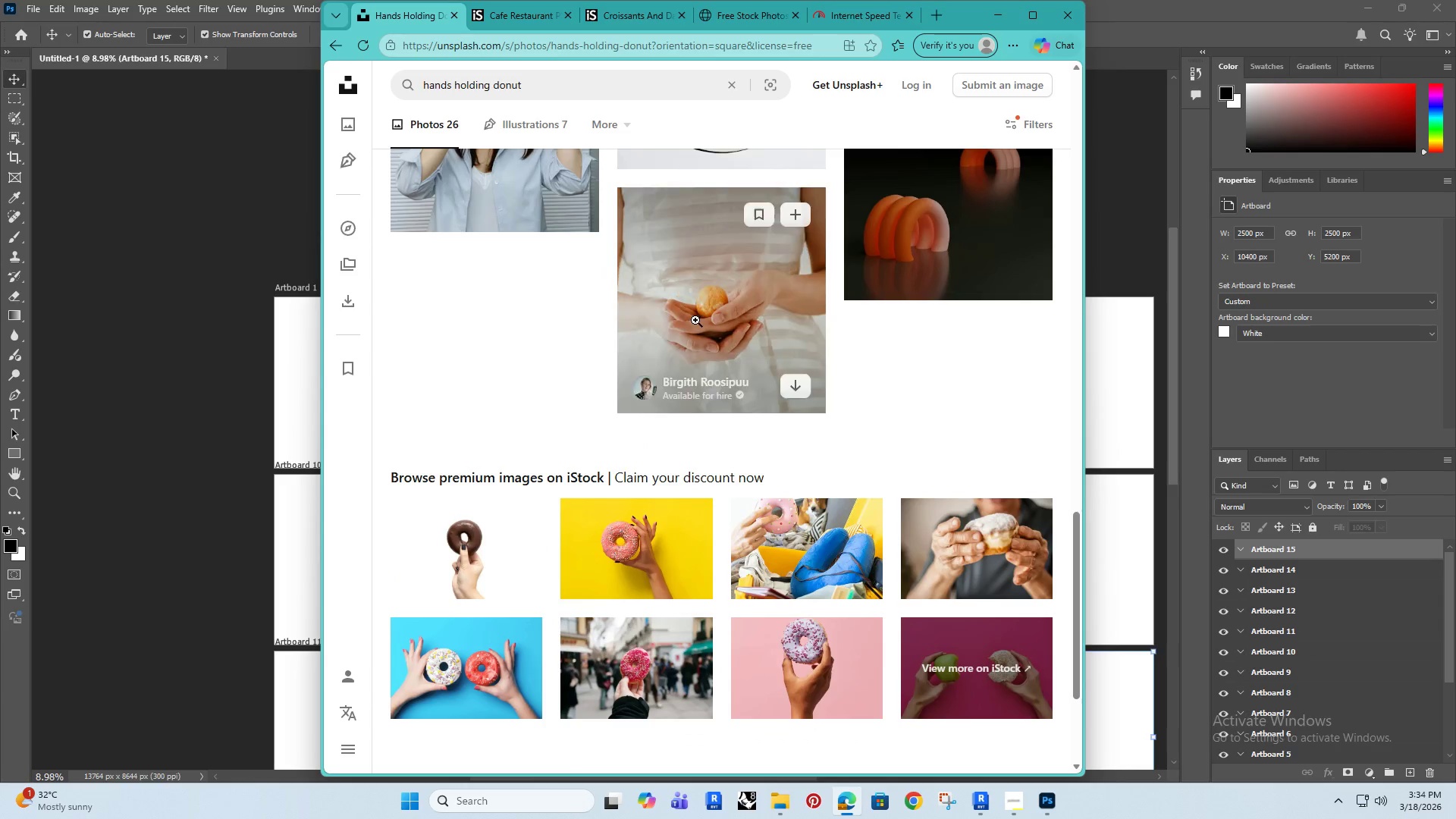 
scroll: coordinate [830, 468], scroll_direction: up, amount: 21.0
 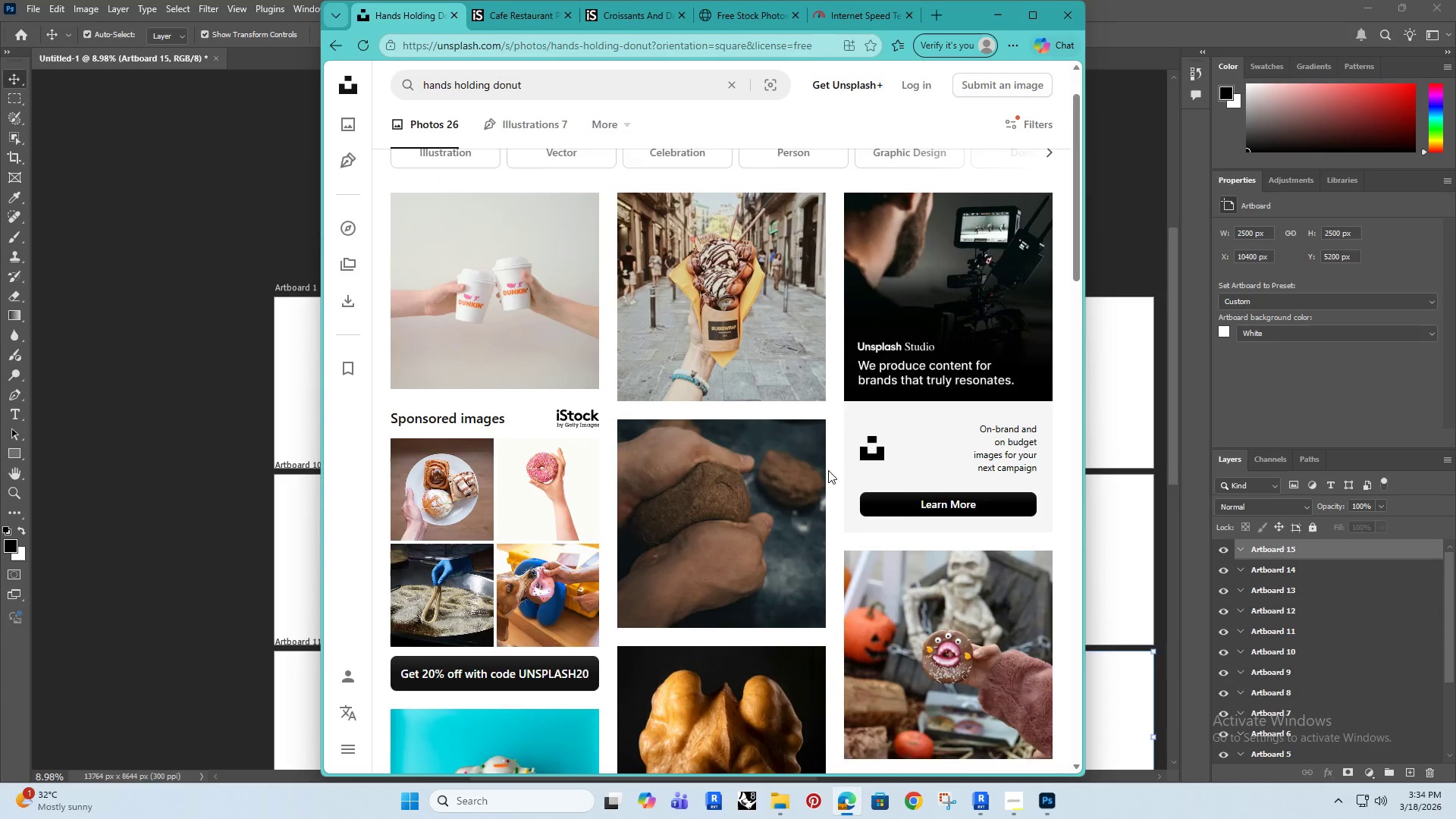 
scroll: coordinate [828, 470], scroll_direction: up, amount: 4.0
 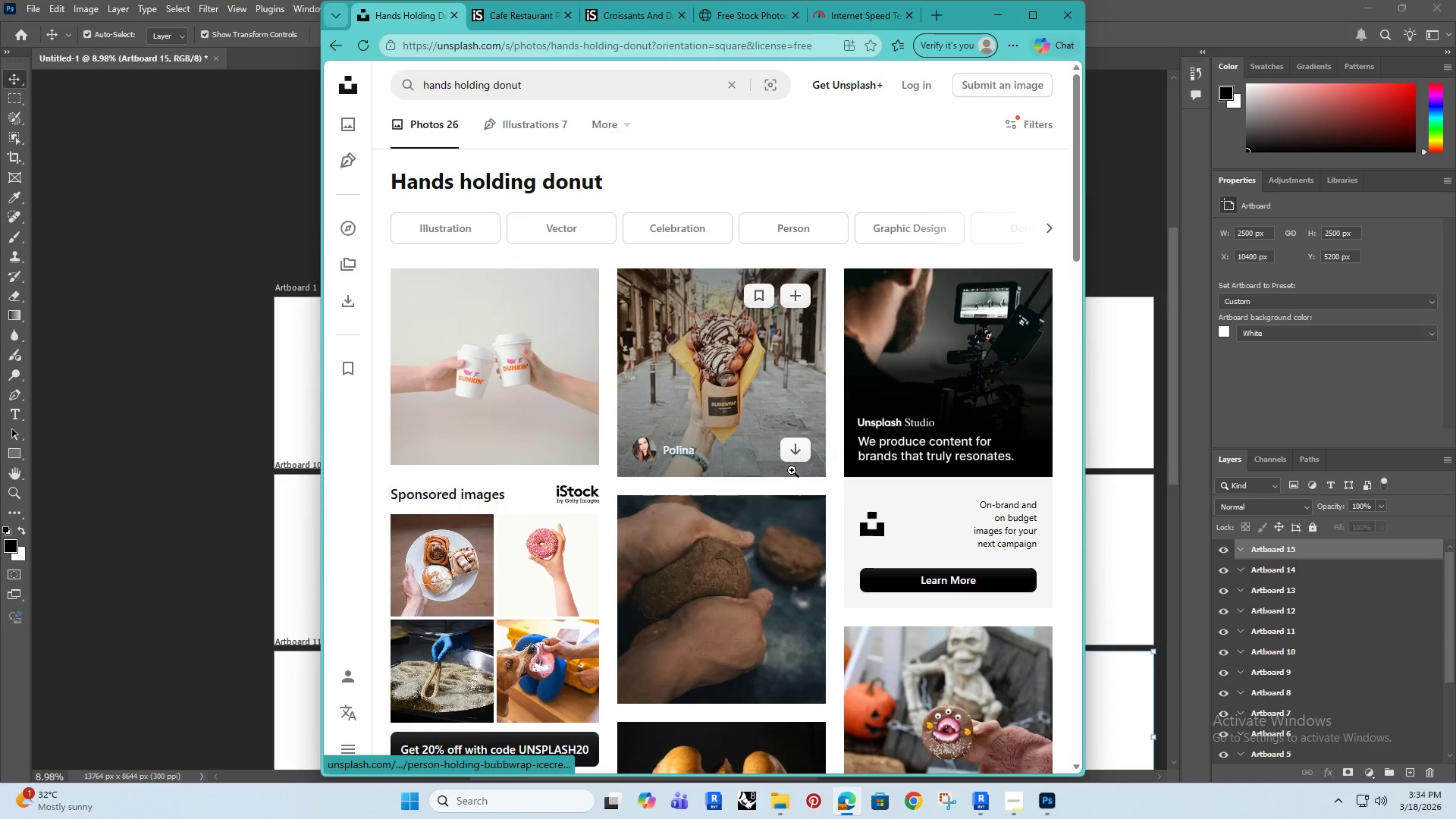 
scroll: coordinate [808, 481], scroll_direction: down, amount: 10.0
 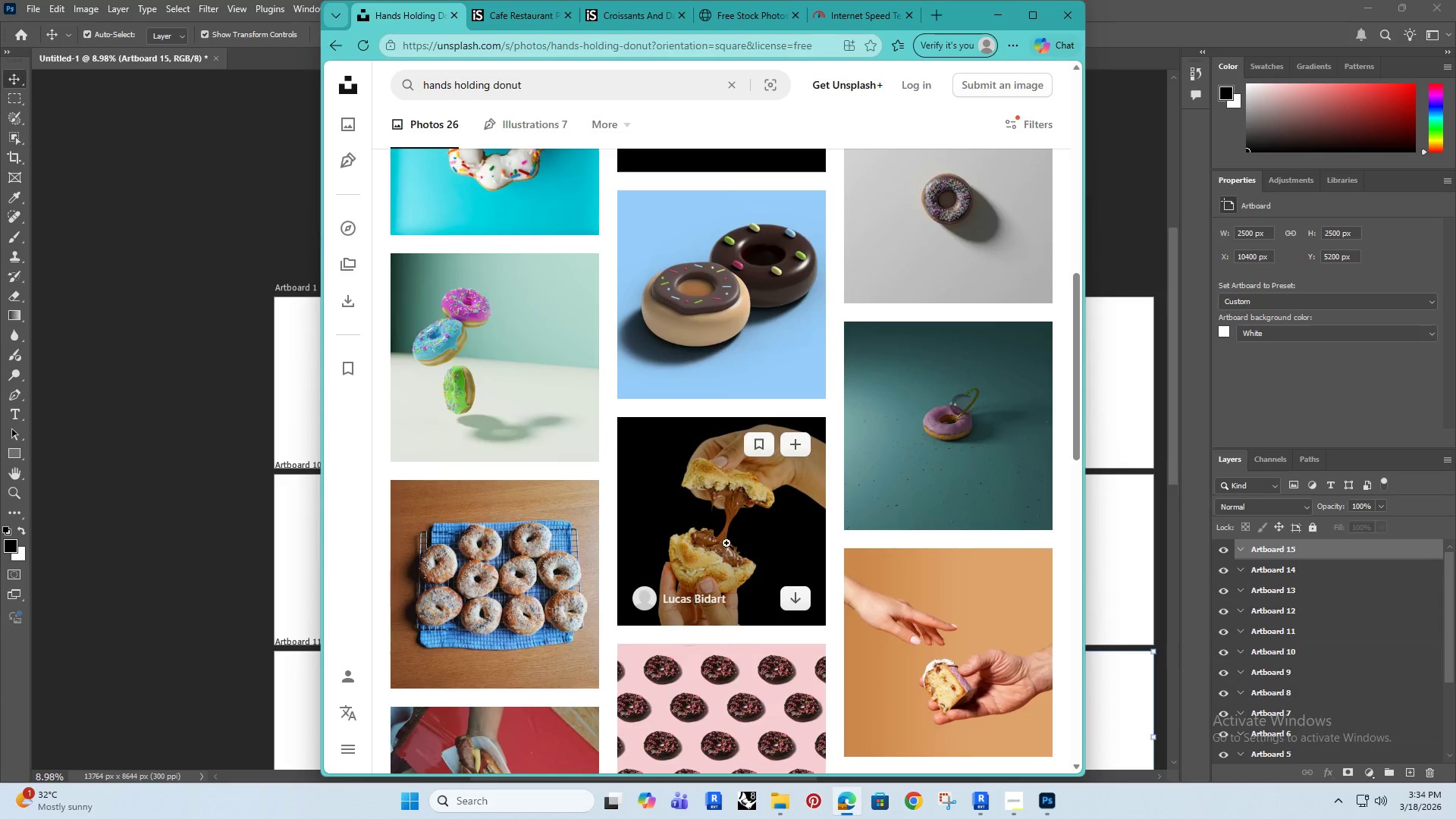 
left_click([755, 466])
 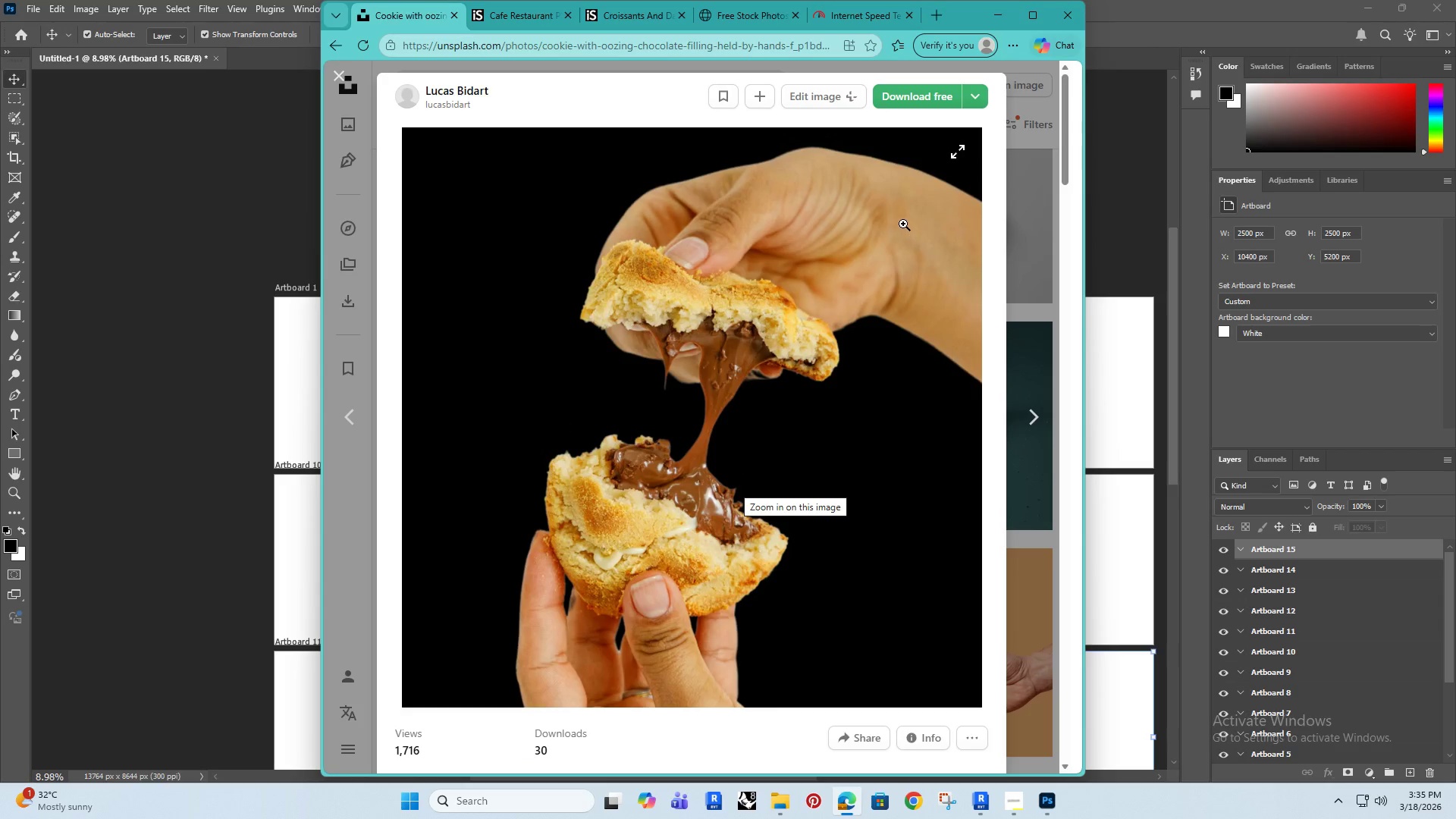 
left_click([981, 98])
 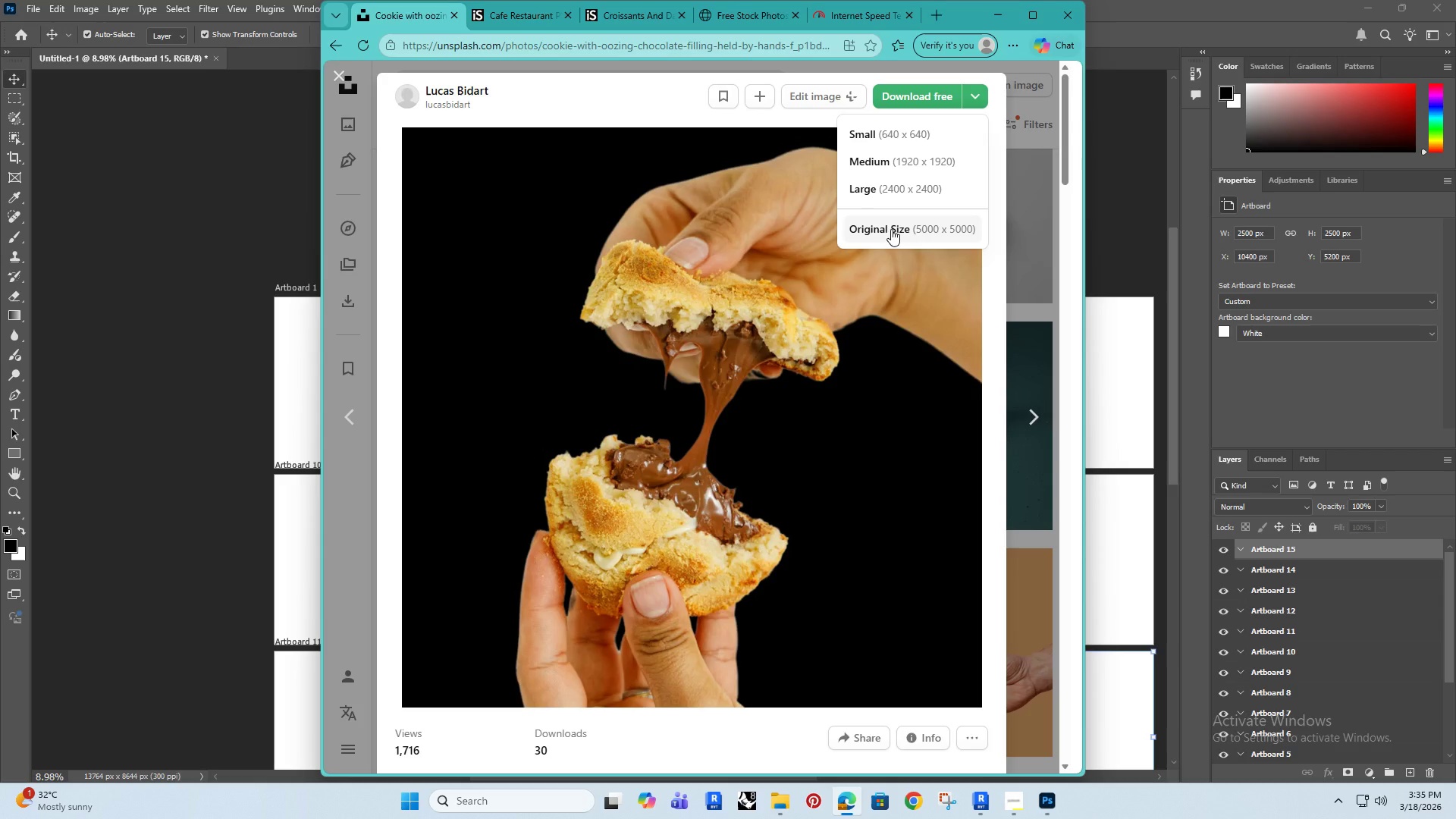 
left_click([889, 232])
 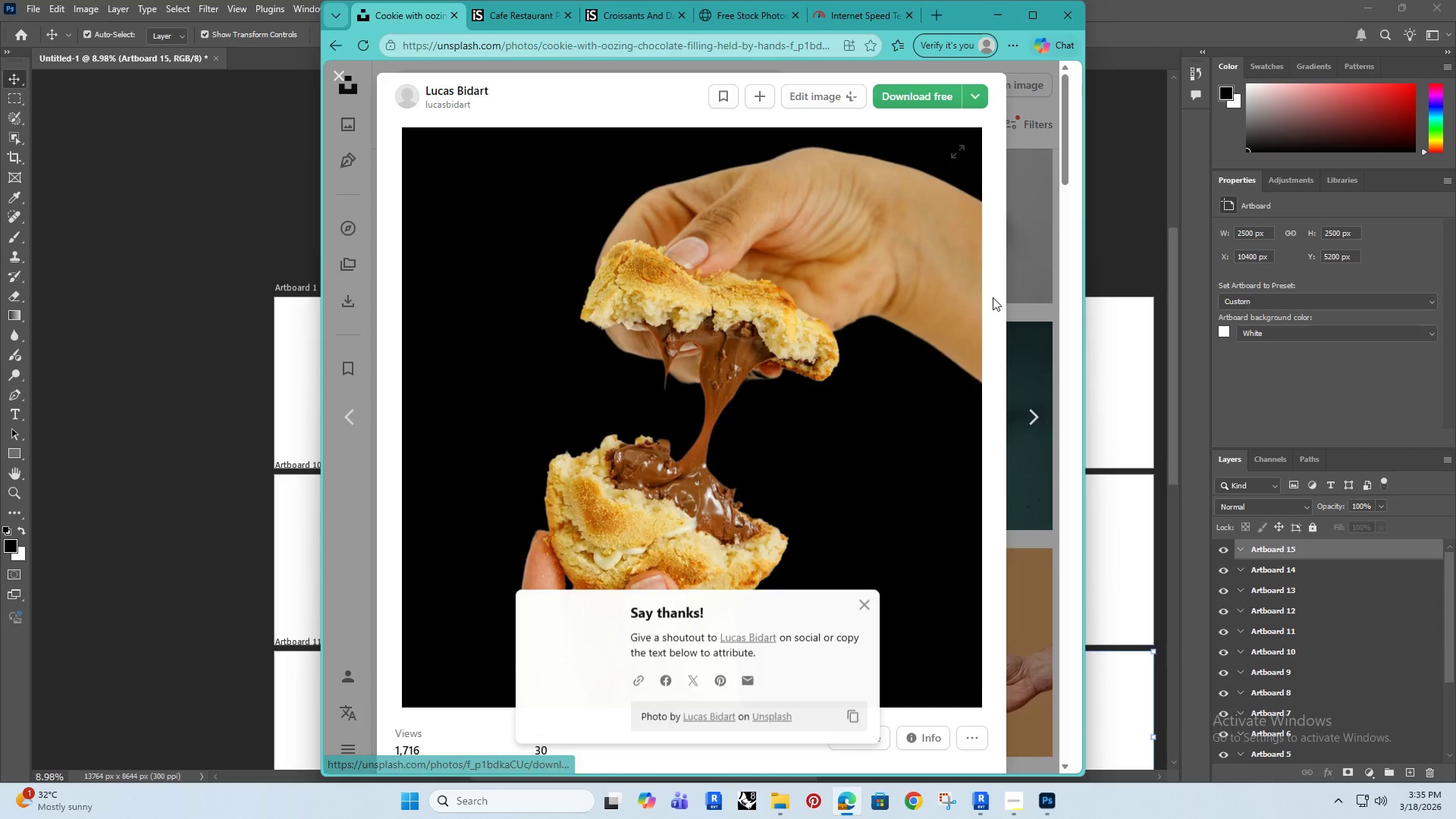 
scroll: coordinate [937, 417], scroll_direction: down, amount: 13.0
 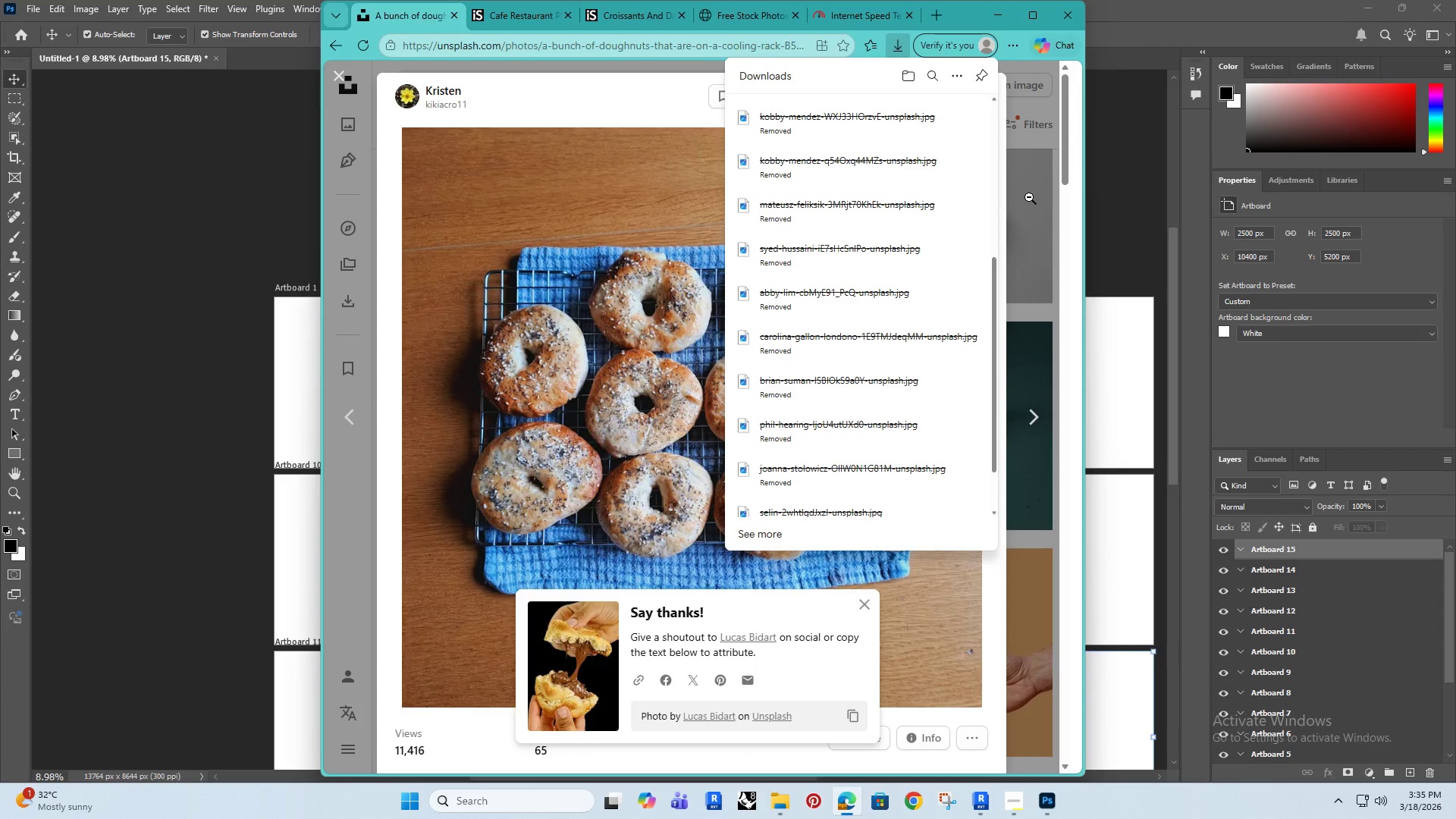 
left_click([1029, 197])
 